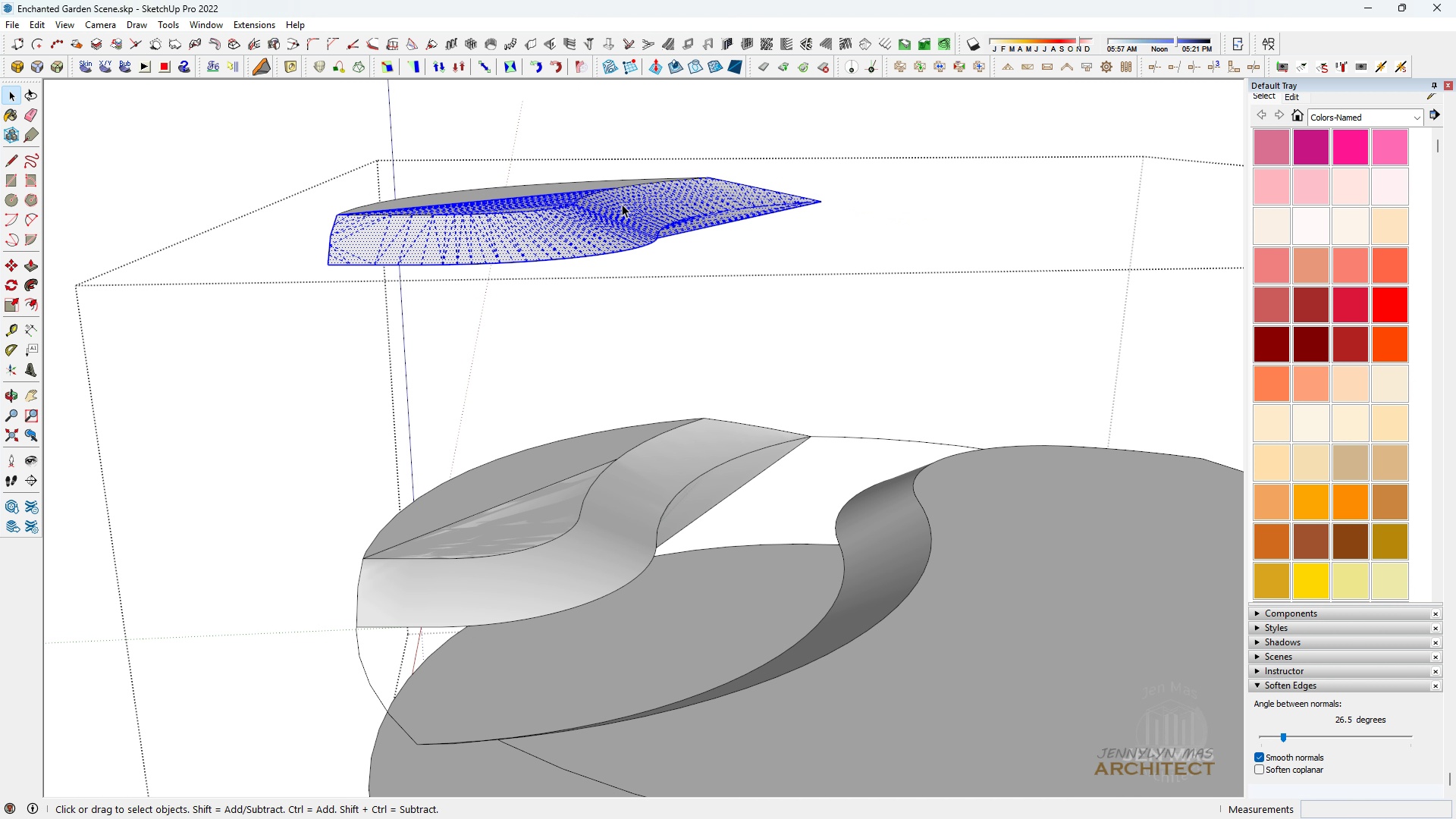 
left_click([622, 204])
 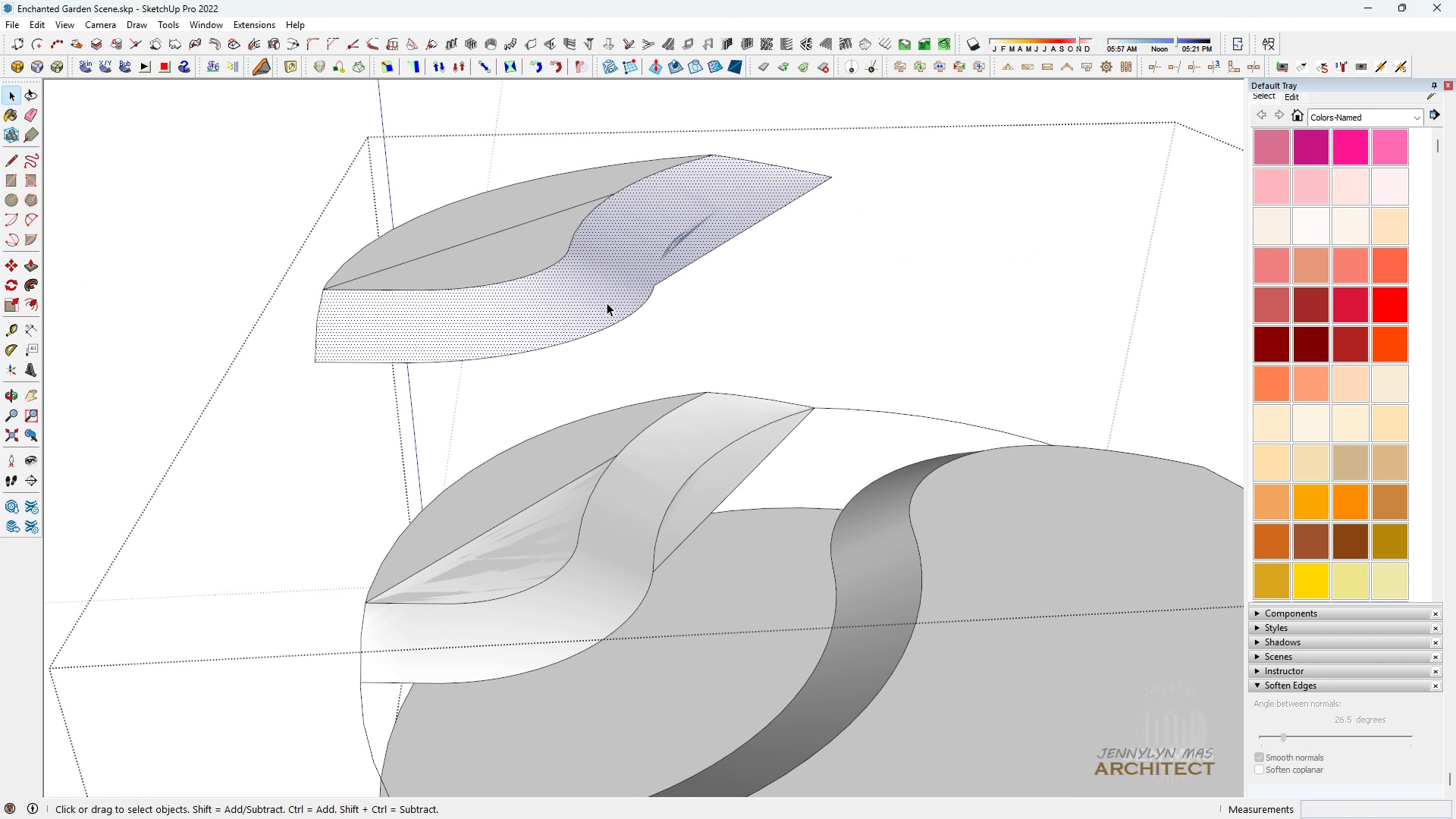 
double_click([607, 303])
 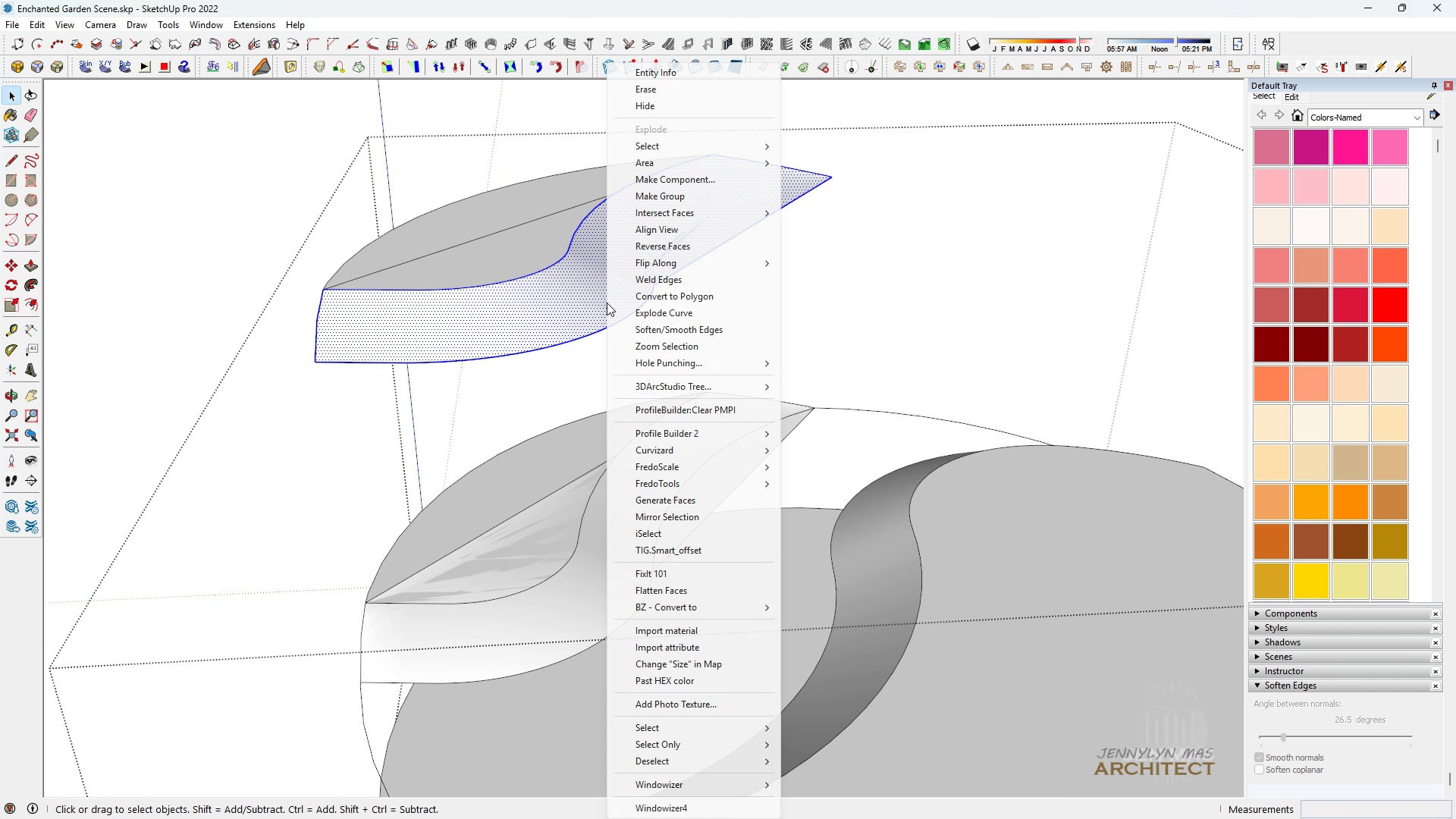 
right_click([607, 303])
 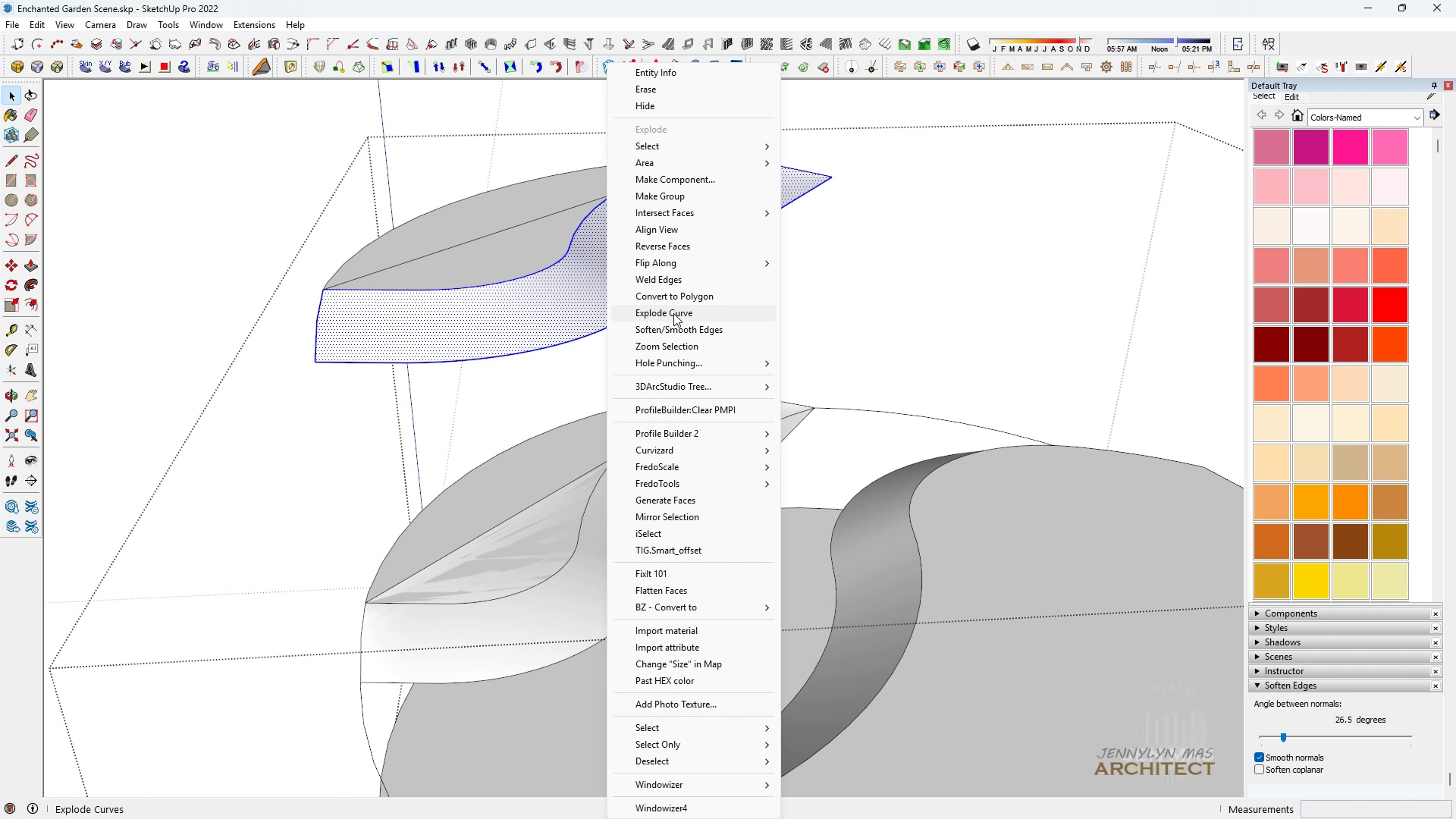 
left_click([673, 322])
 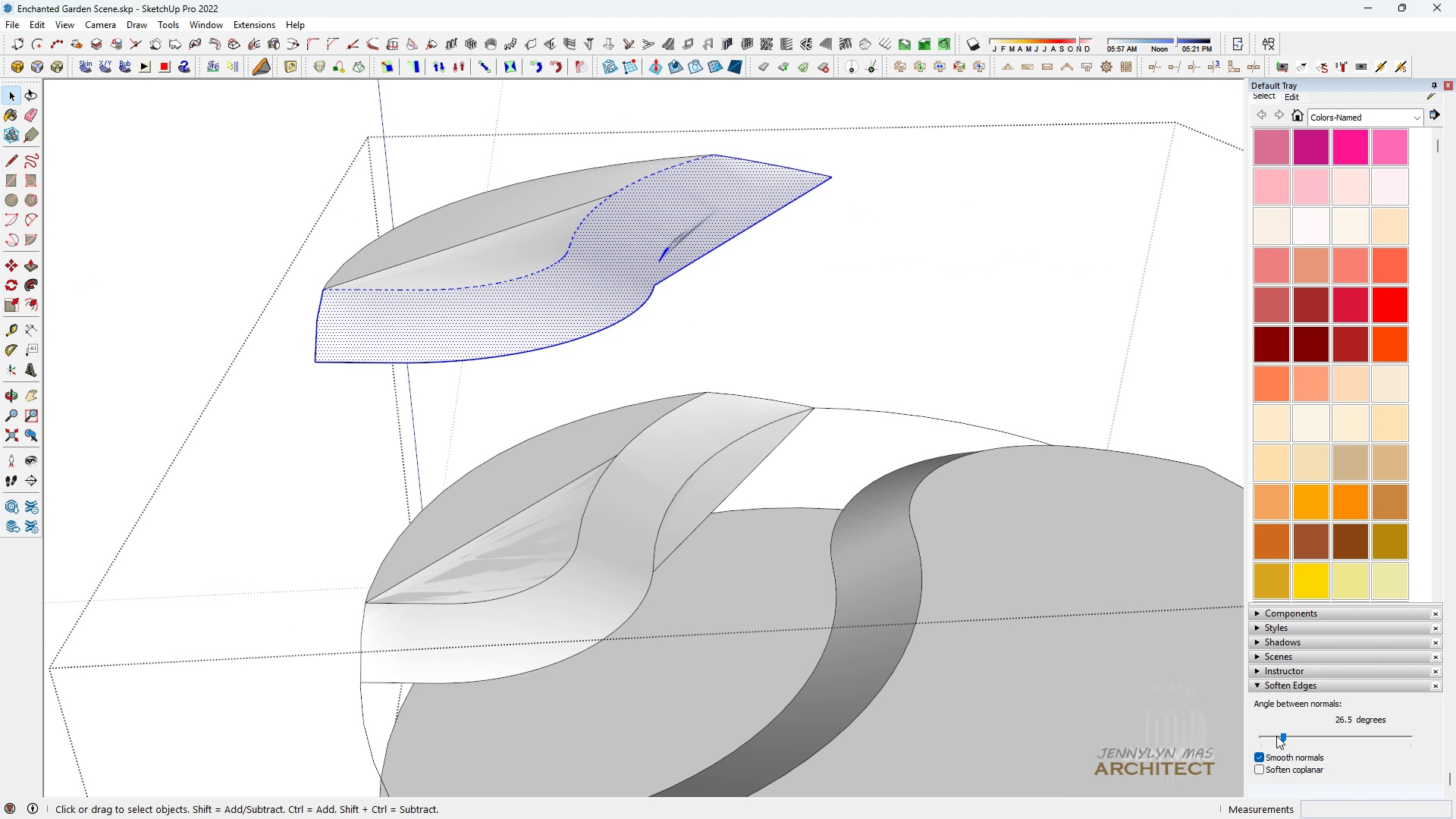 
left_click([1276, 736])
 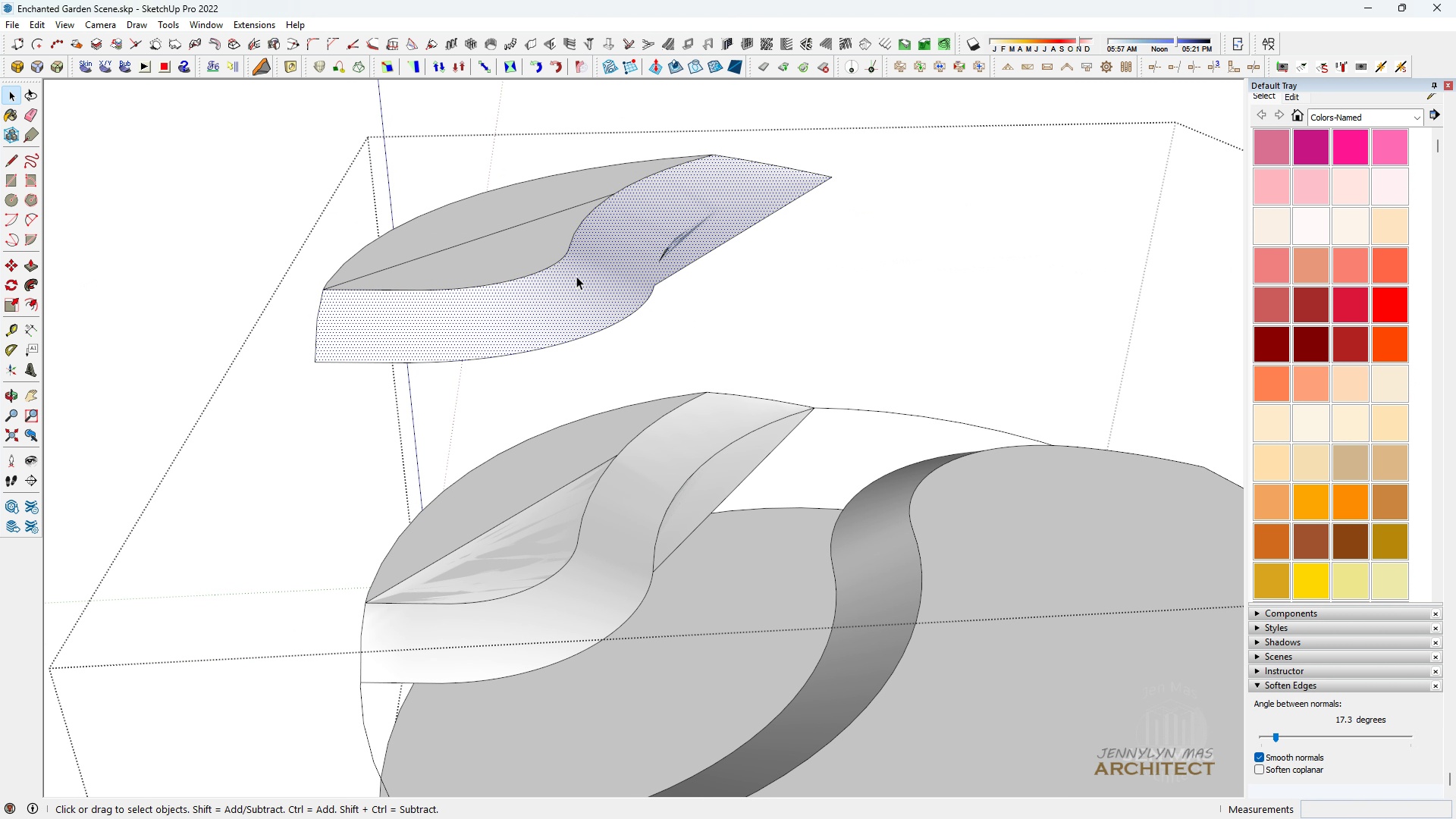 
double_click([576, 276])
 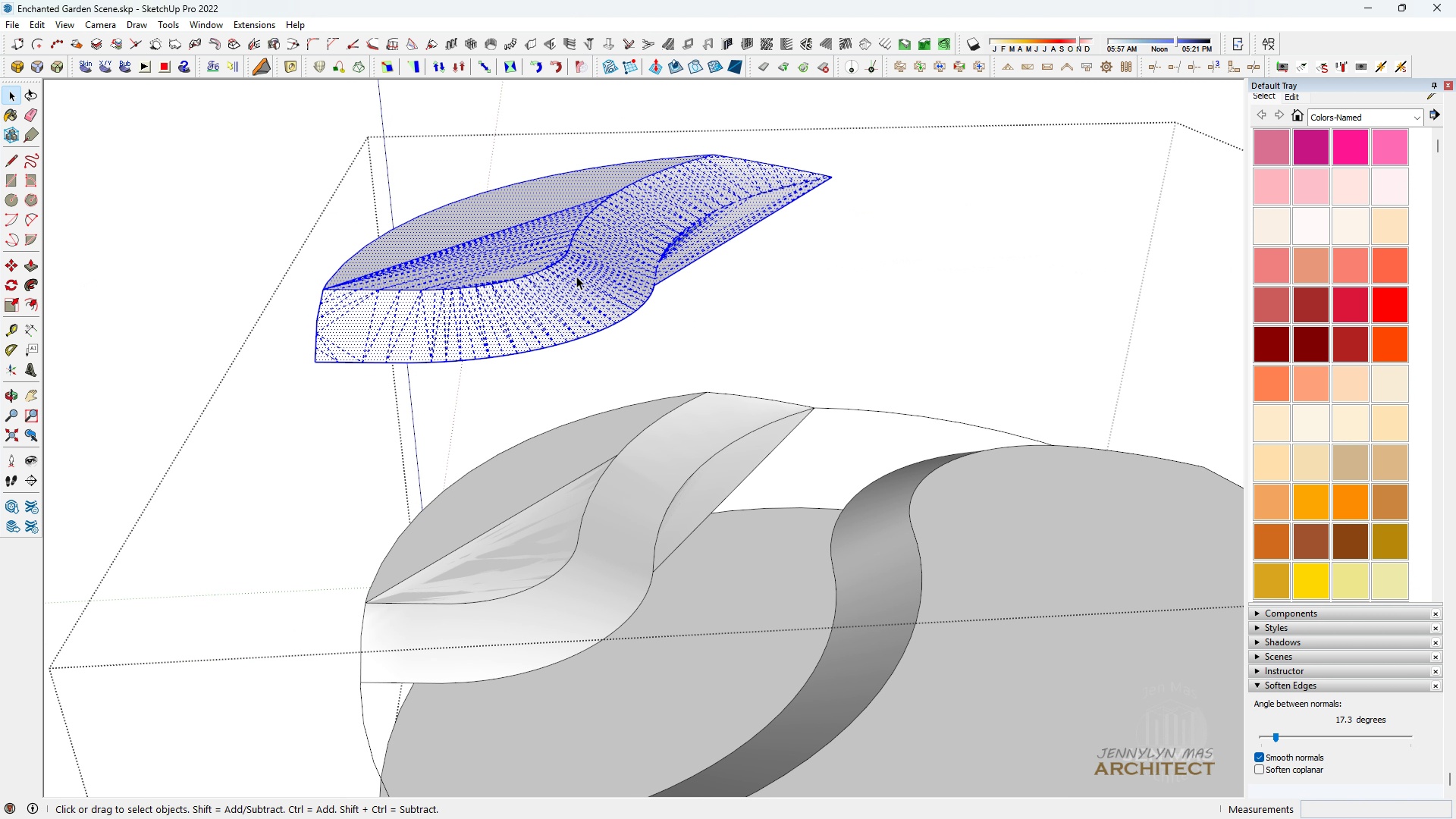 
triple_click([576, 276])
 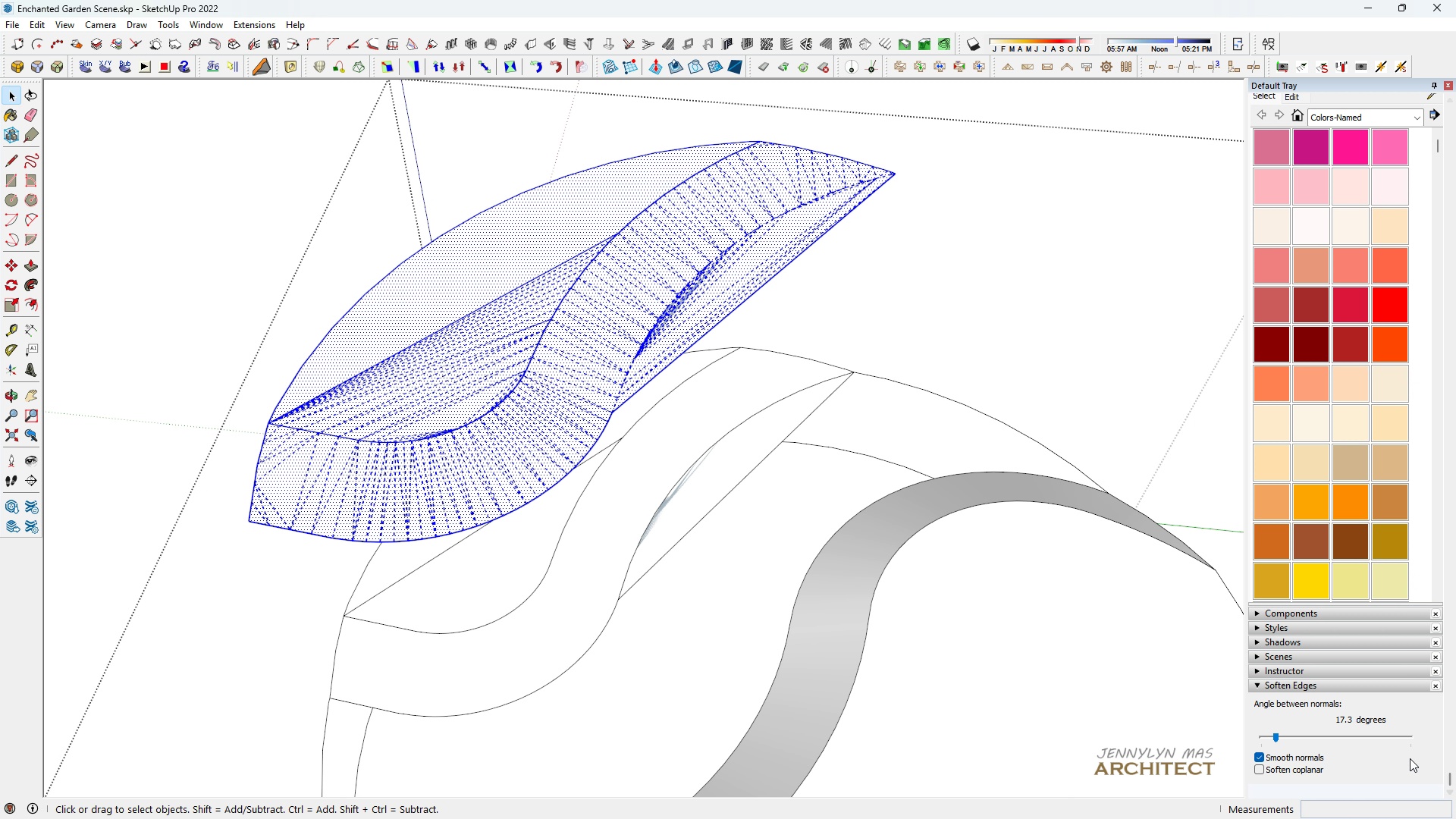 
left_click_drag(start_coordinate=[1277, 739], to_coordinate=[1262, 739])
 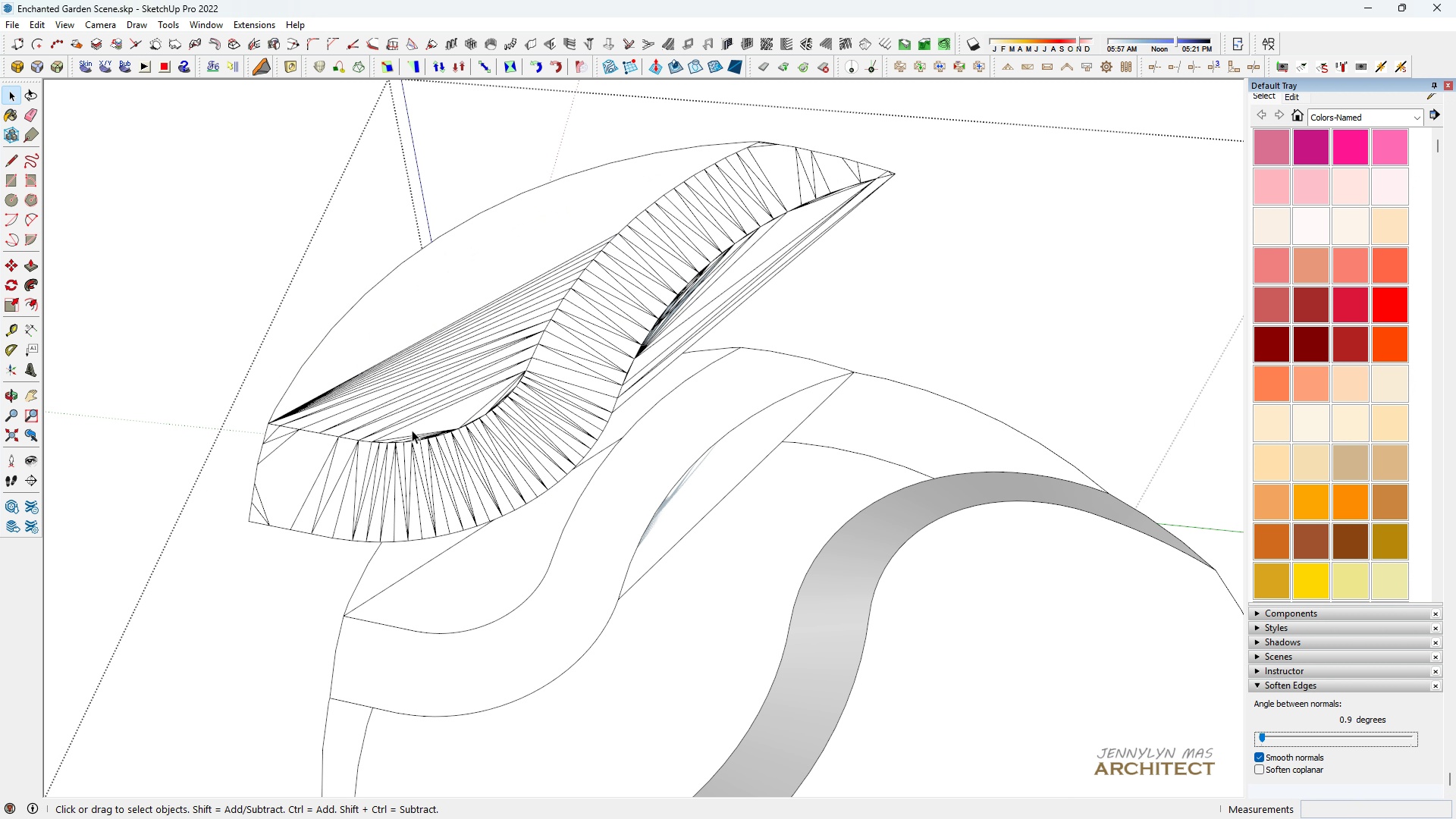 
scroll: coordinate [412, 430], scroll_direction: up, amount: 3.0
 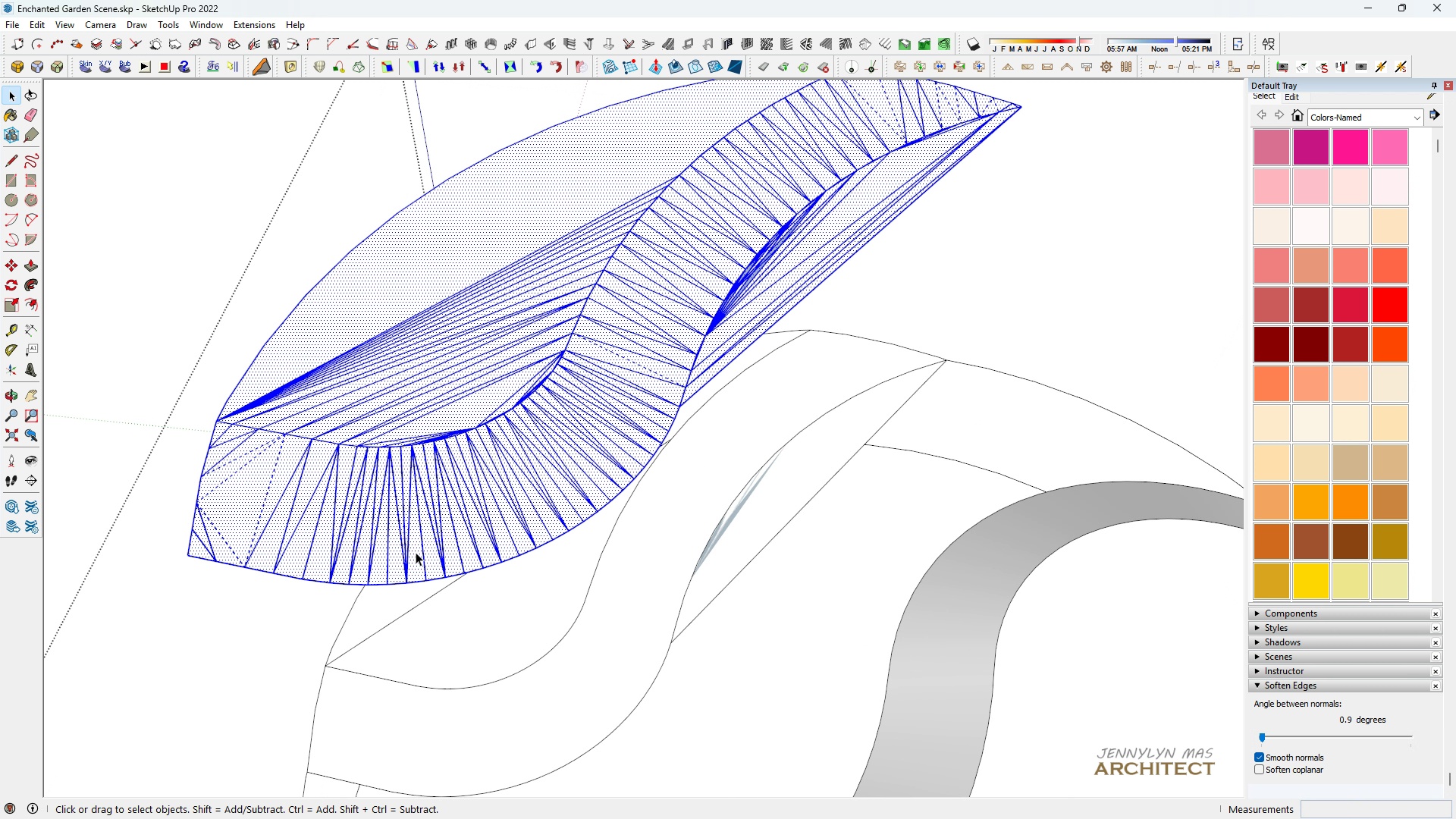 
left_click([416, 552])
 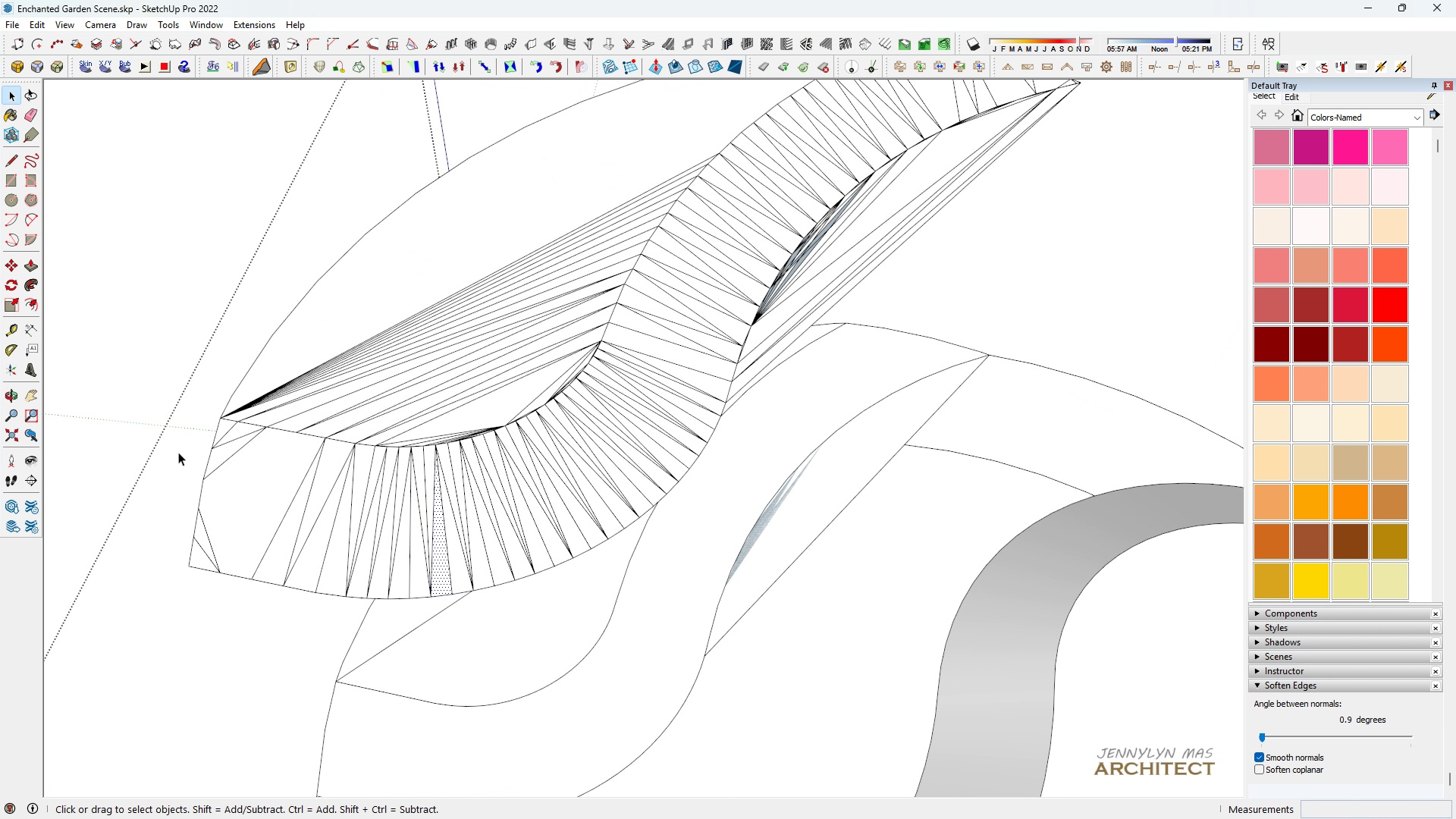 
scroll: coordinate [190, 475], scroll_direction: up, amount: 10.0
 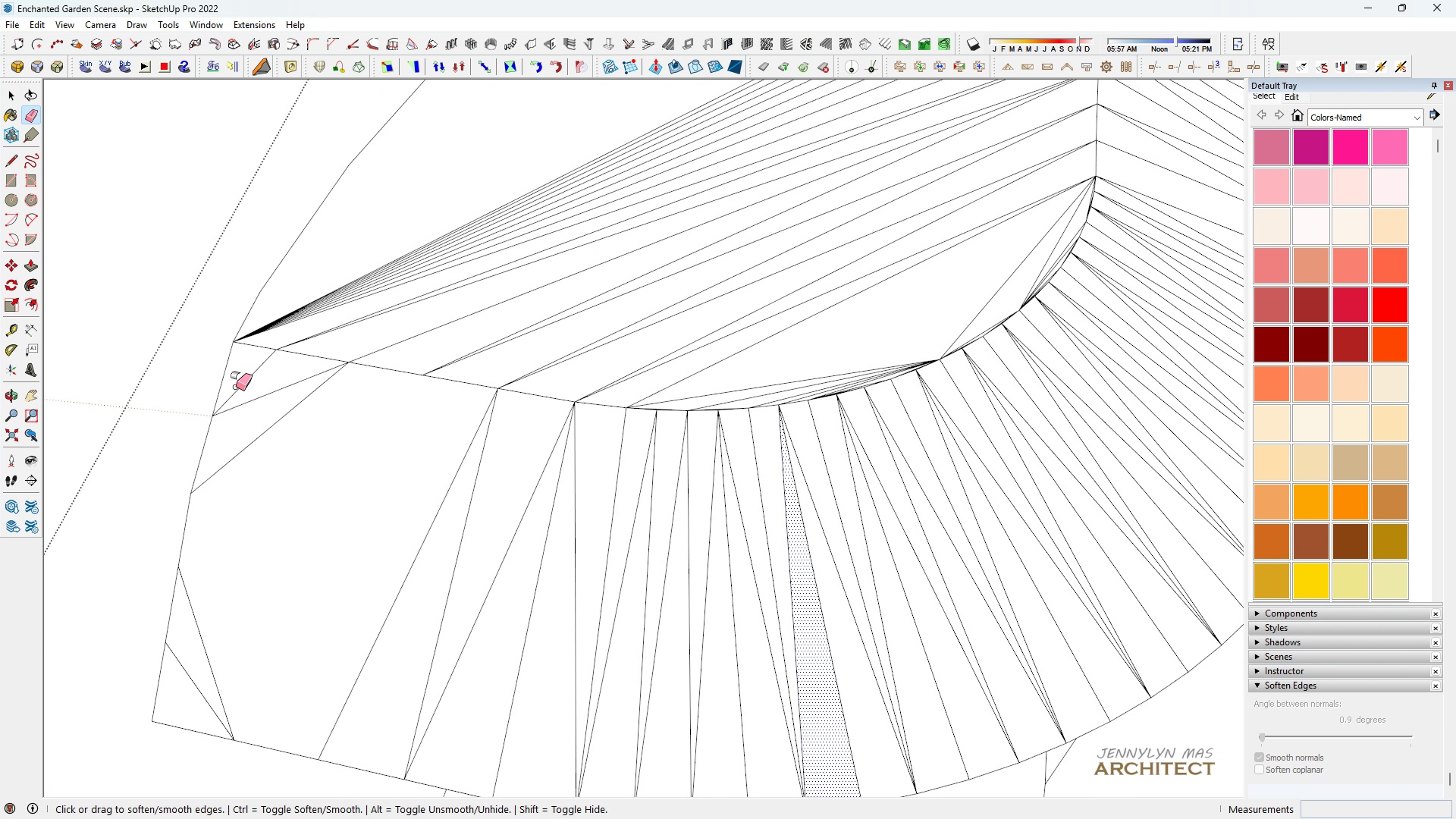 
key(Space)
 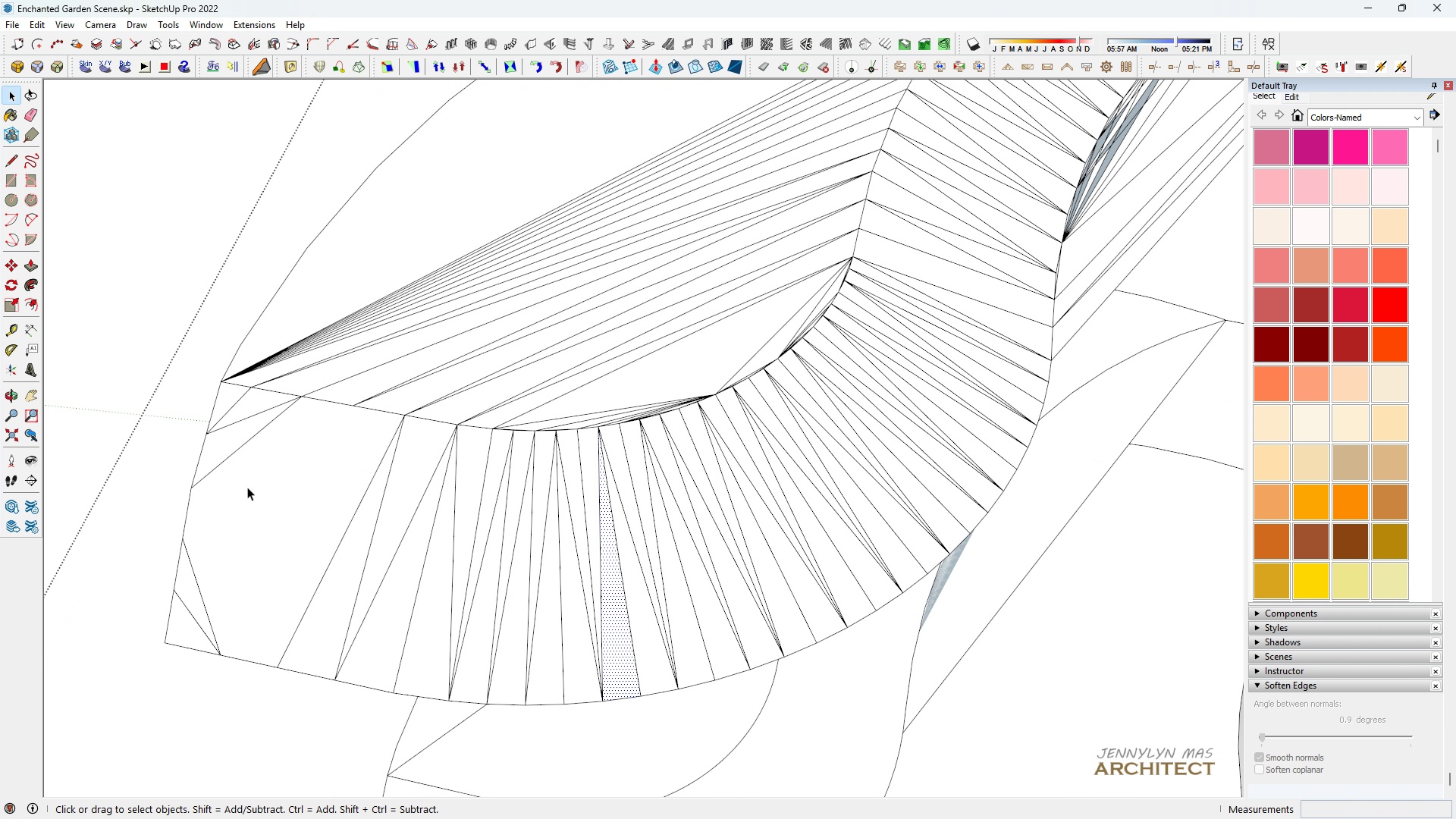 
key(E)
 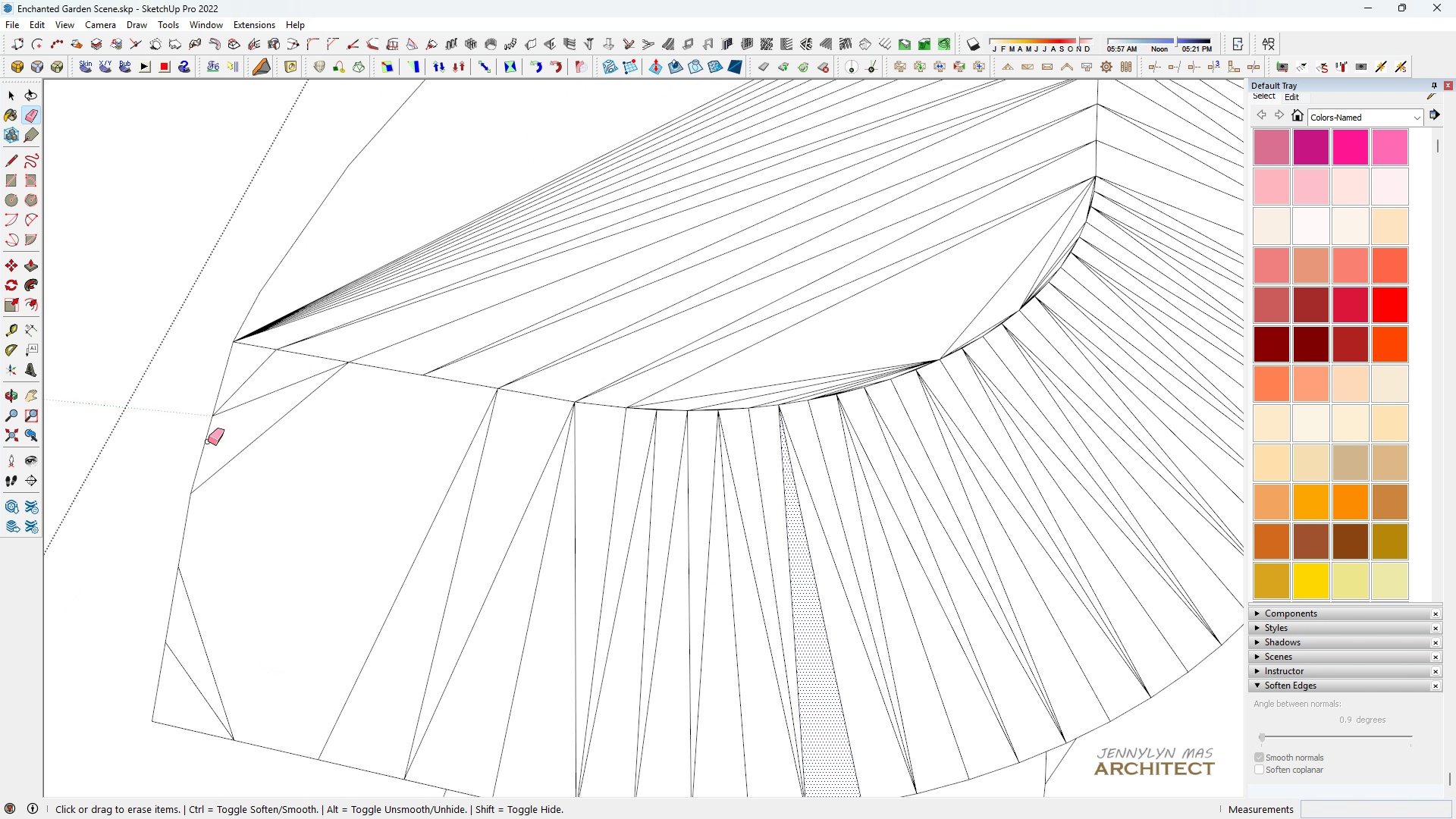 
key(Control+ControlLeft)
 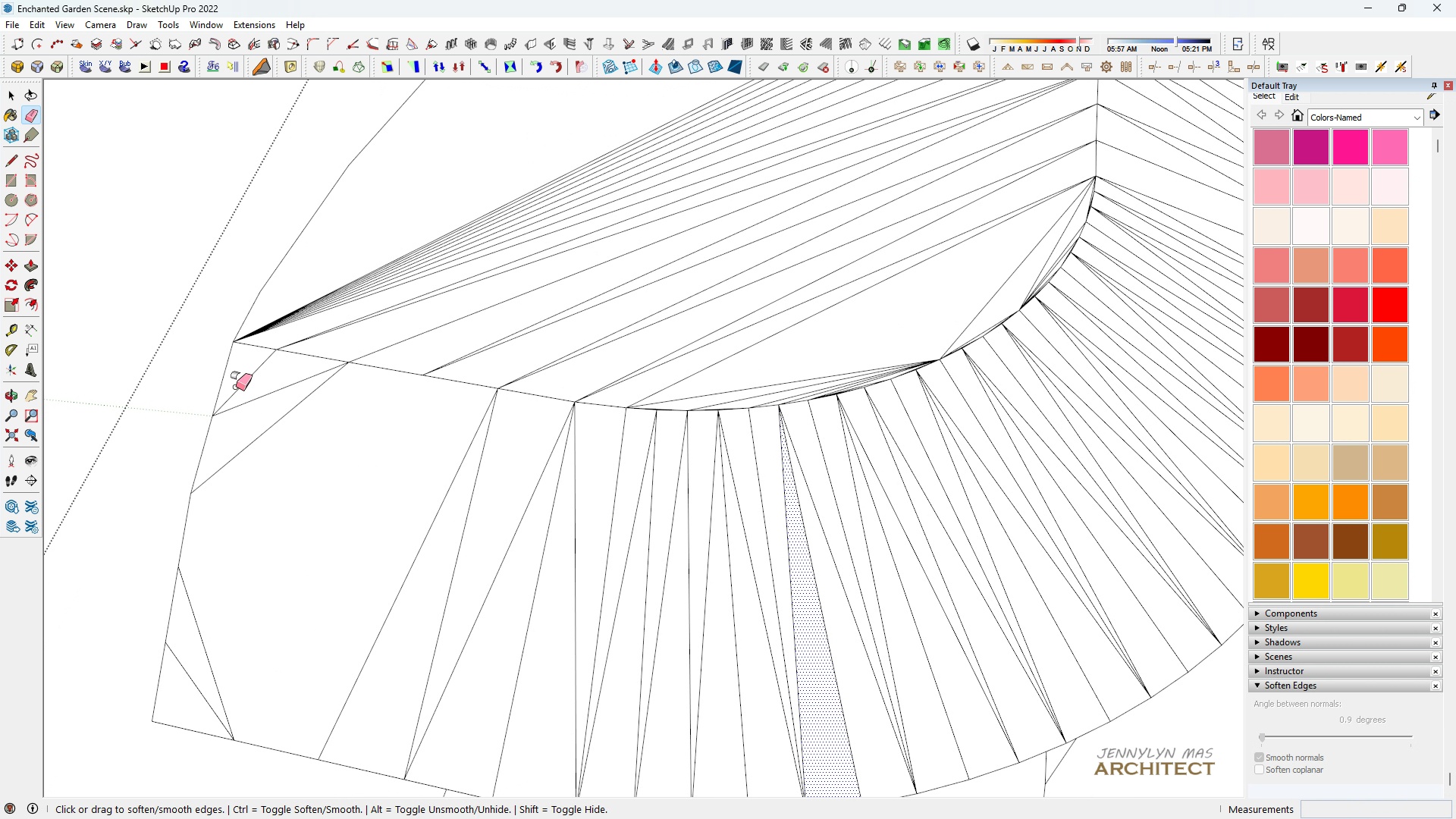 
left_click_drag(start_coordinate=[236, 388], to_coordinate=[237, 483])
 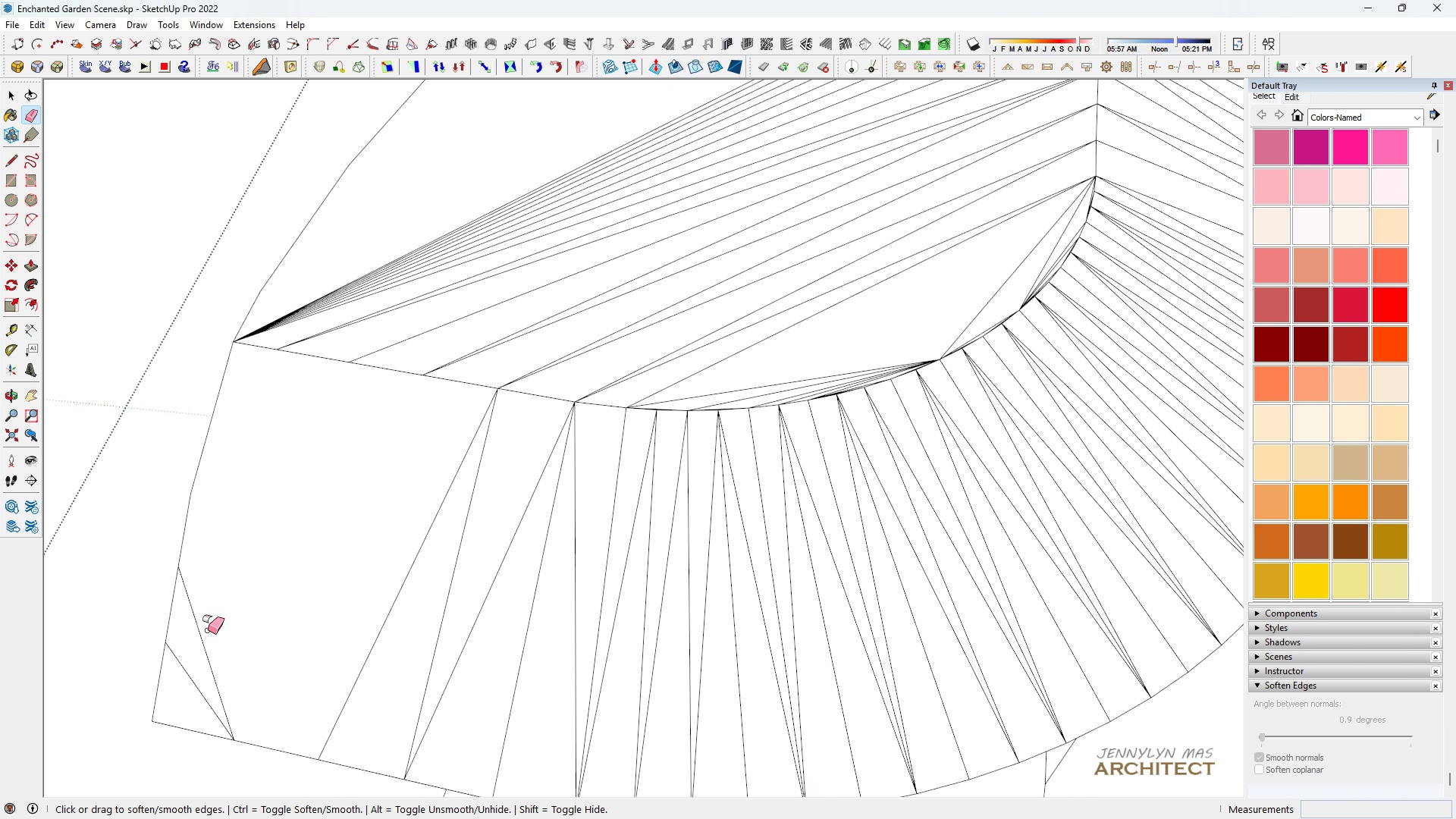 
left_click_drag(start_coordinate=[209, 628], to_coordinate=[182, 687])
 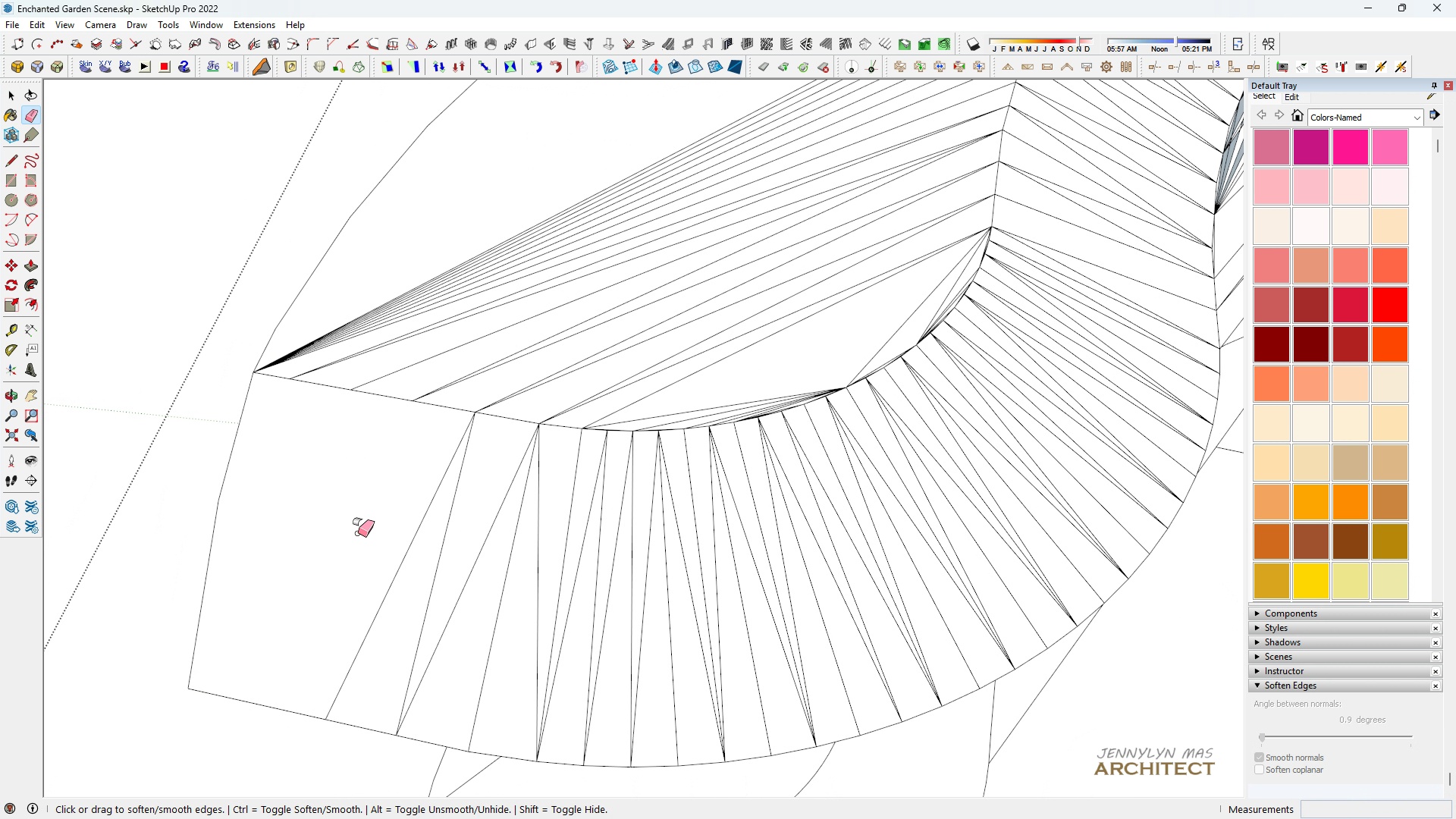 
scroll: coordinate [357, 535], scroll_direction: down, amount: 6.0
 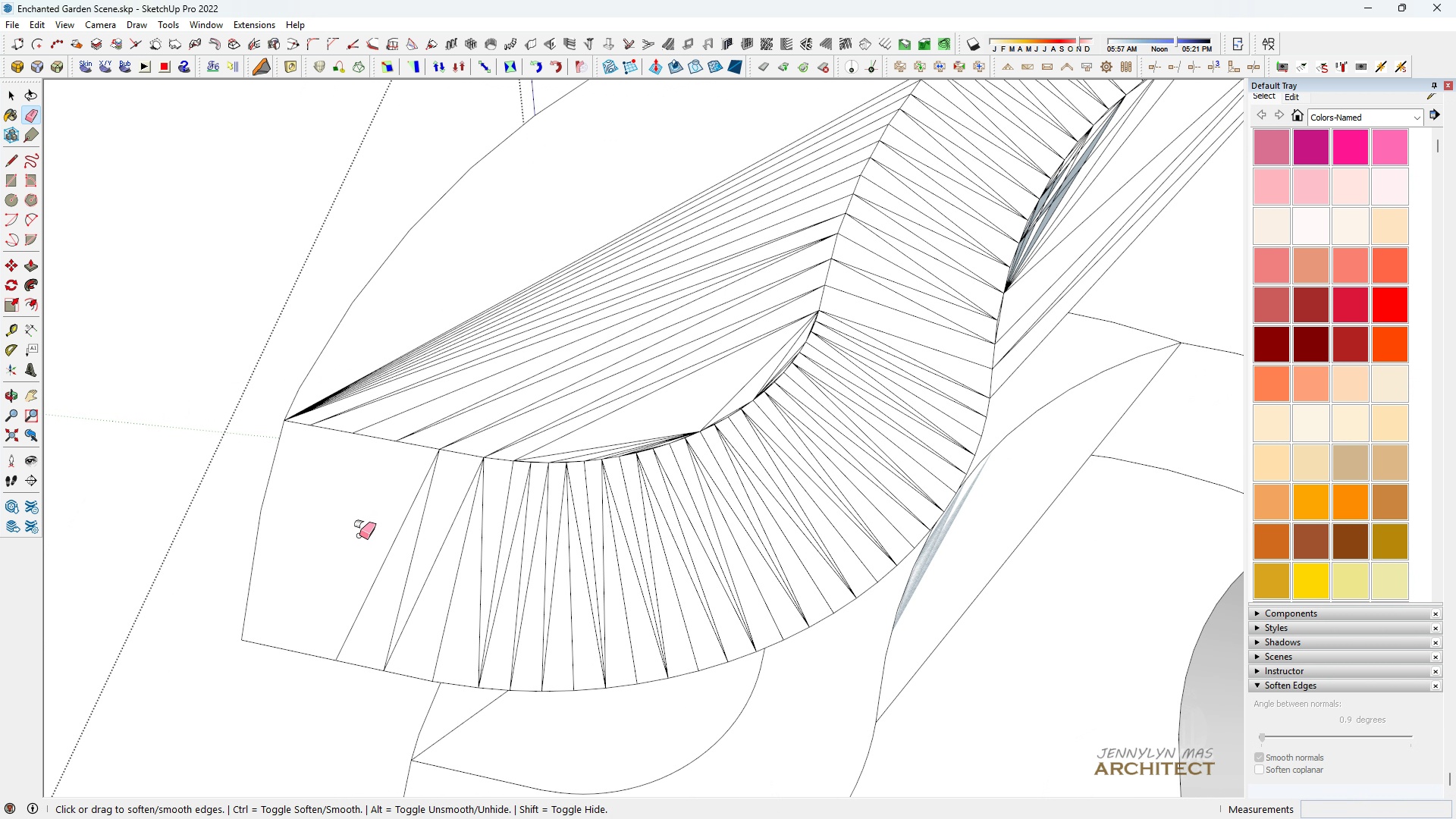 
left_click_drag(start_coordinate=[358, 535], to_coordinate=[814, 382])
 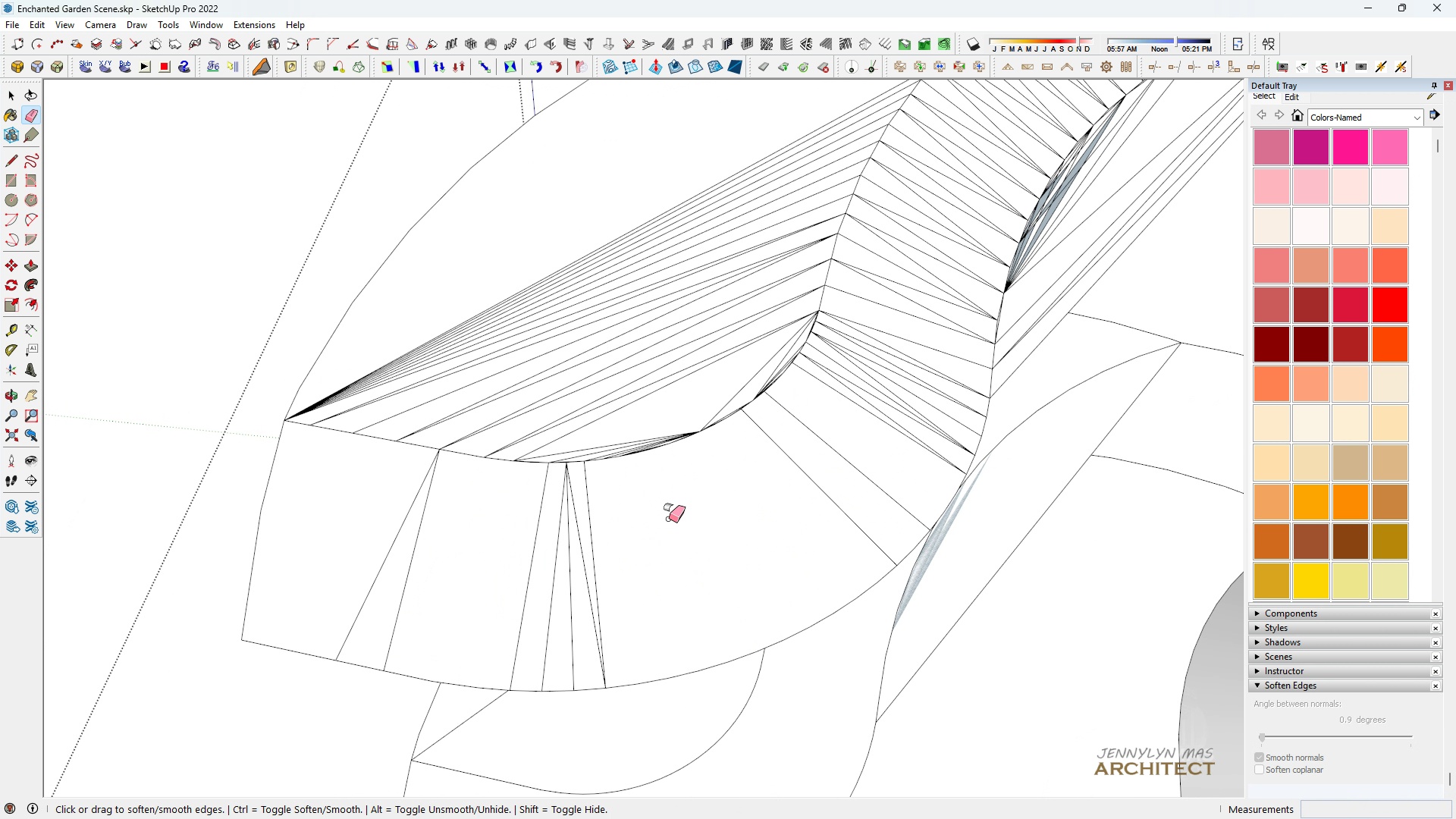 
left_click_drag(start_coordinate=[676, 515], to_coordinate=[379, 553])
 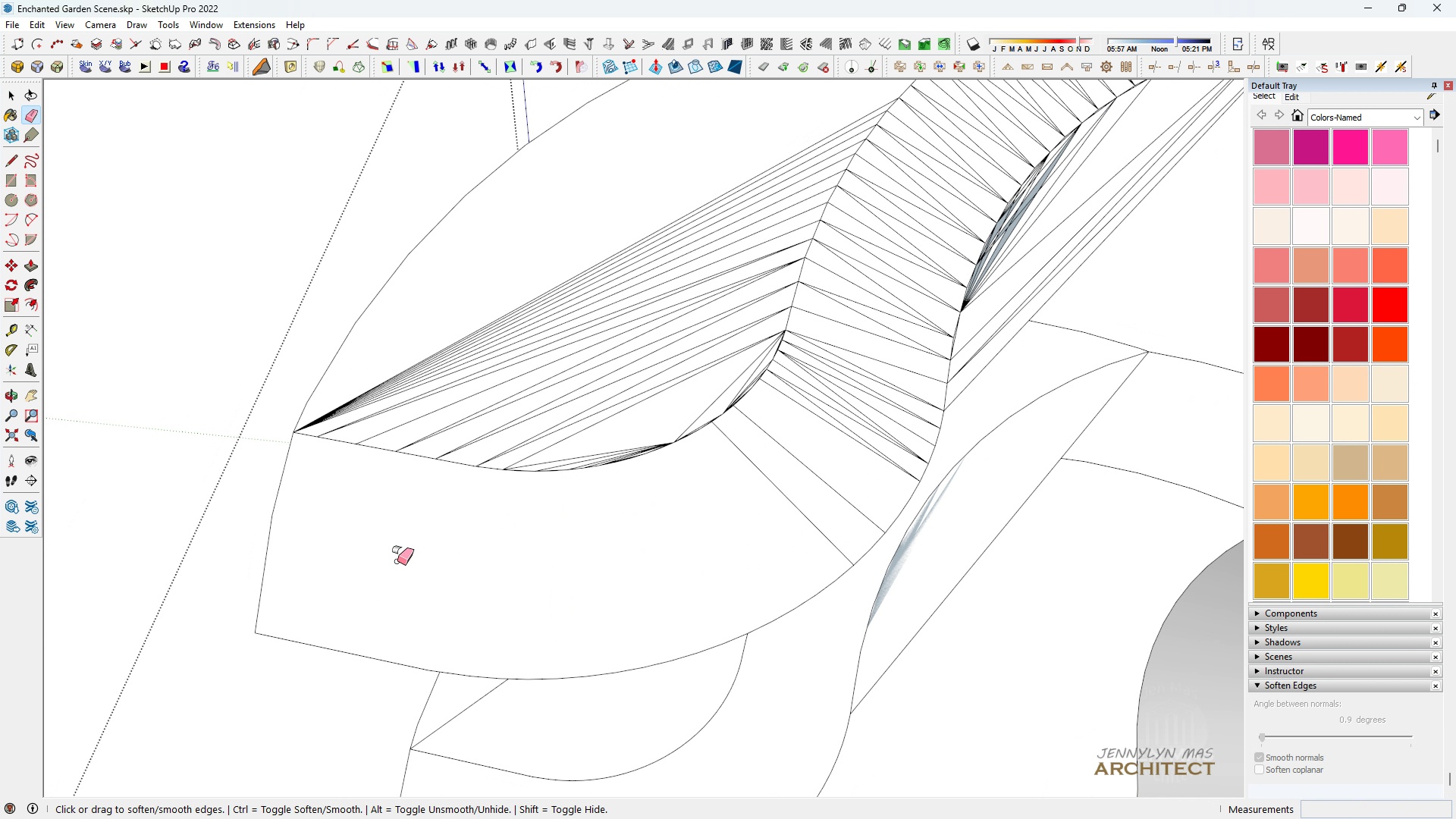 
scroll: coordinate [540, 535], scroll_direction: down, amount: 3.0
 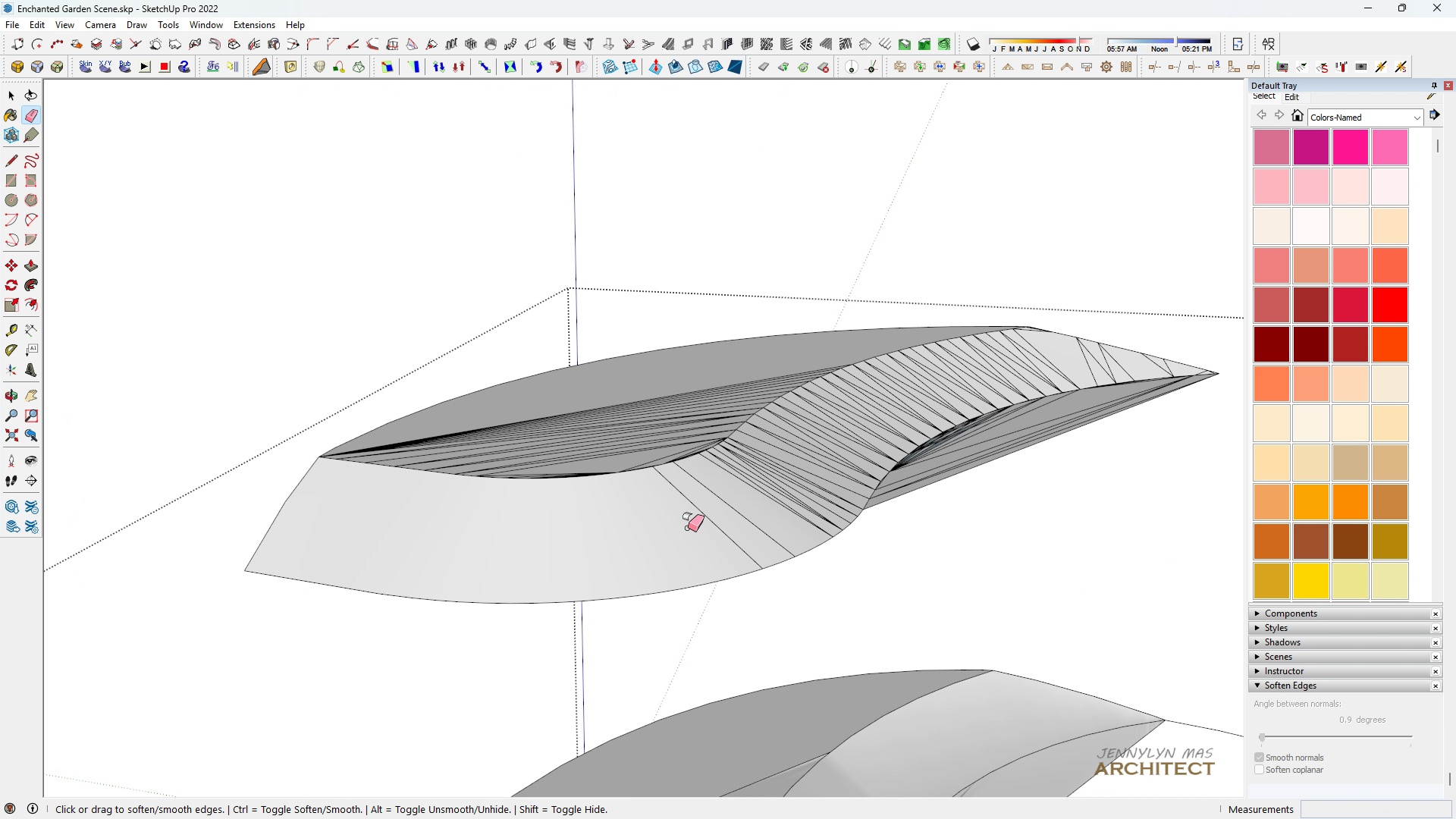 
left_click_drag(start_coordinate=[699, 528], to_coordinate=[889, 401])
 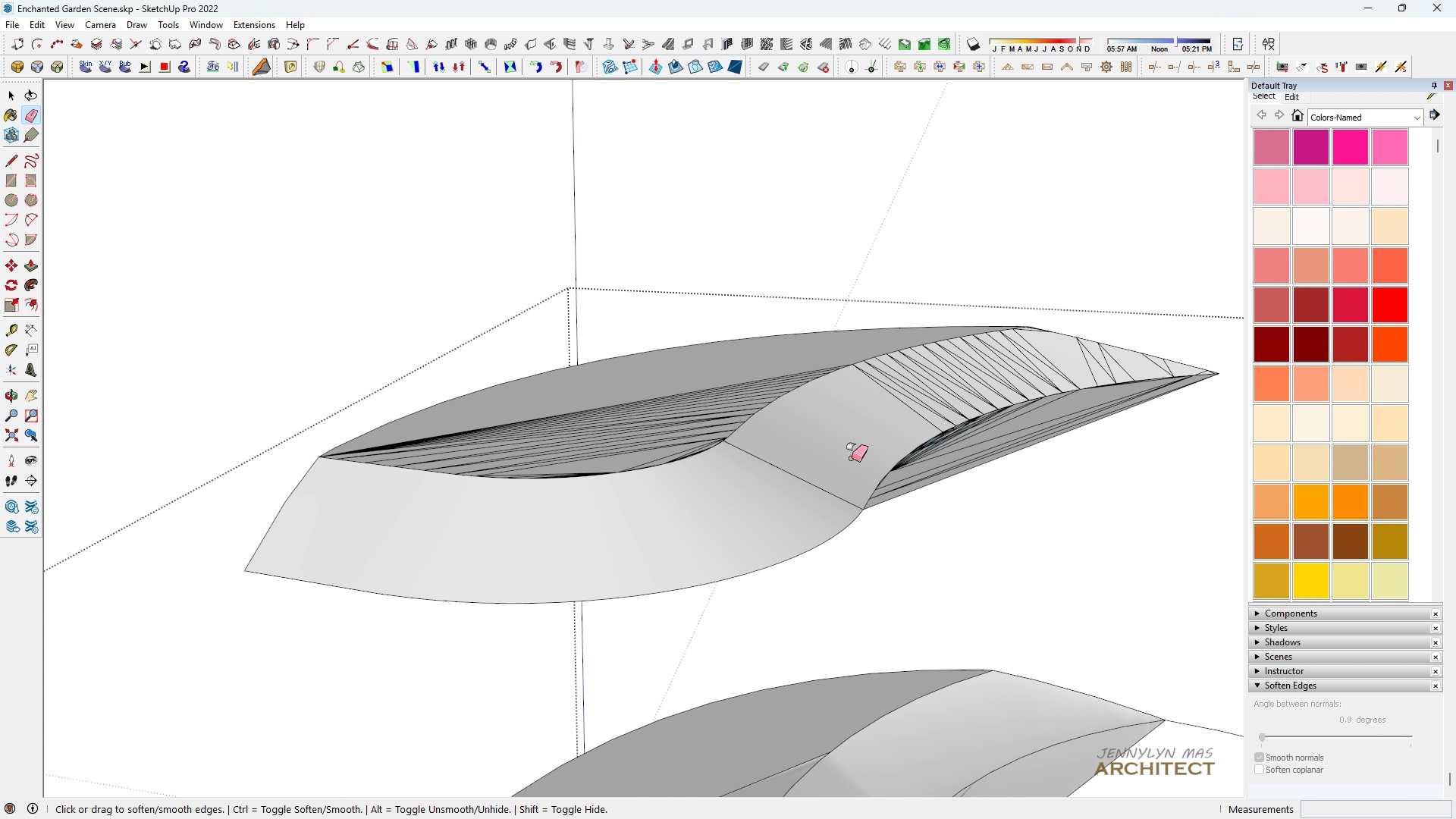 
left_click_drag(start_coordinate=[852, 457], to_coordinate=[808, 495])
 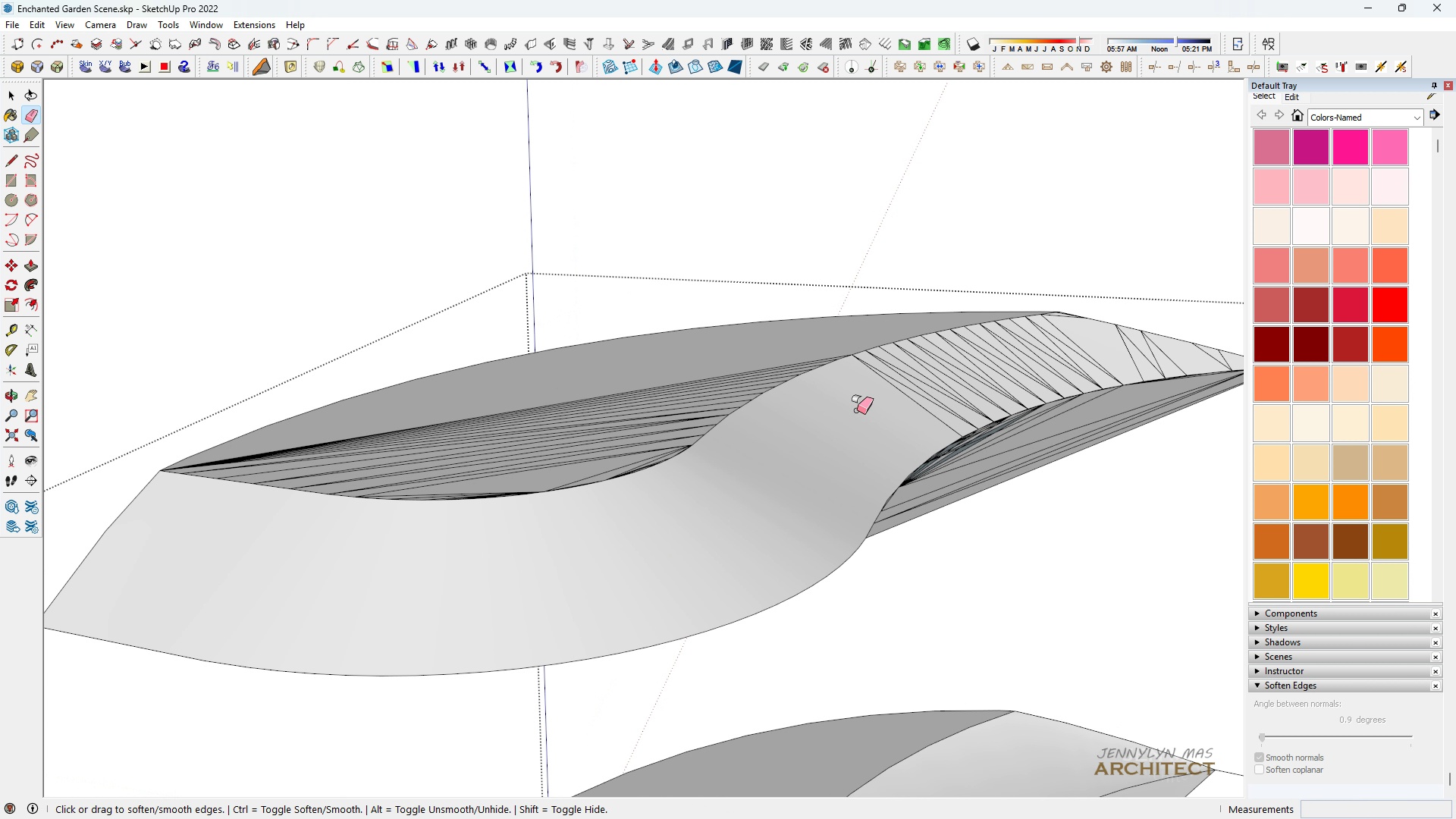 
scroll: coordinate [858, 409], scroll_direction: up, amount: 3.0
 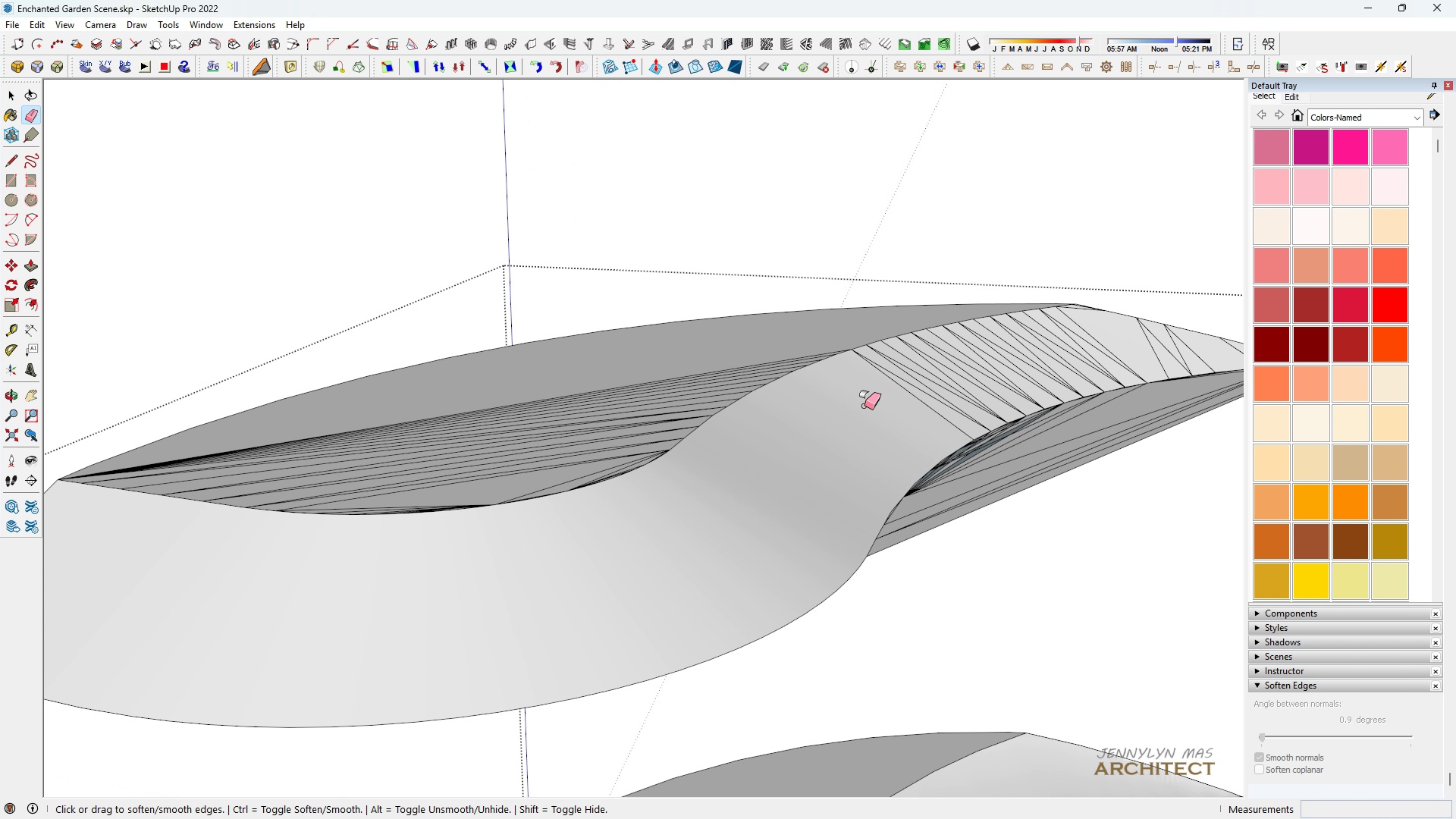 
left_click_drag(start_coordinate=[861, 408], to_coordinate=[1111, 345])
 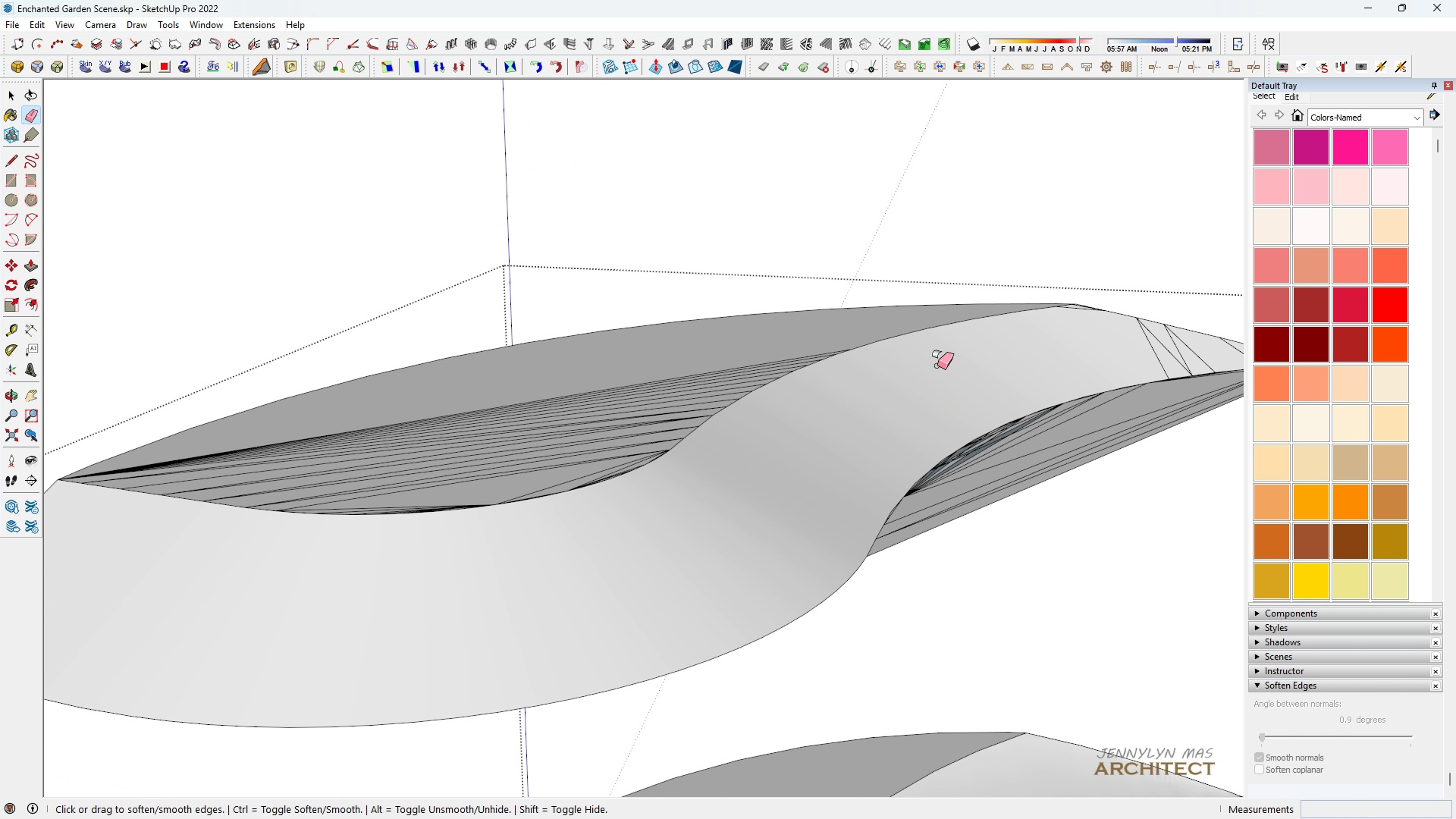 
scroll: coordinate [937, 366], scroll_direction: down, amount: 4.0
 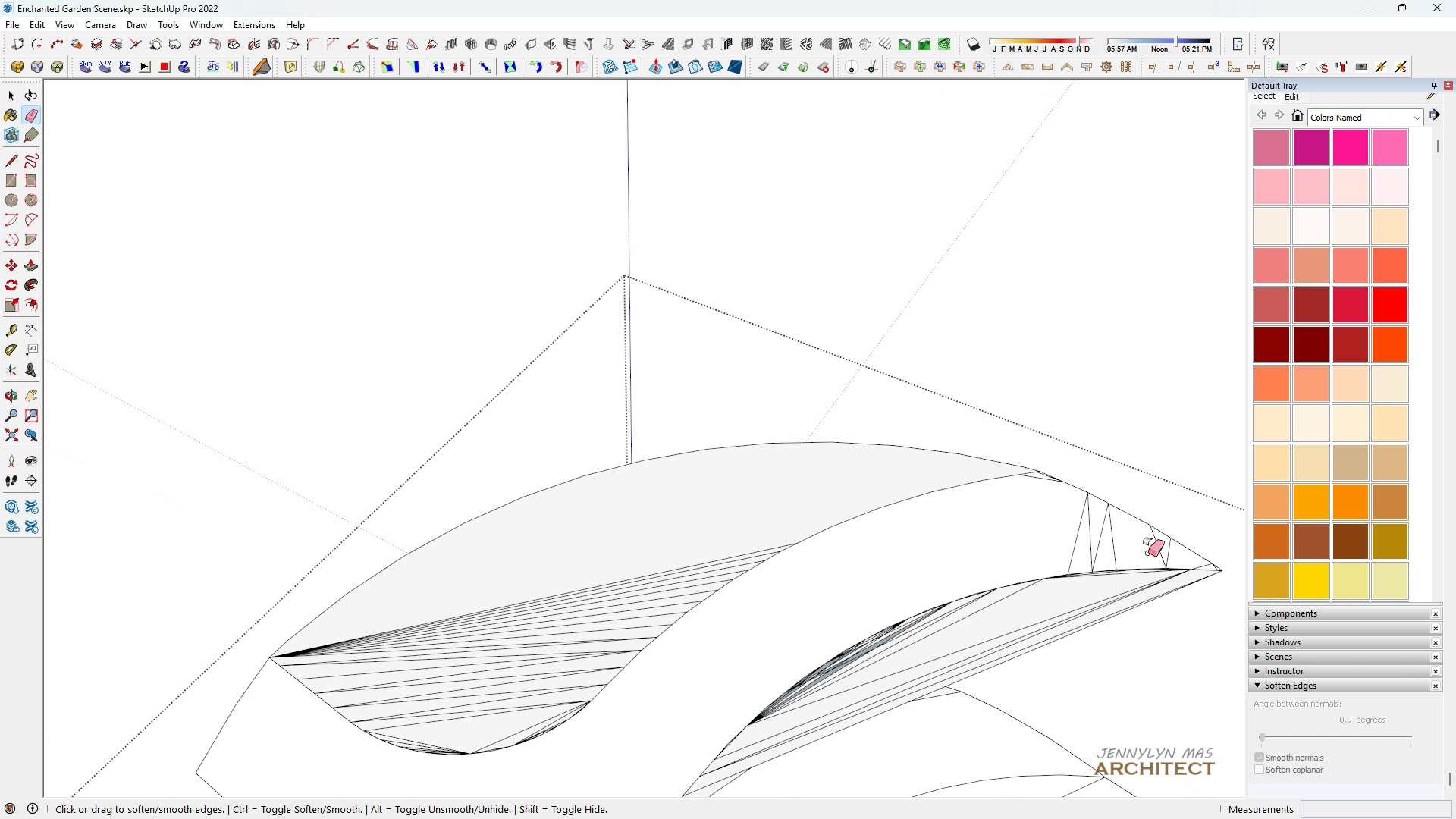 
scroll: coordinate [1192, 563], scroll_direction: up, amount: 6.0
 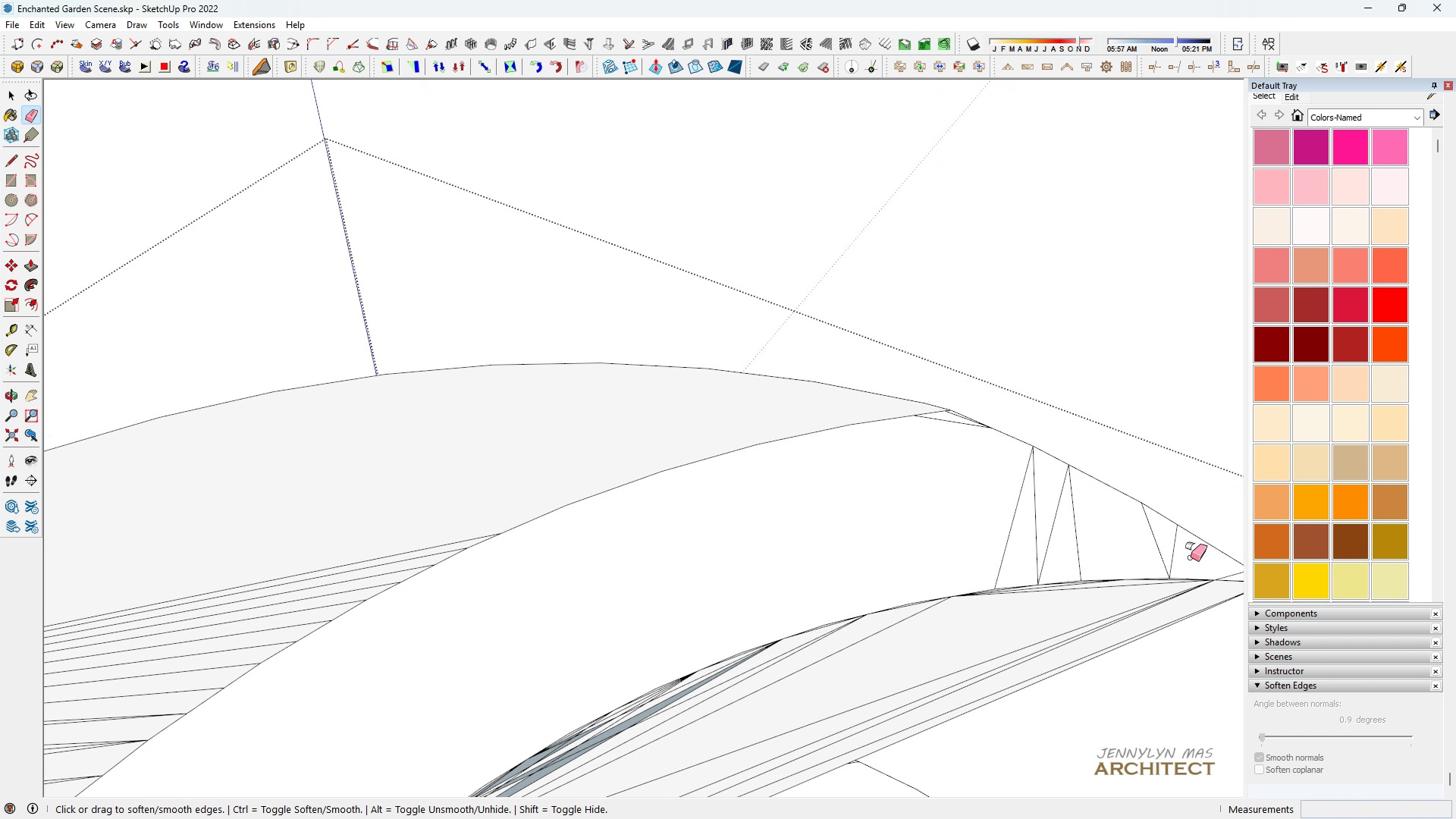 
left_click_drag(start_coordinate=[1191, 557], to_coordinate=[959, 527])
 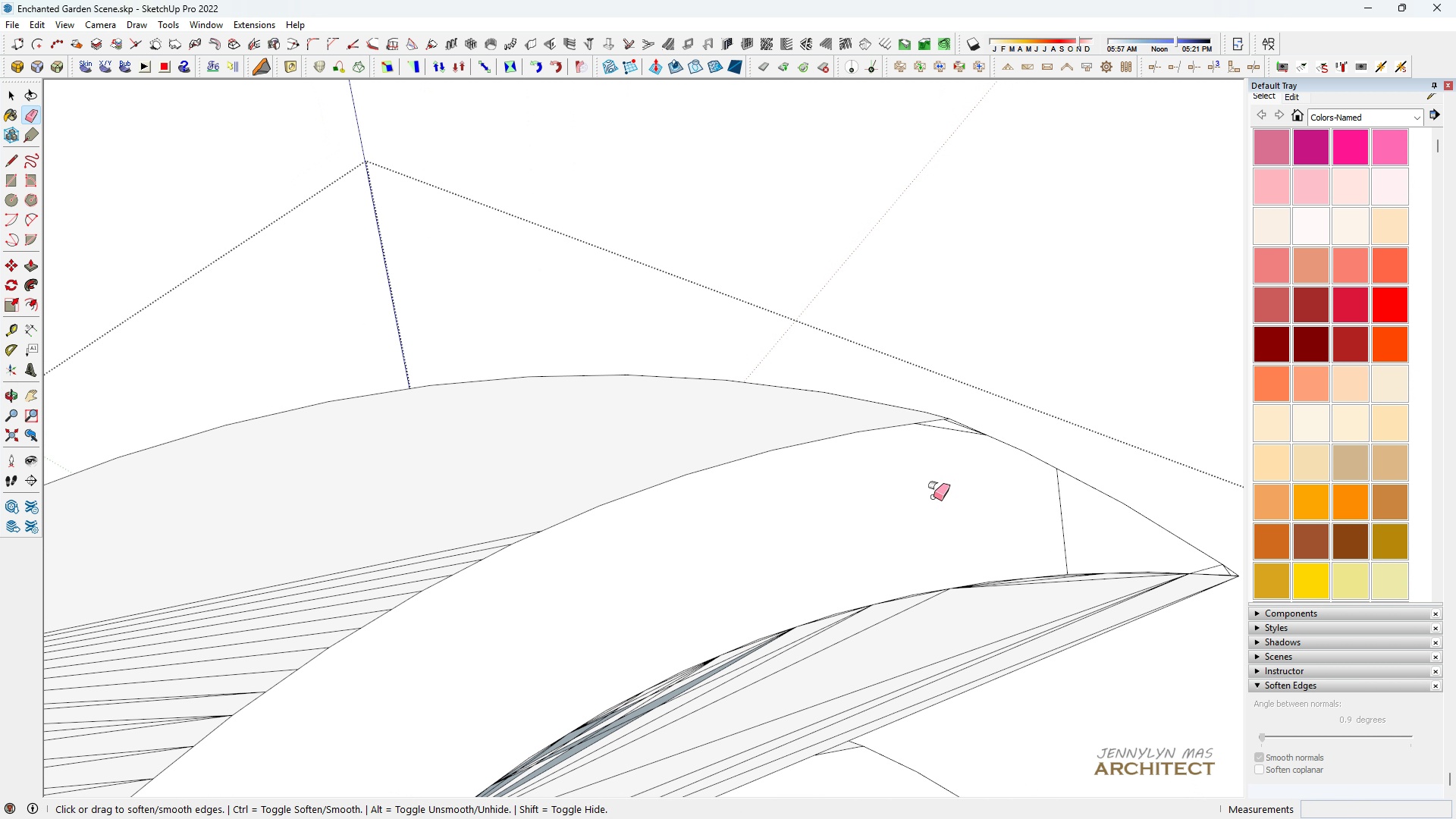 
scroll: coordinate [951, 482], scroll_direction: down, amount: 5.0
 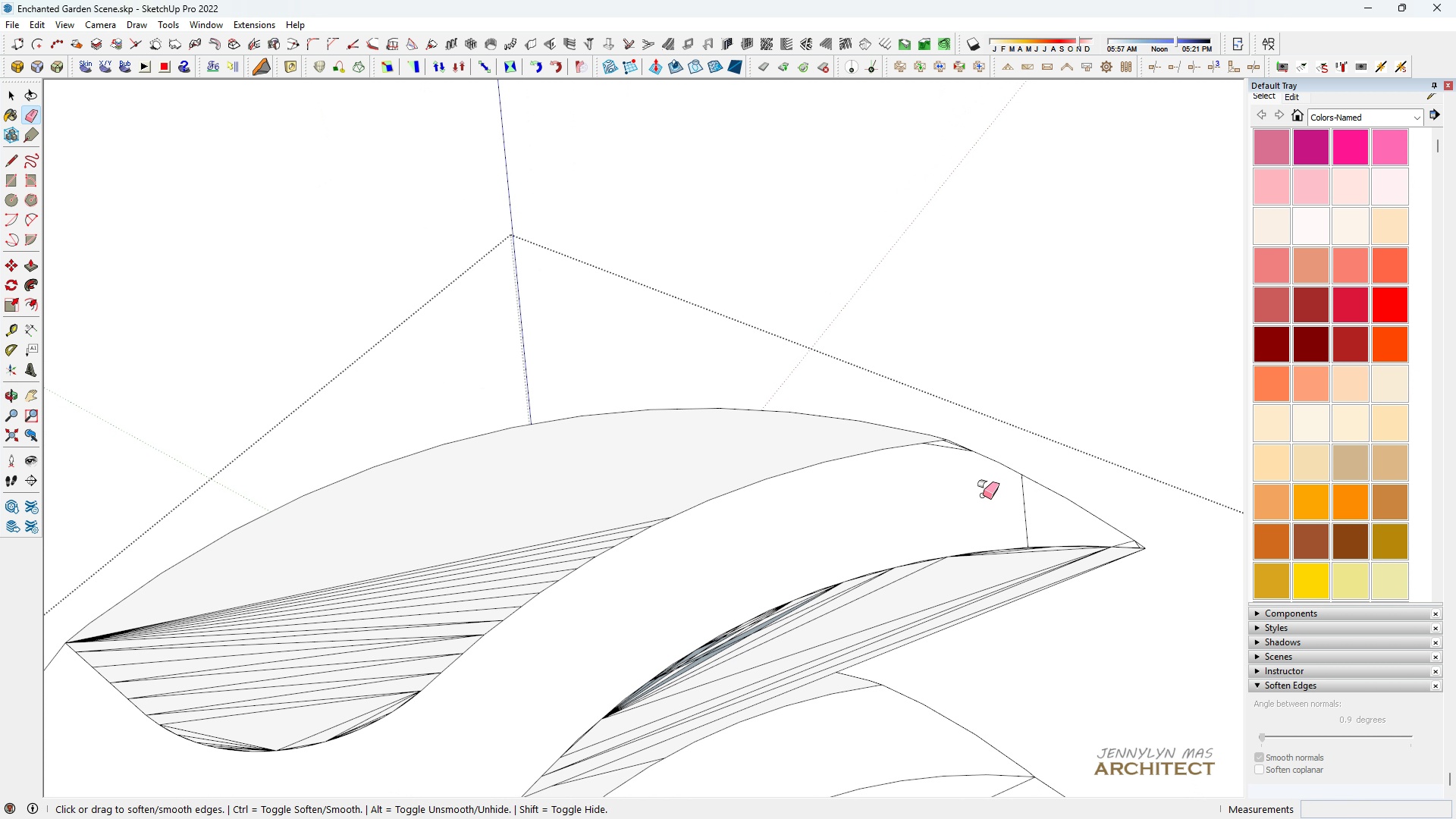 
left_click_drag(start_coordinate=[984, 497], to_coordinate=[1045, 515])
 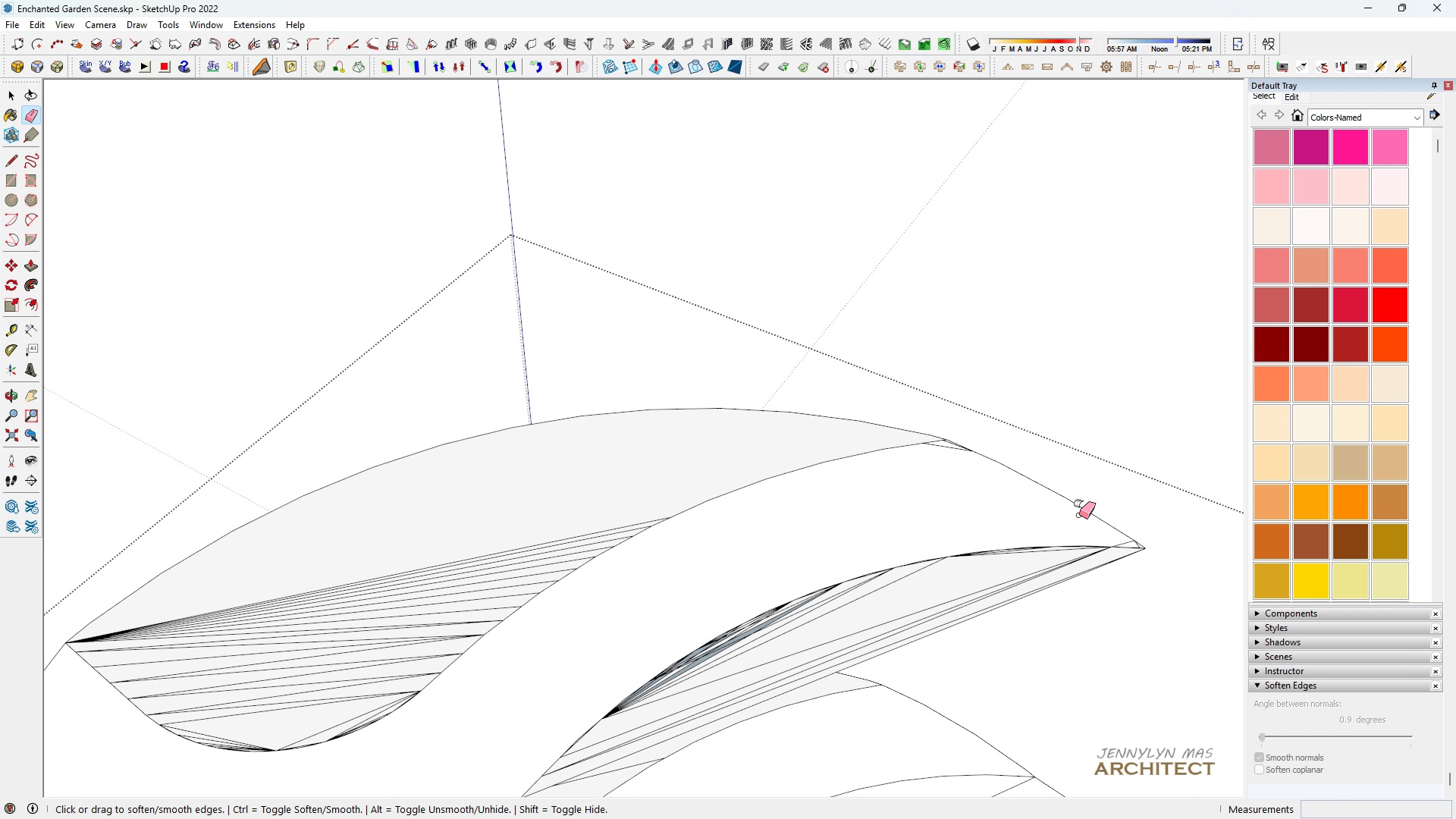 
scroll: coordinate [1162, 530], scroll_direction: up, amount: 14.0
 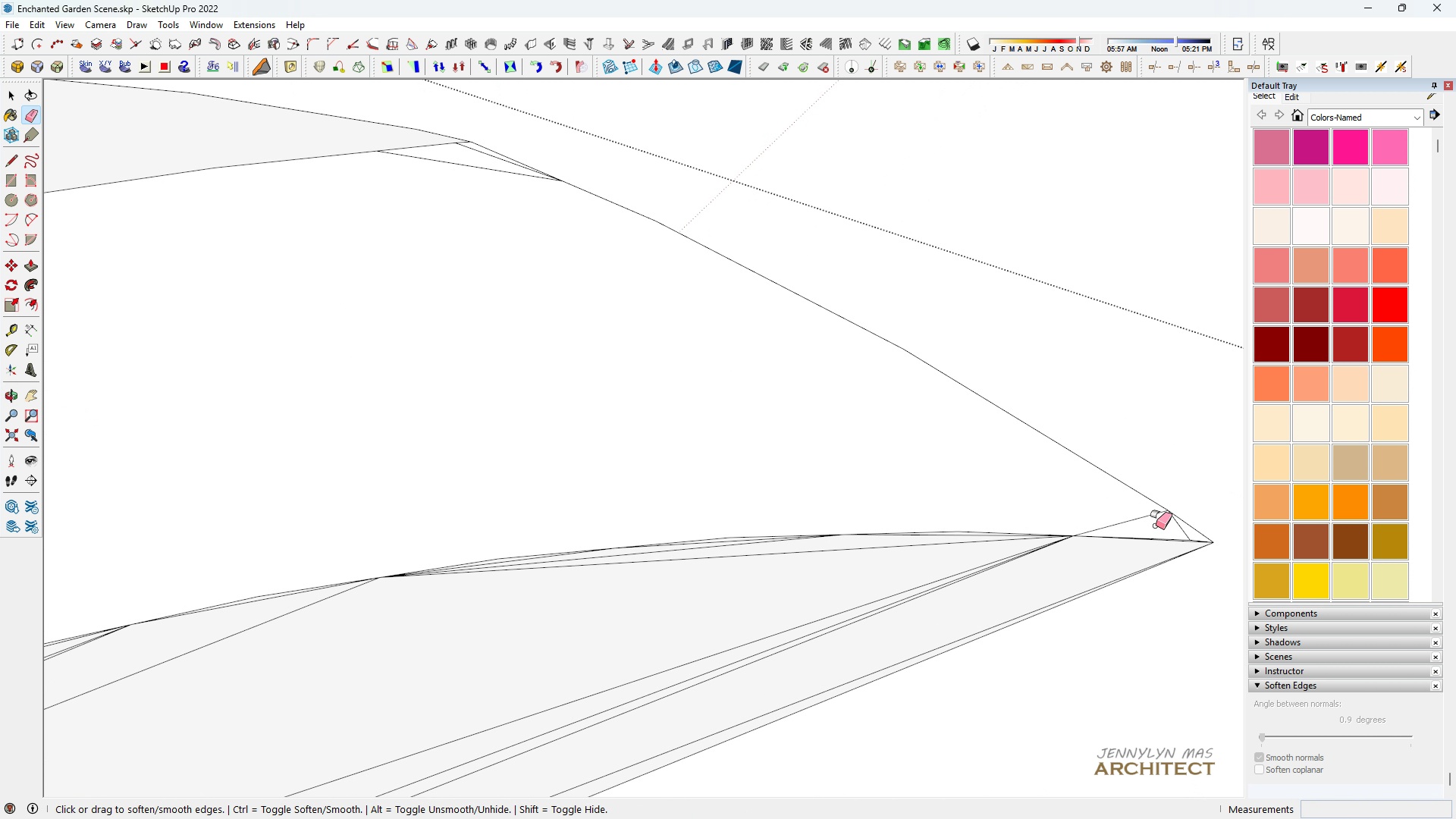 
left_click_drag(start_coordinate=[1156, 526], to_coordinate=[1134, 511])
 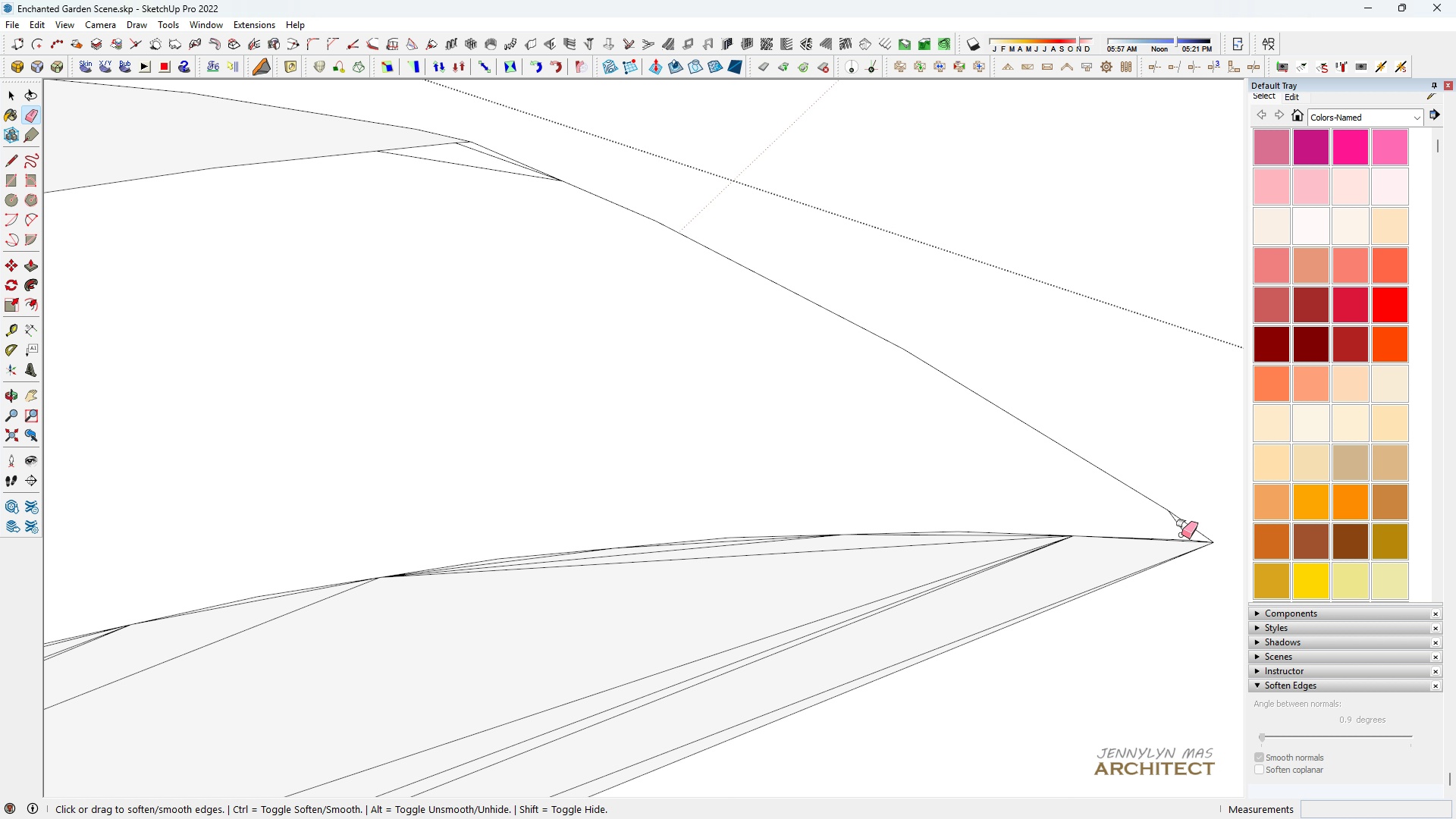 
left_click([1181, 533])
 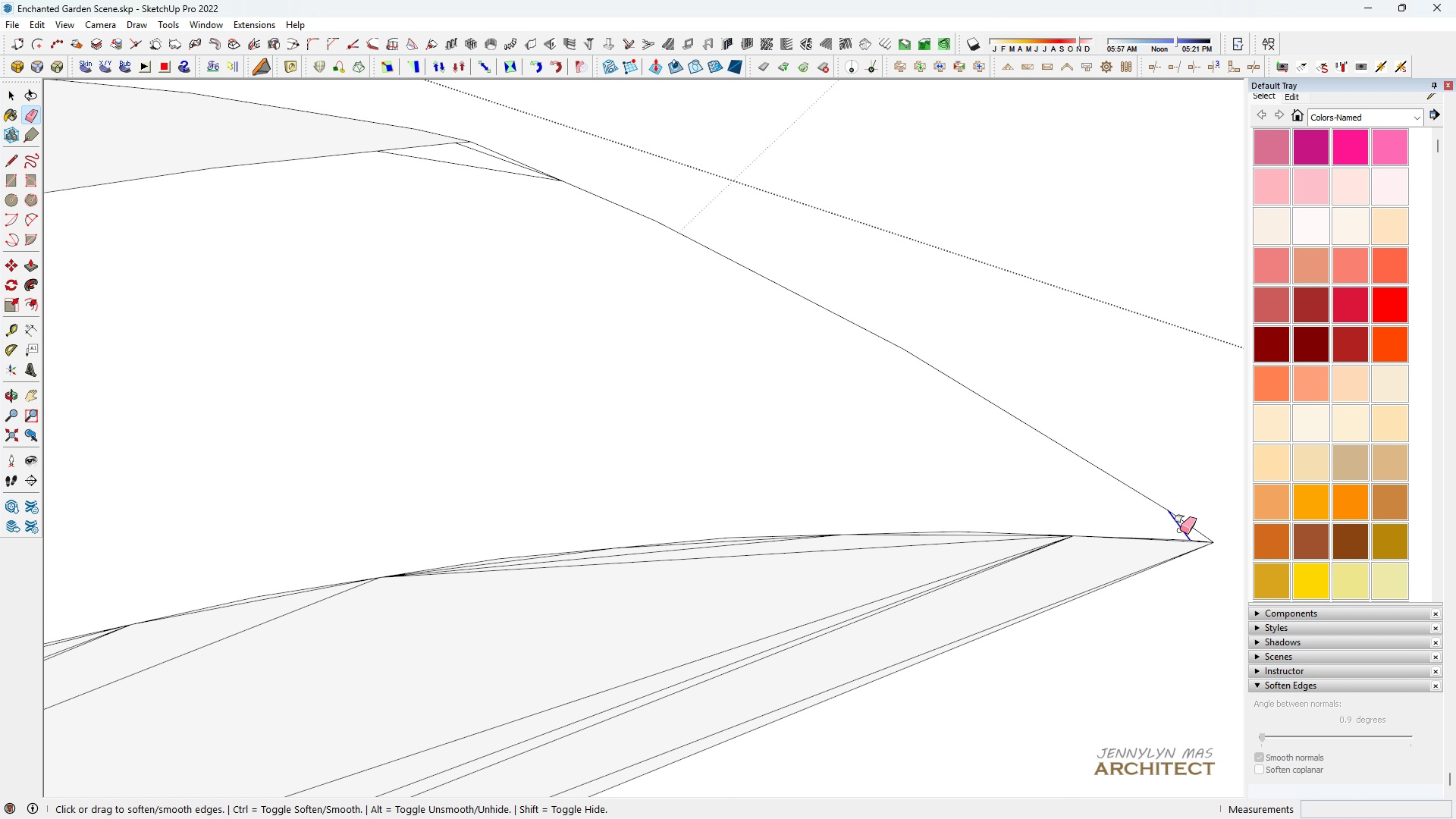 
left_click_drag(start_coordinate=[1180, 530], to_coordinate=[1184, 529])
 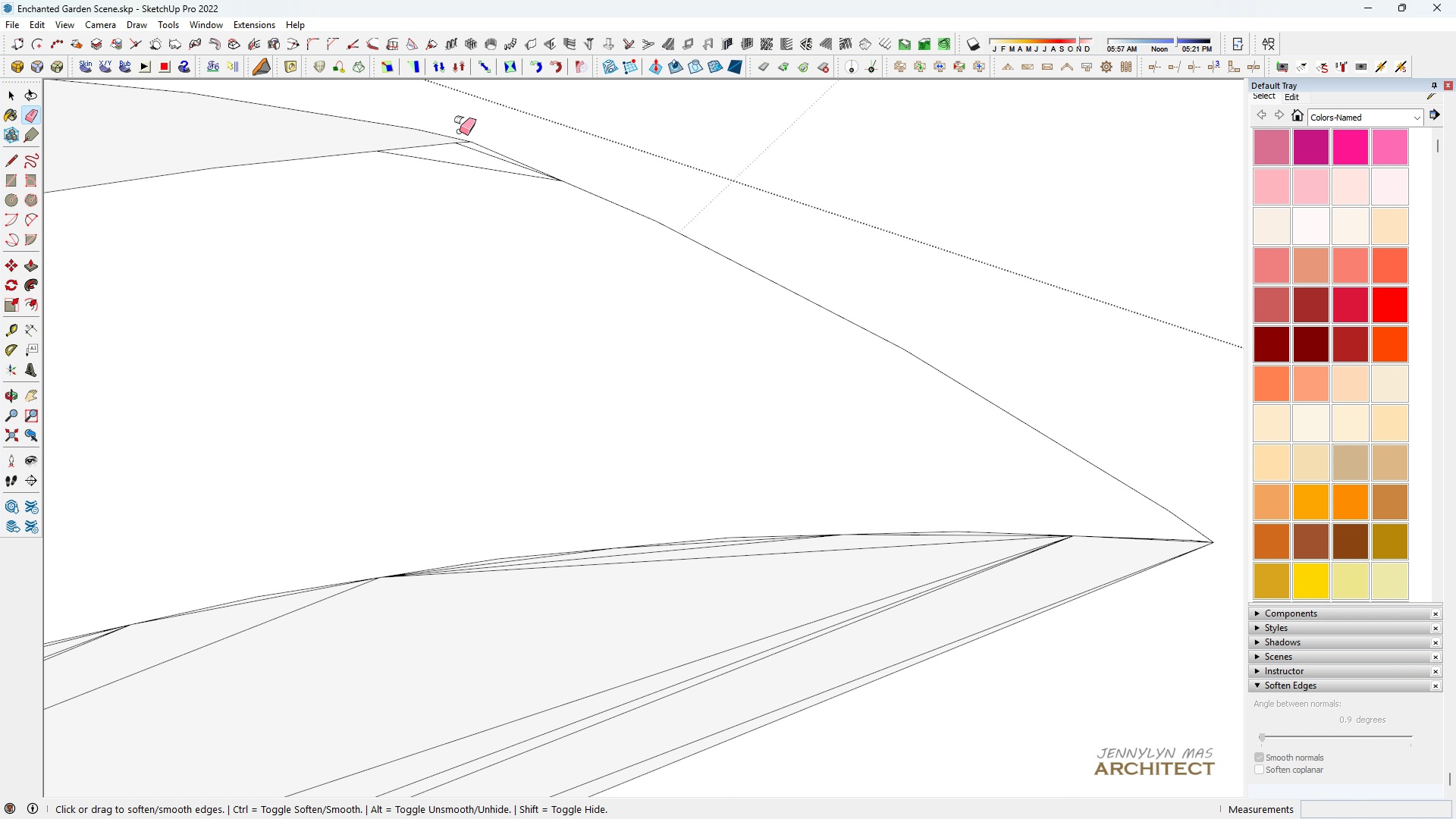 
scroll: coordinate [455, 127], scroll_direction: up, amount: 4.0
 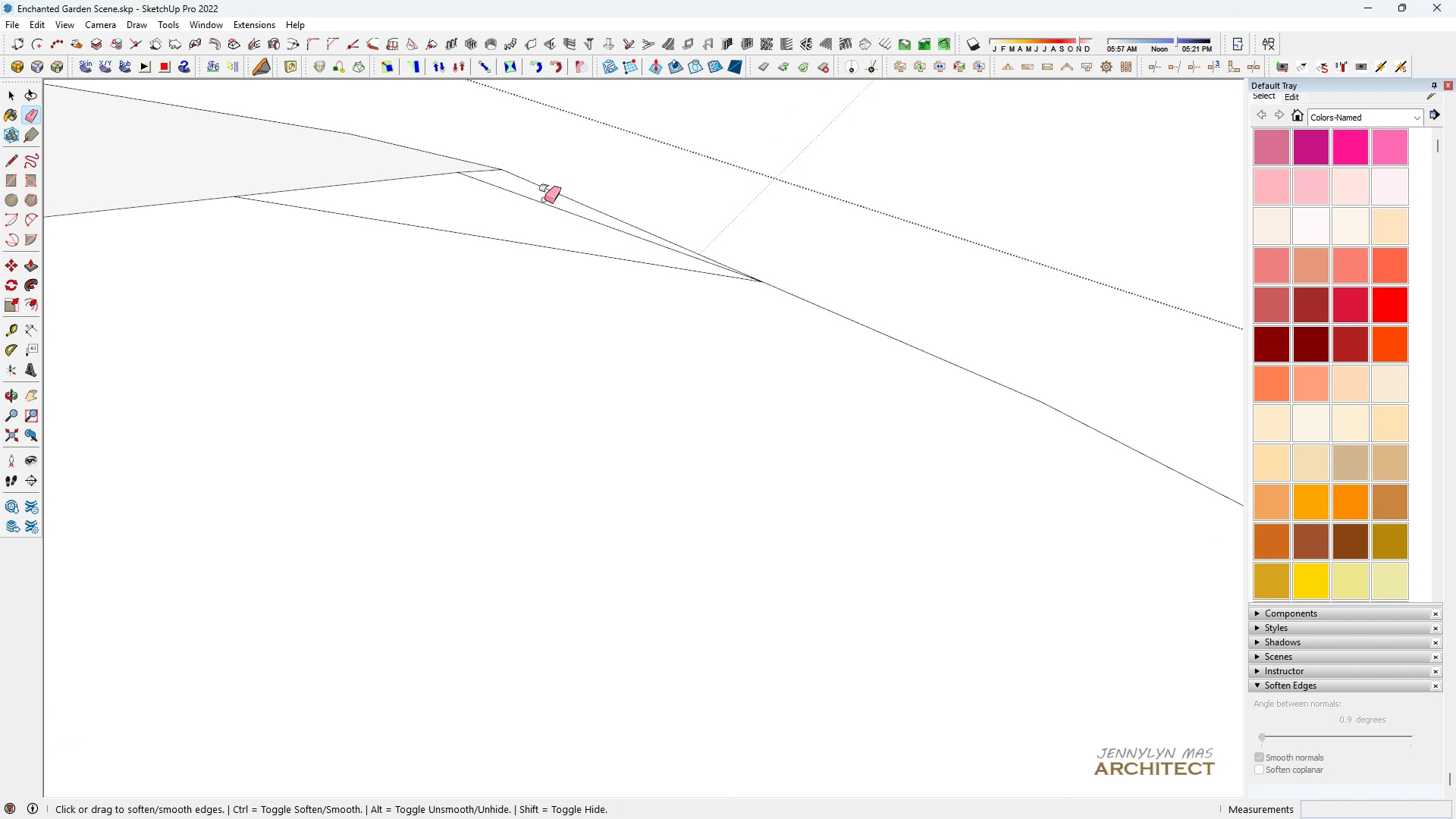 
left_click_drag(start_coordinate=[544, 199], to_coordinate=[520, 253])
 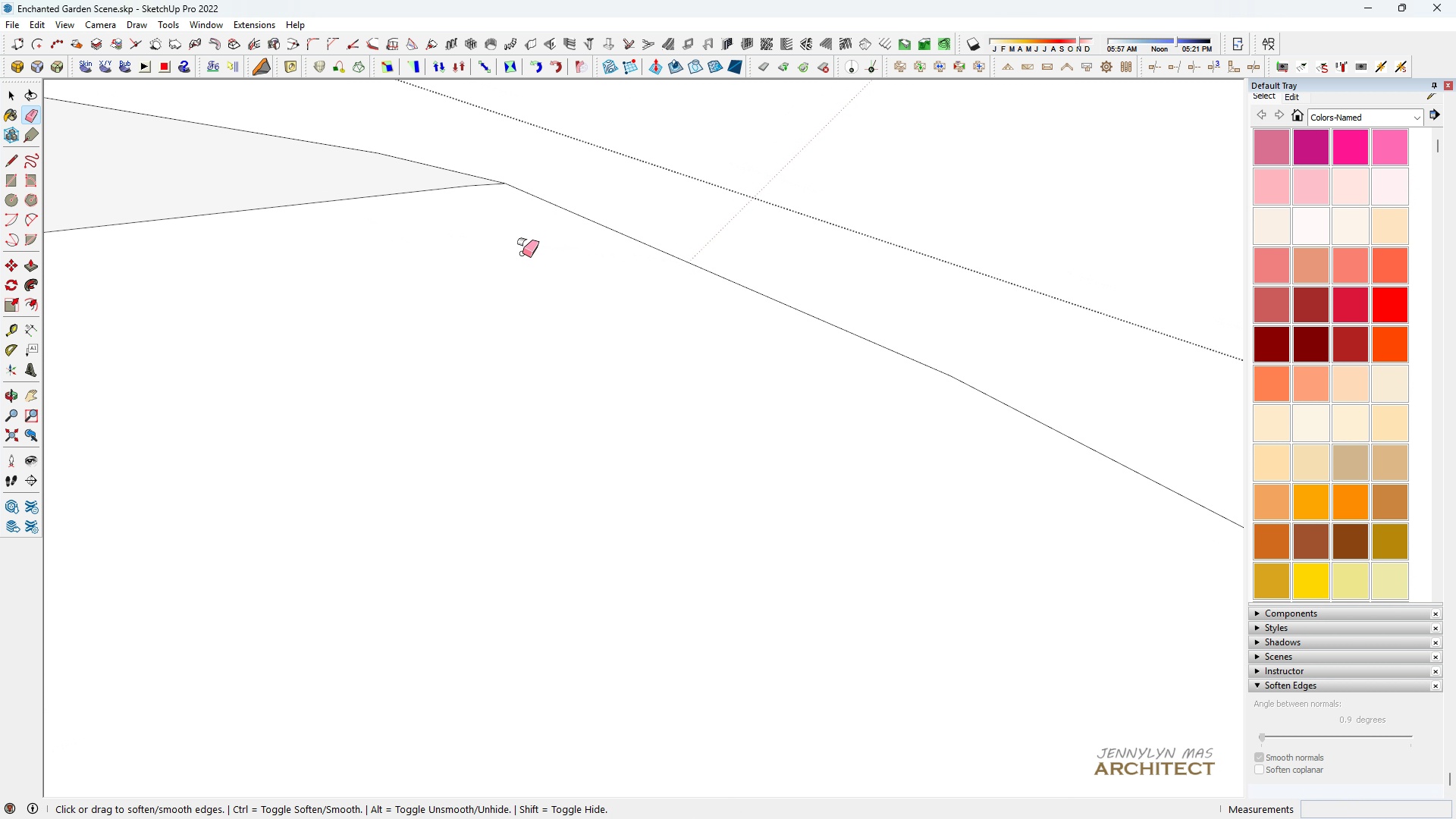 
scroll: coordinate [522, 253], scroll_direction: down, amount: 5.0
 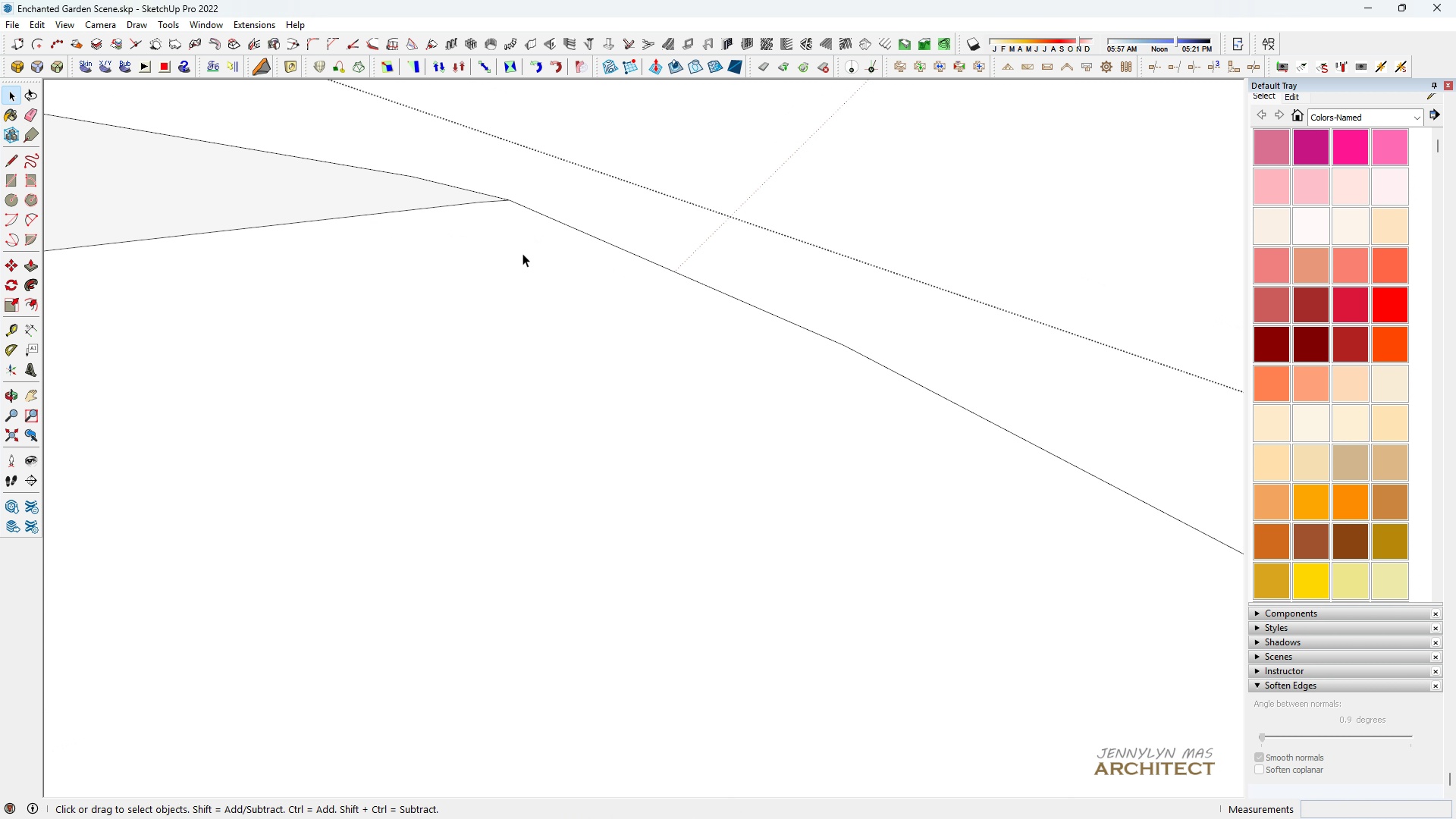 
key(Space)
 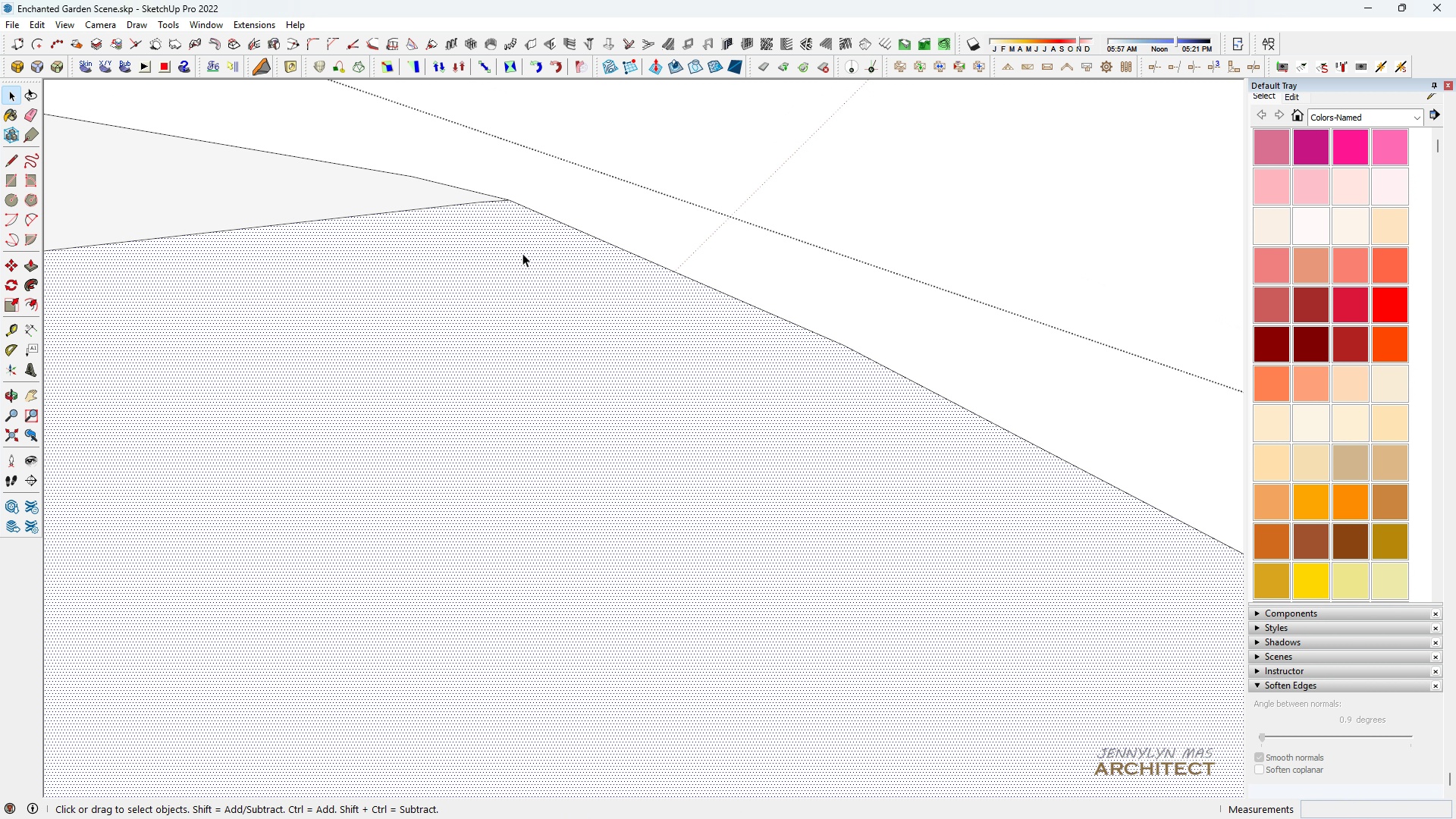 
left_click([522, 253])
 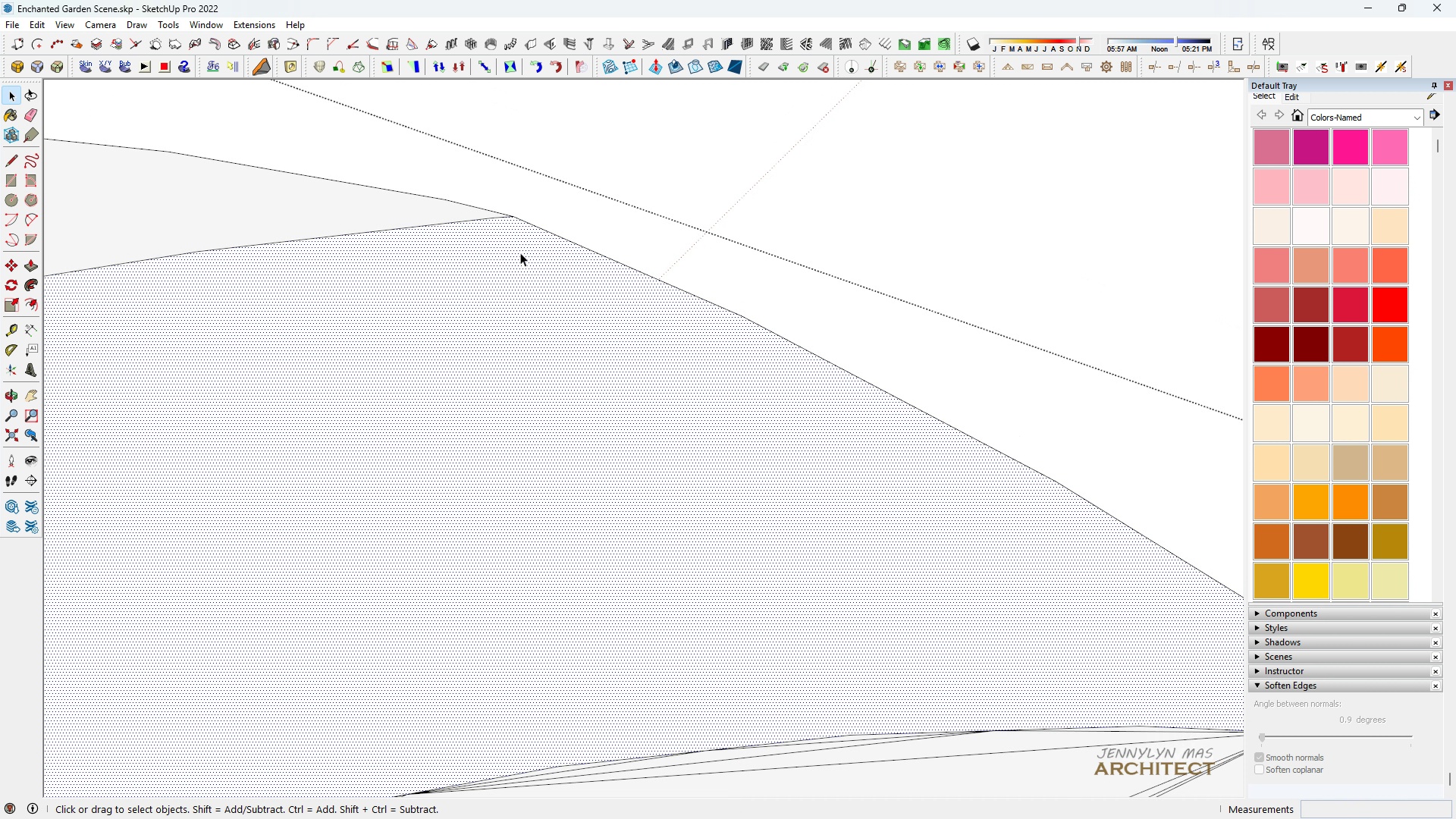 
scroll: coordinate [636, 367], scroll_direction: down, amount: 28.0
 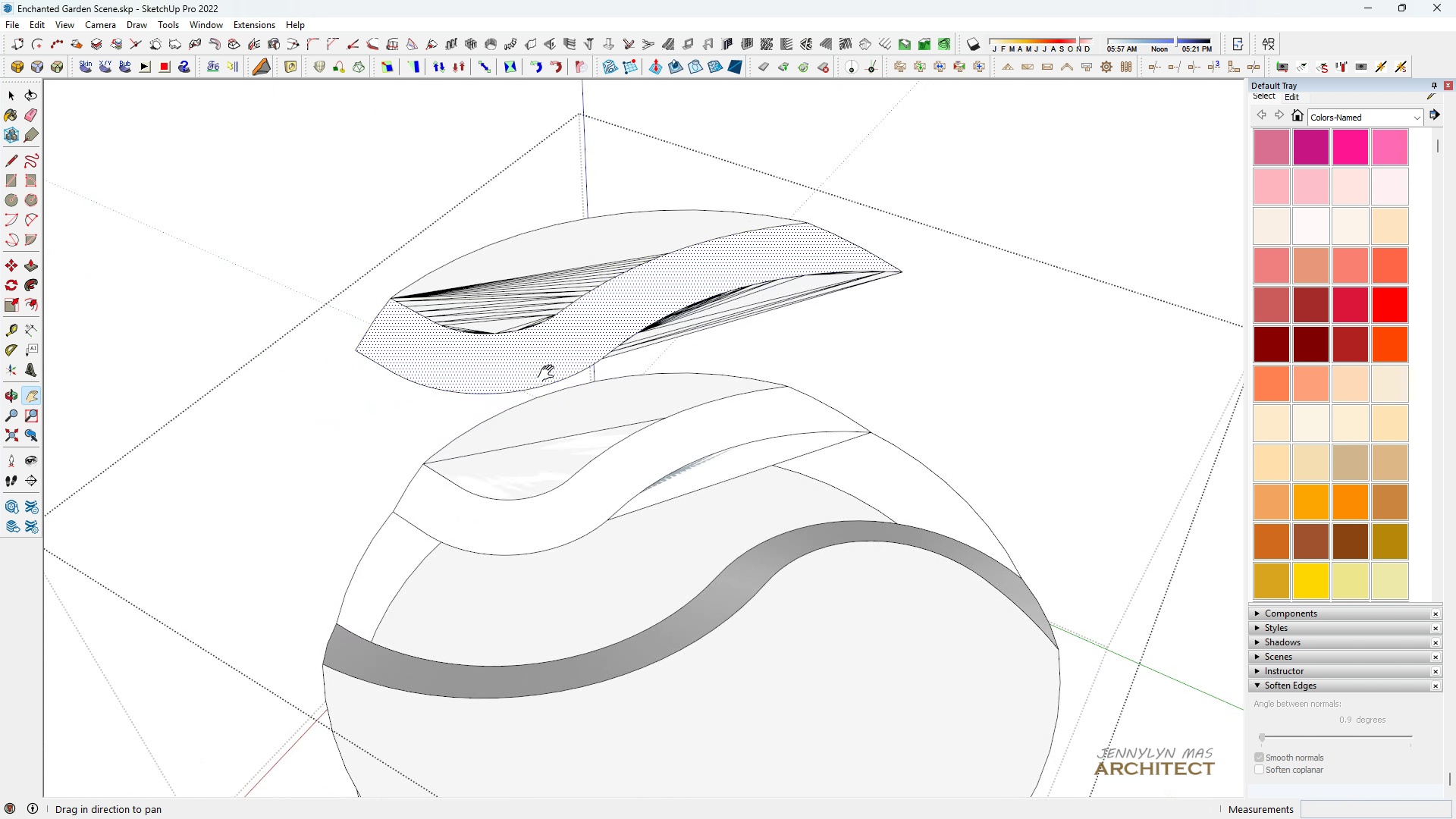 
type(hhhhhhhhh)
 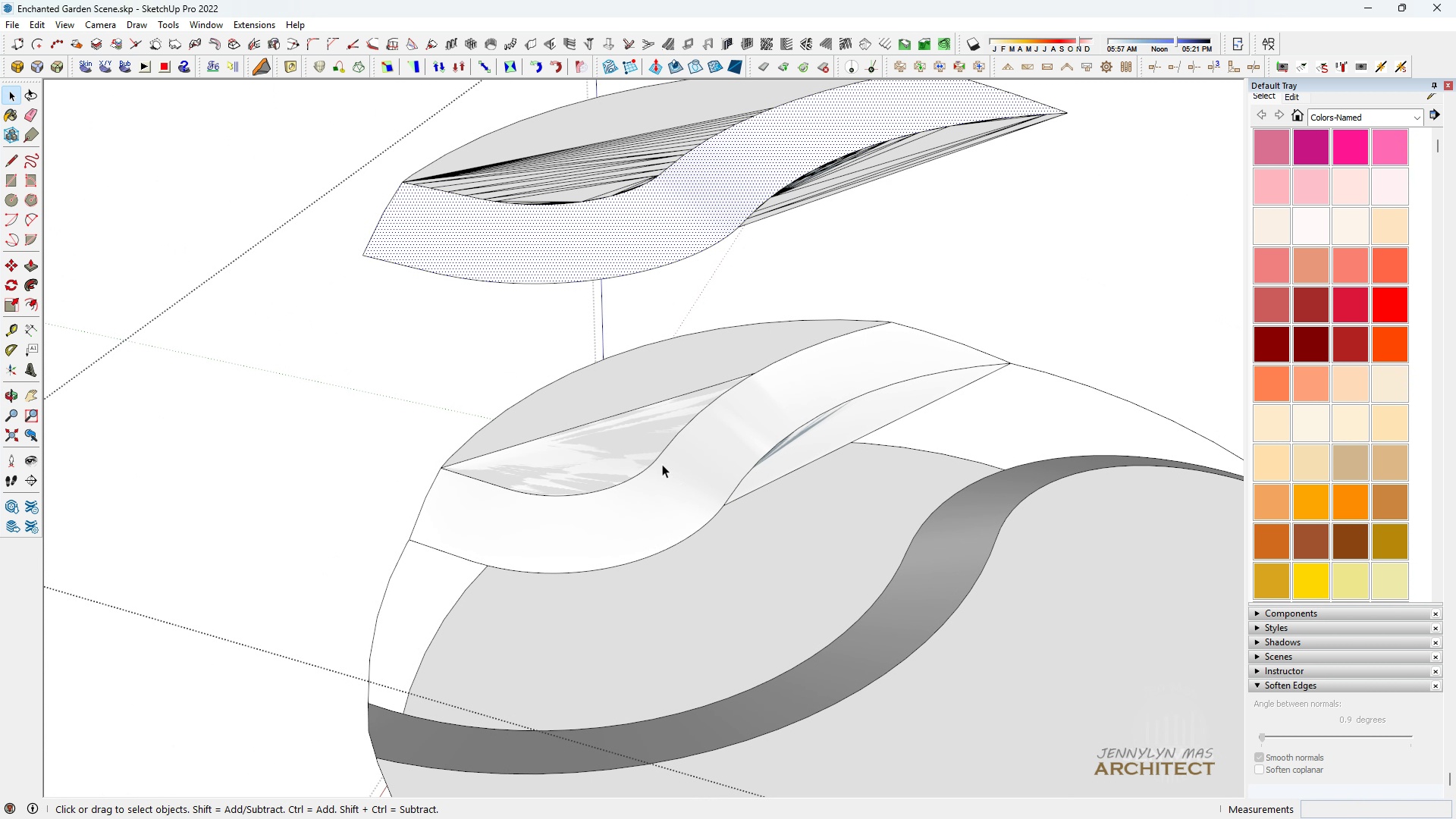 
left_click_drag(start_coordinate=[548, 376], to_coordinate=[618, 275])
 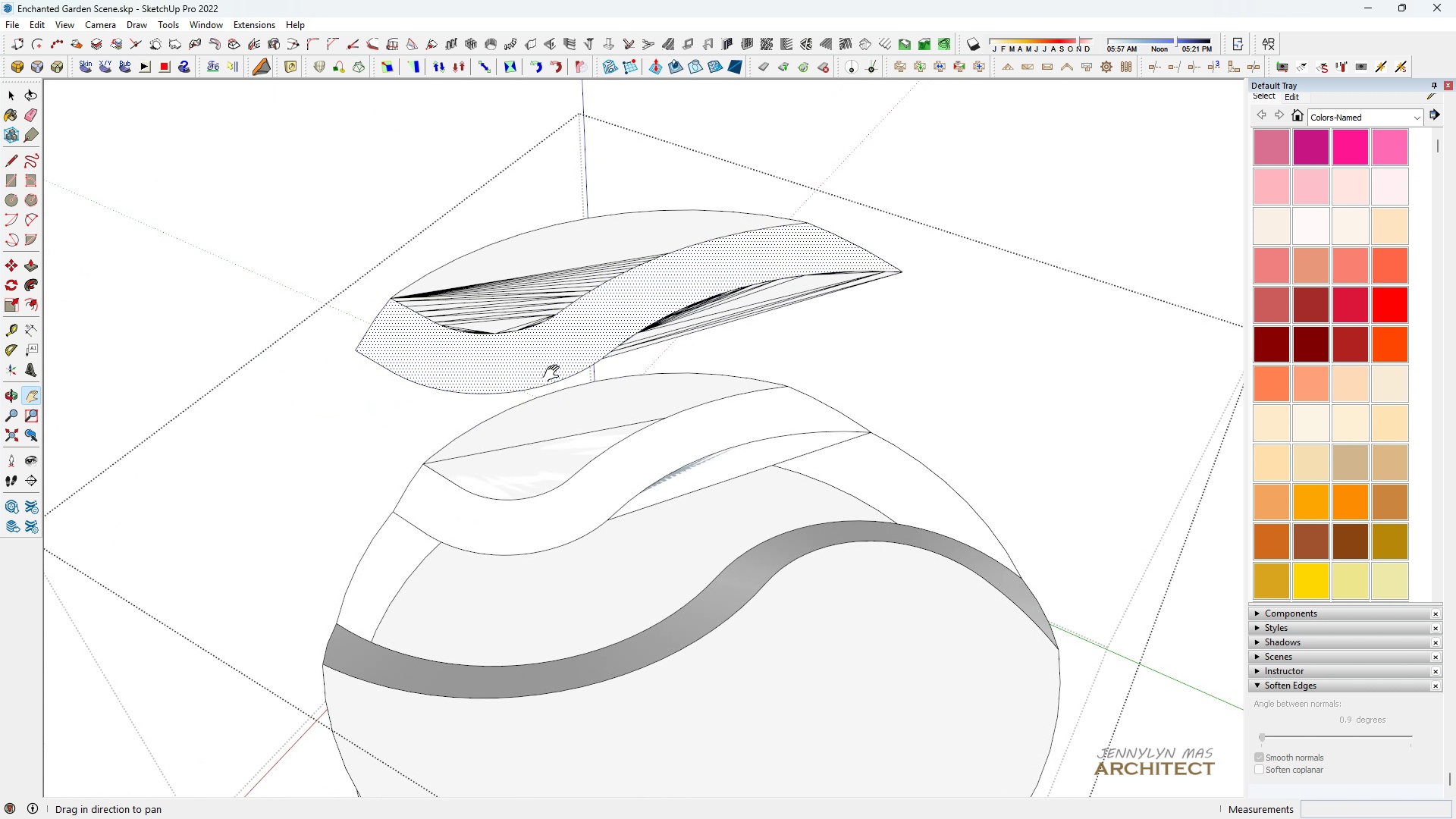 
scroll: coordinate [592, 375], scroll_direction: up, amount: 4.0
 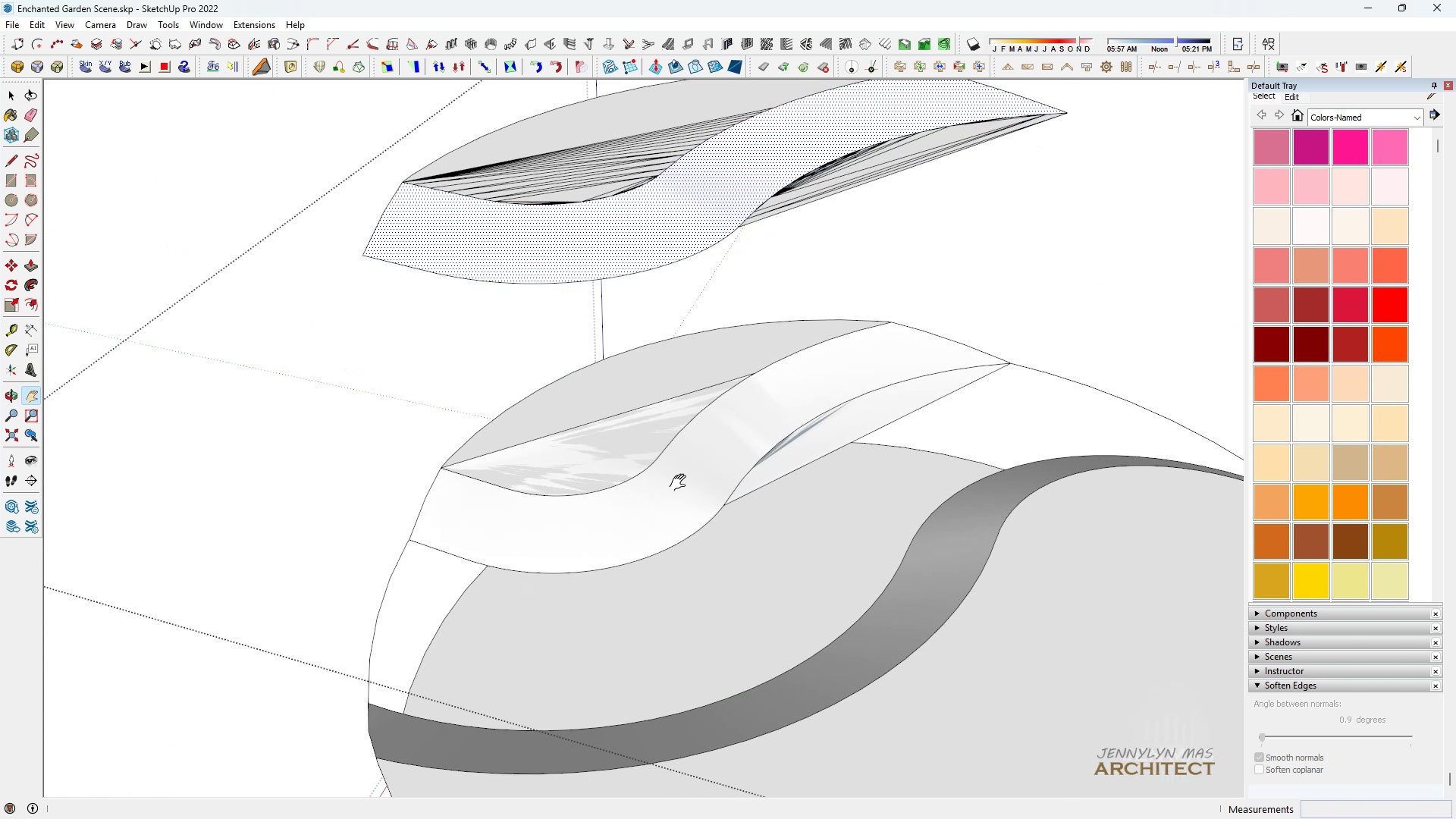 
left_click([681, 483])
 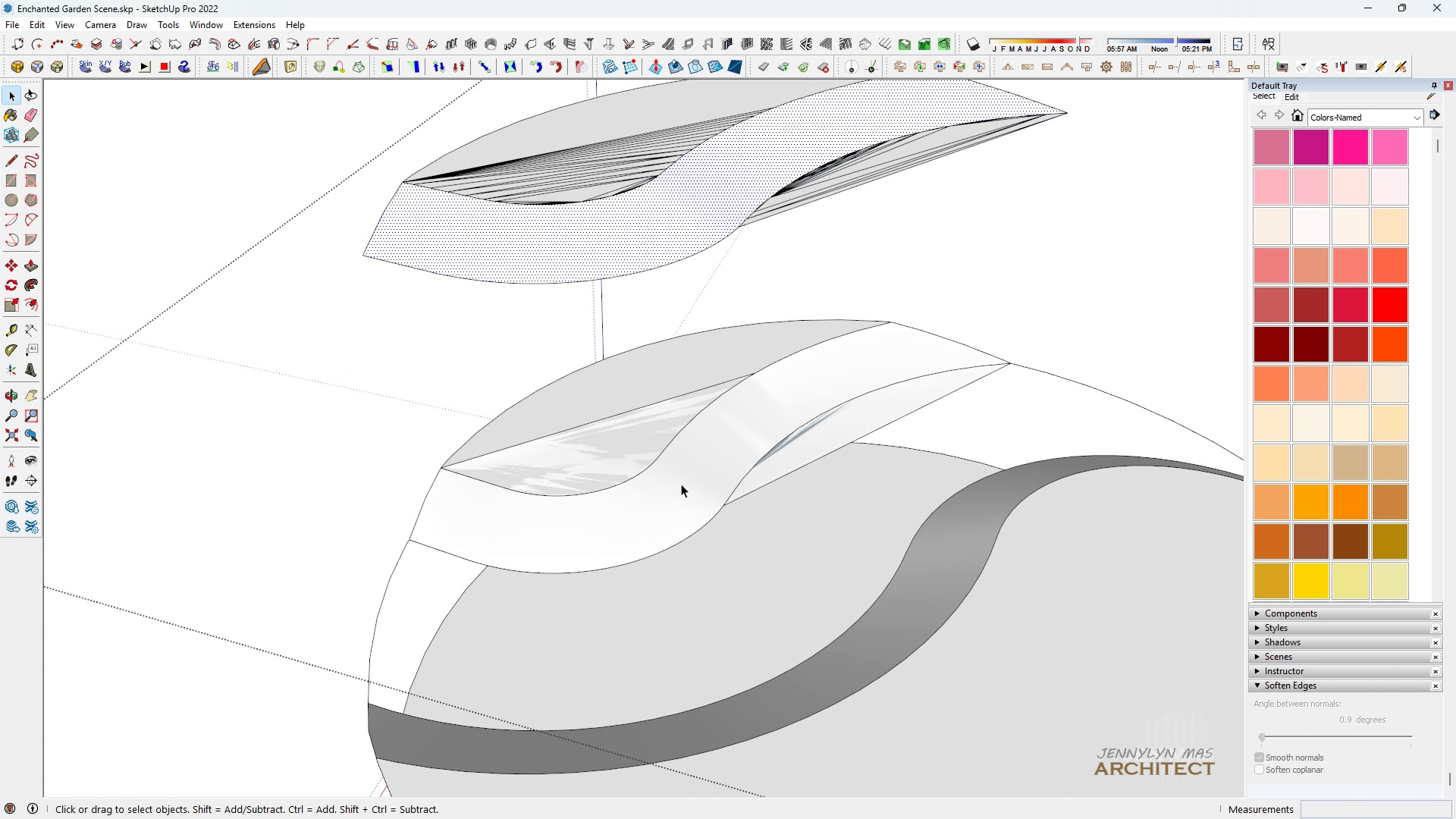 
key(Space)
 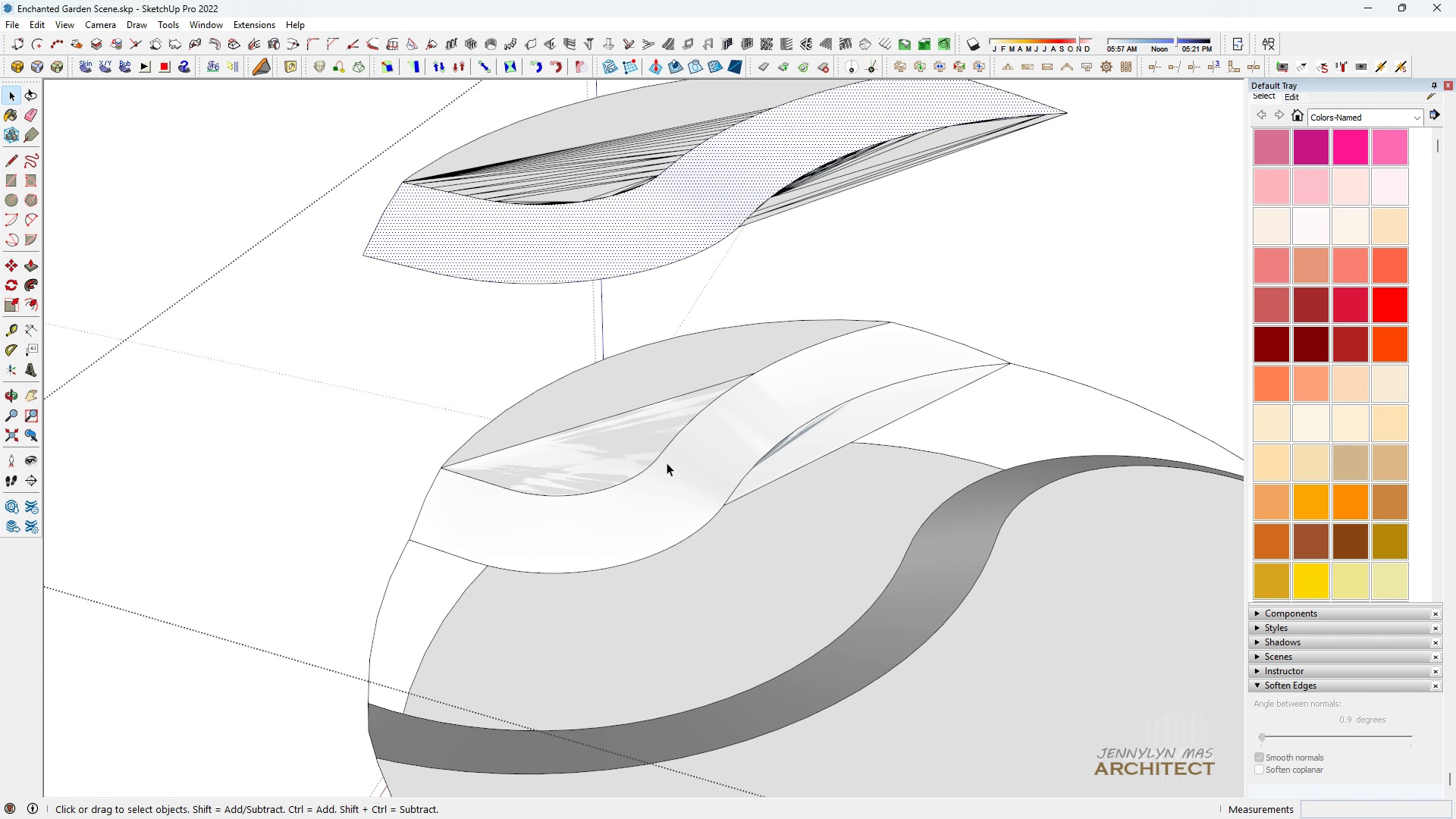 
scroll: coordinate [693, 455], scroll_direction: up, amount: 1.0
 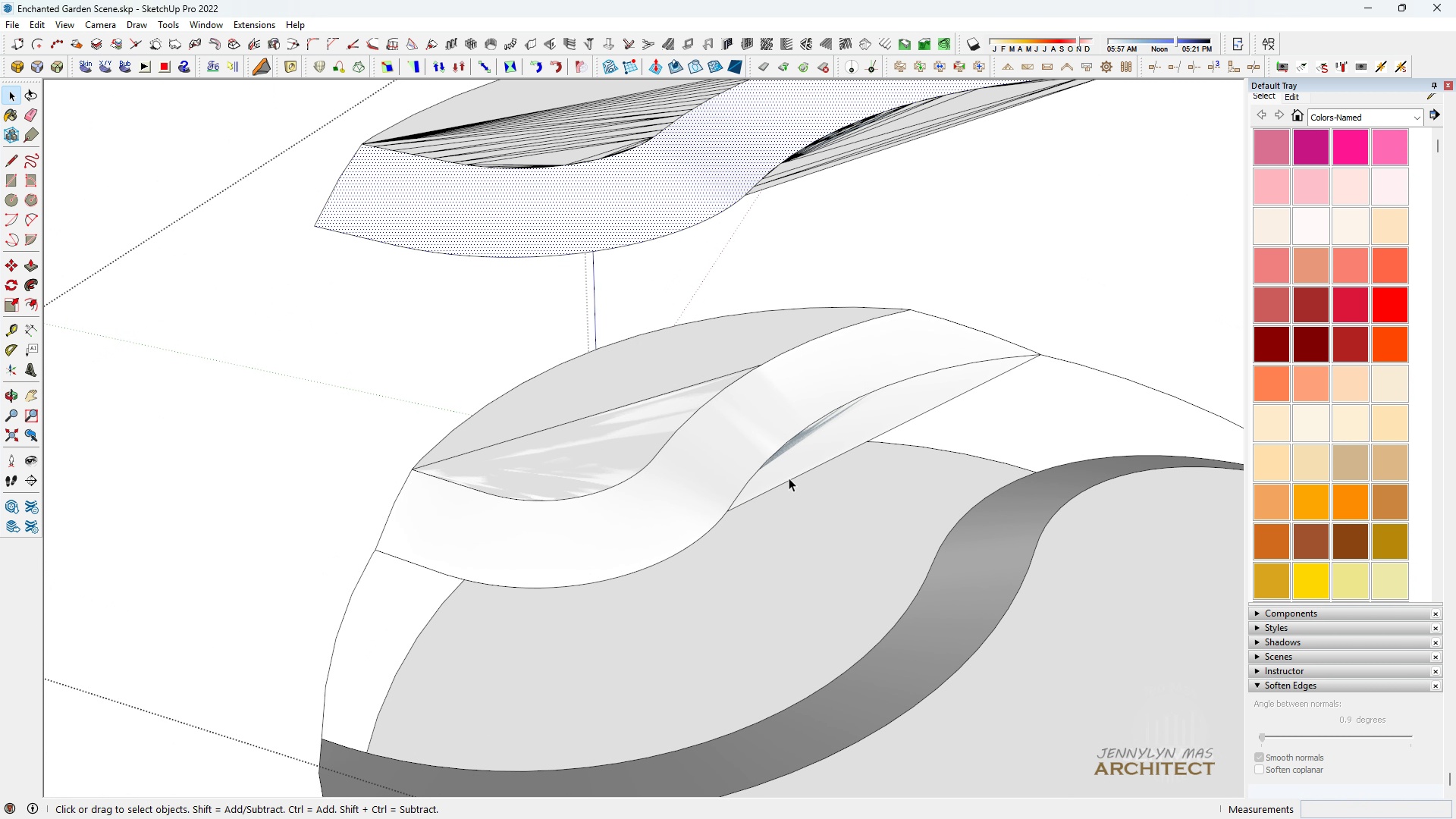 
left_click([789, 478])
 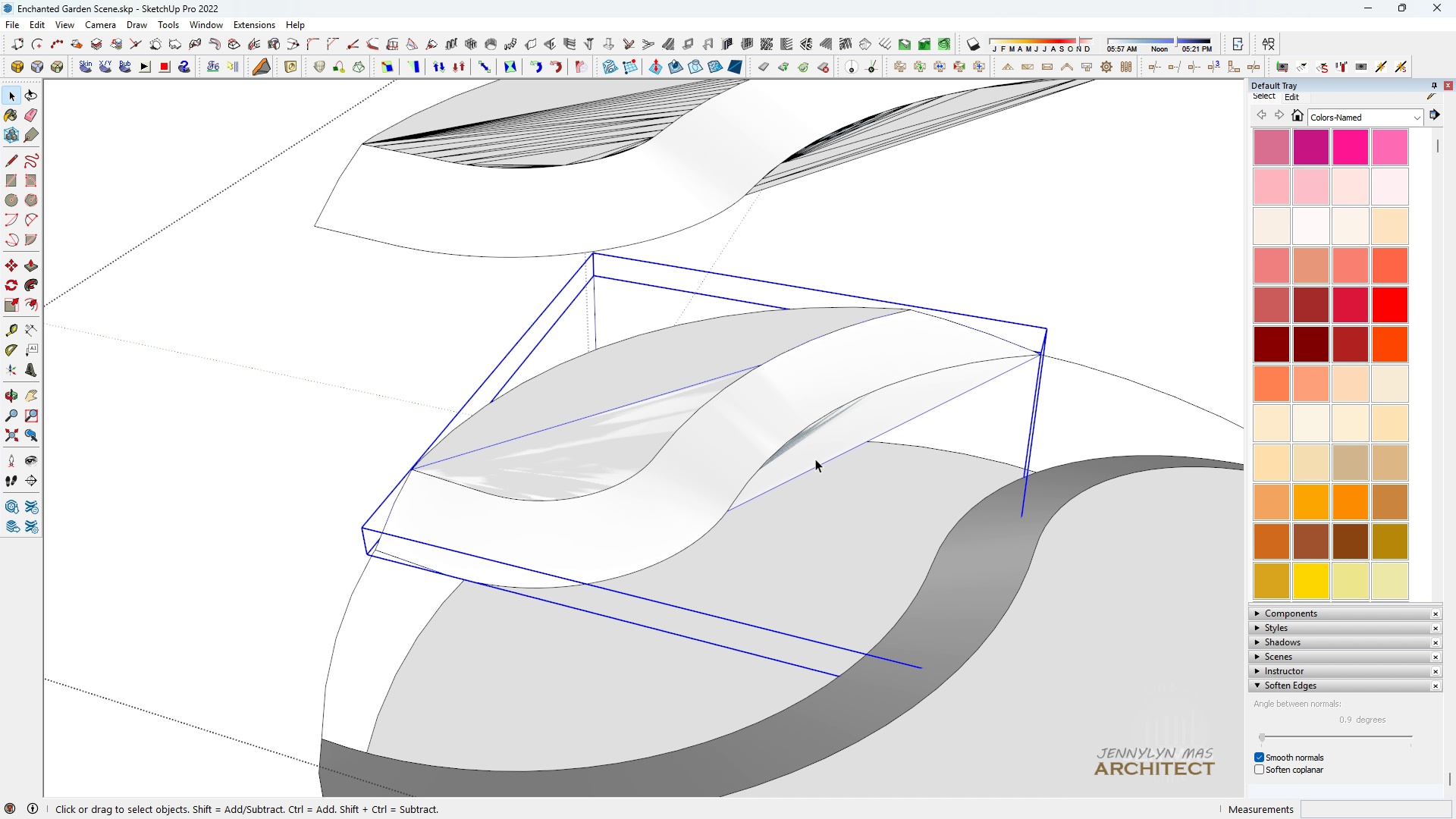 
key(Delete)
 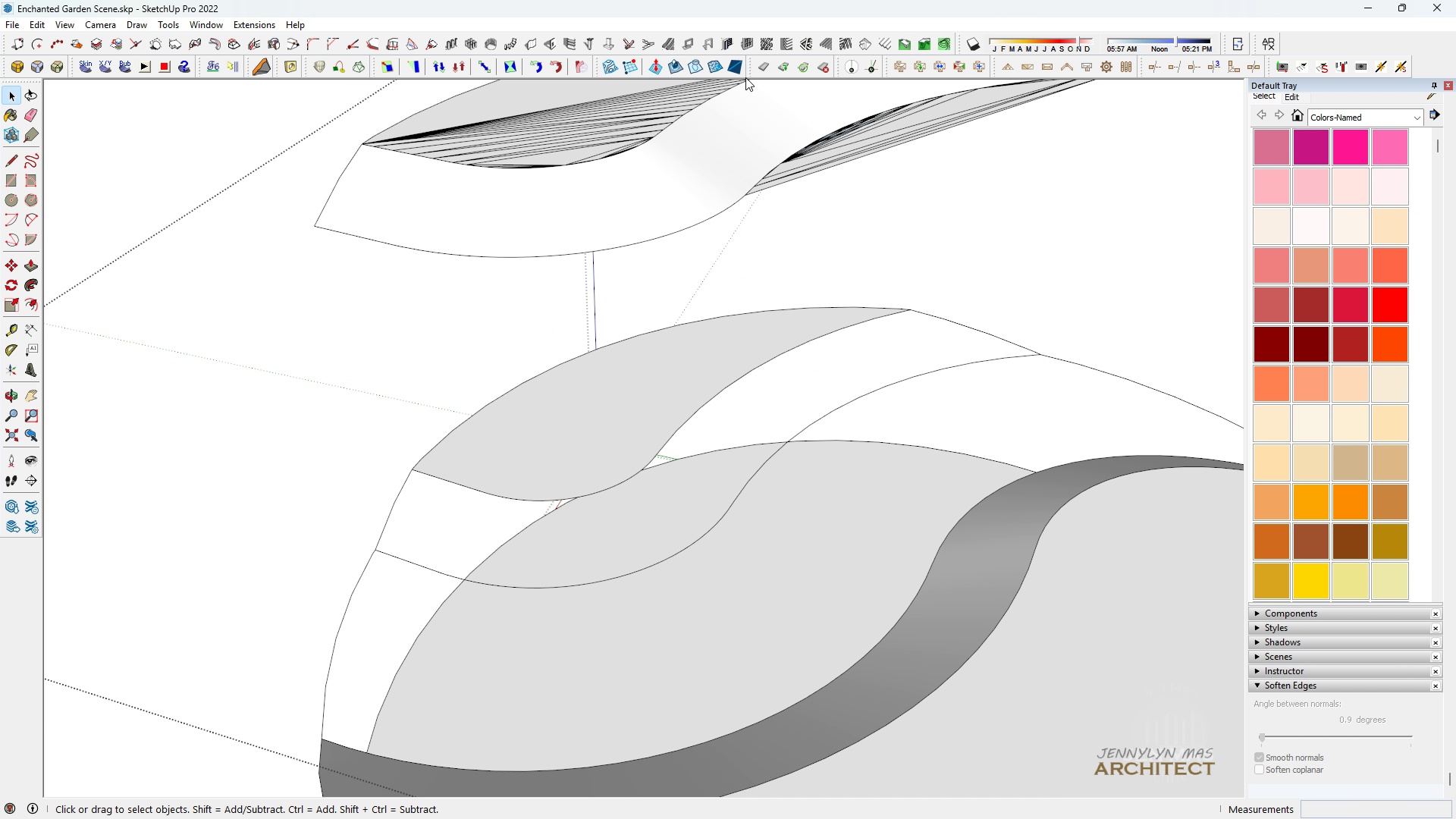 
scroll: coordinate [671, 191], scroll_direction: down, amount: 7.0
 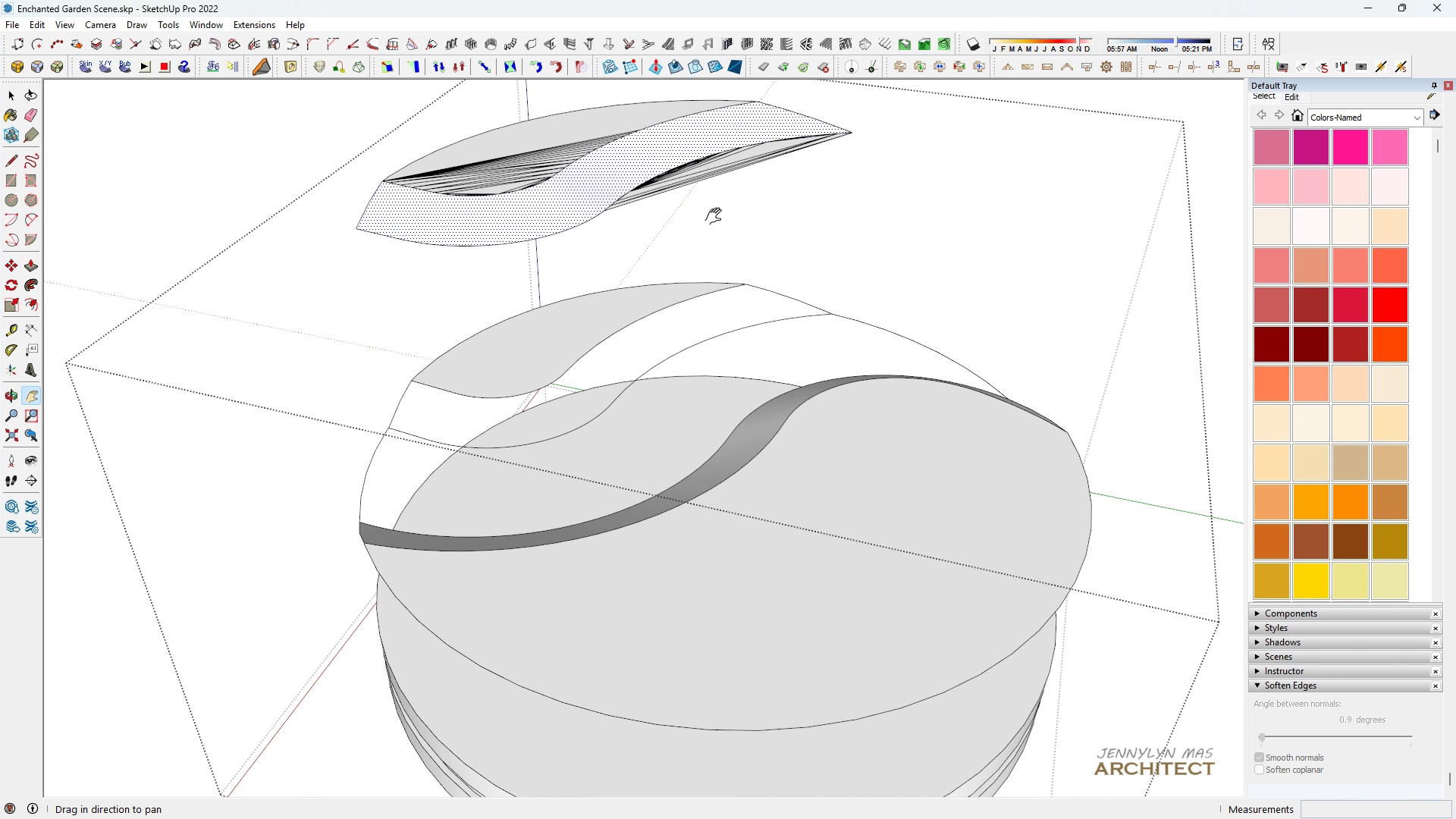 
key(Space)
 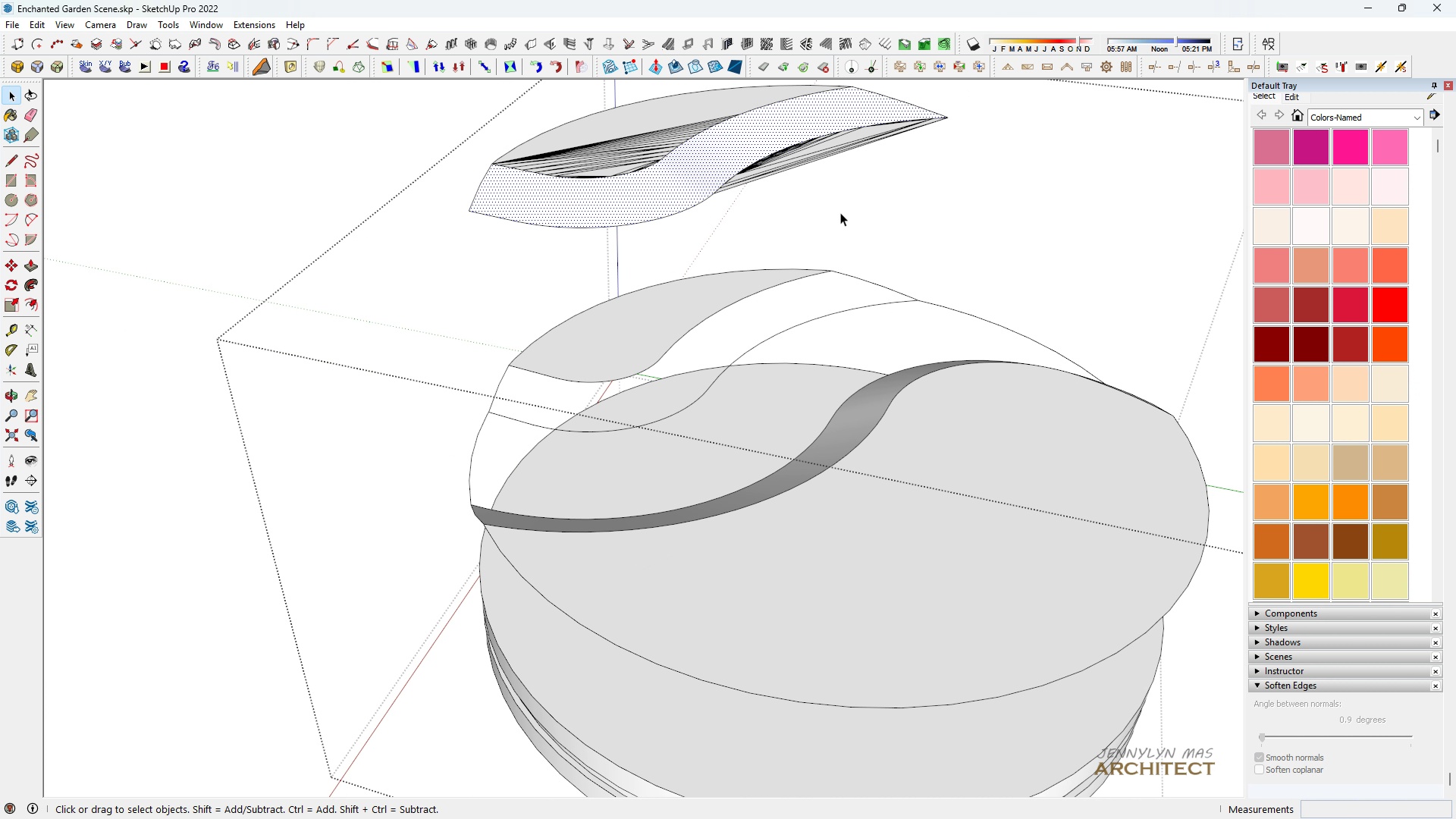 
key(H)
 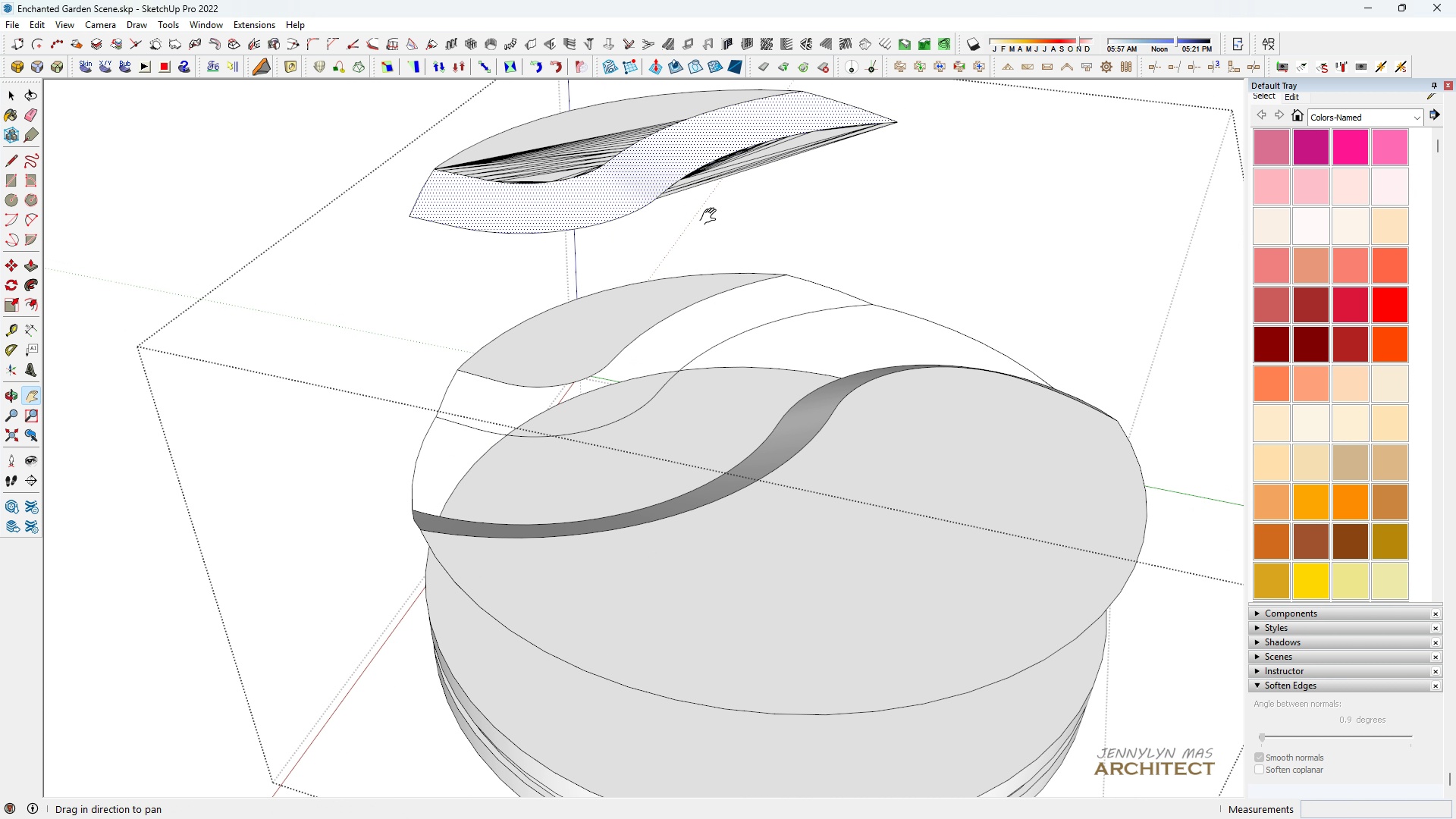 
left_click_drag(start_coordinate=[822, 199], to_coordinate=[711, 217])
 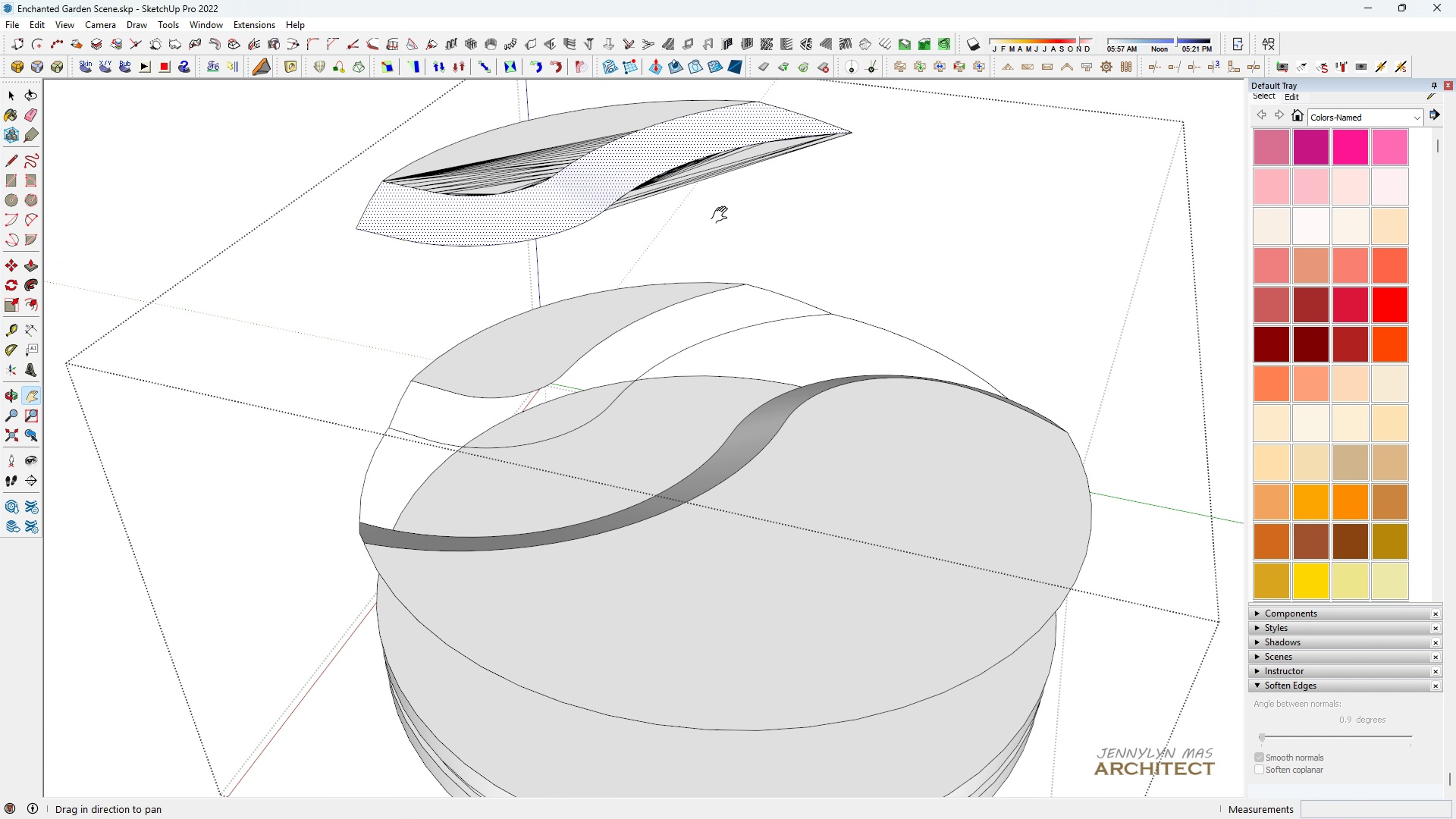 
key(Space)
 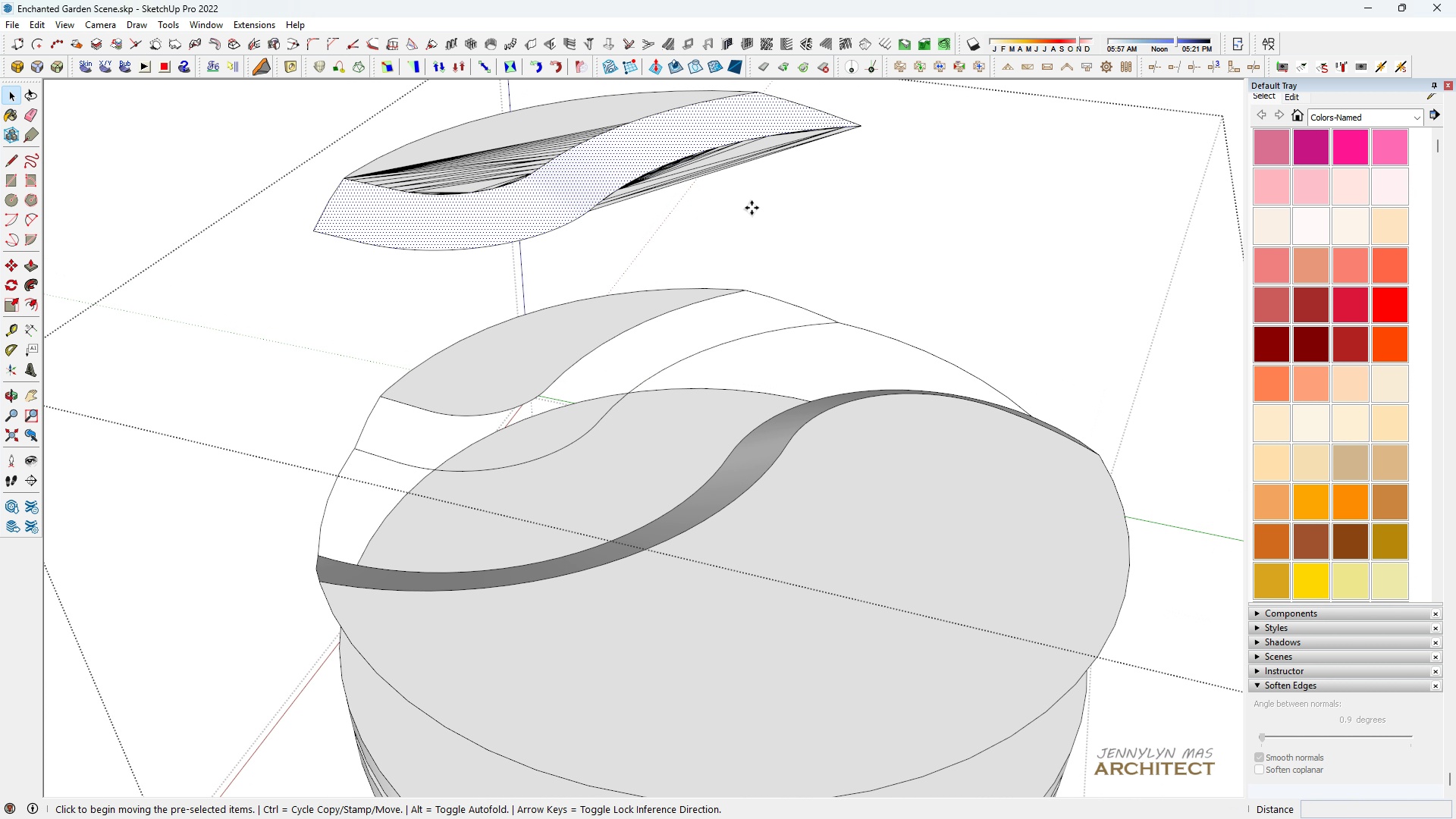 
scroll: coordinate [755, 208], scroll_direction: up, amount: 3.0
 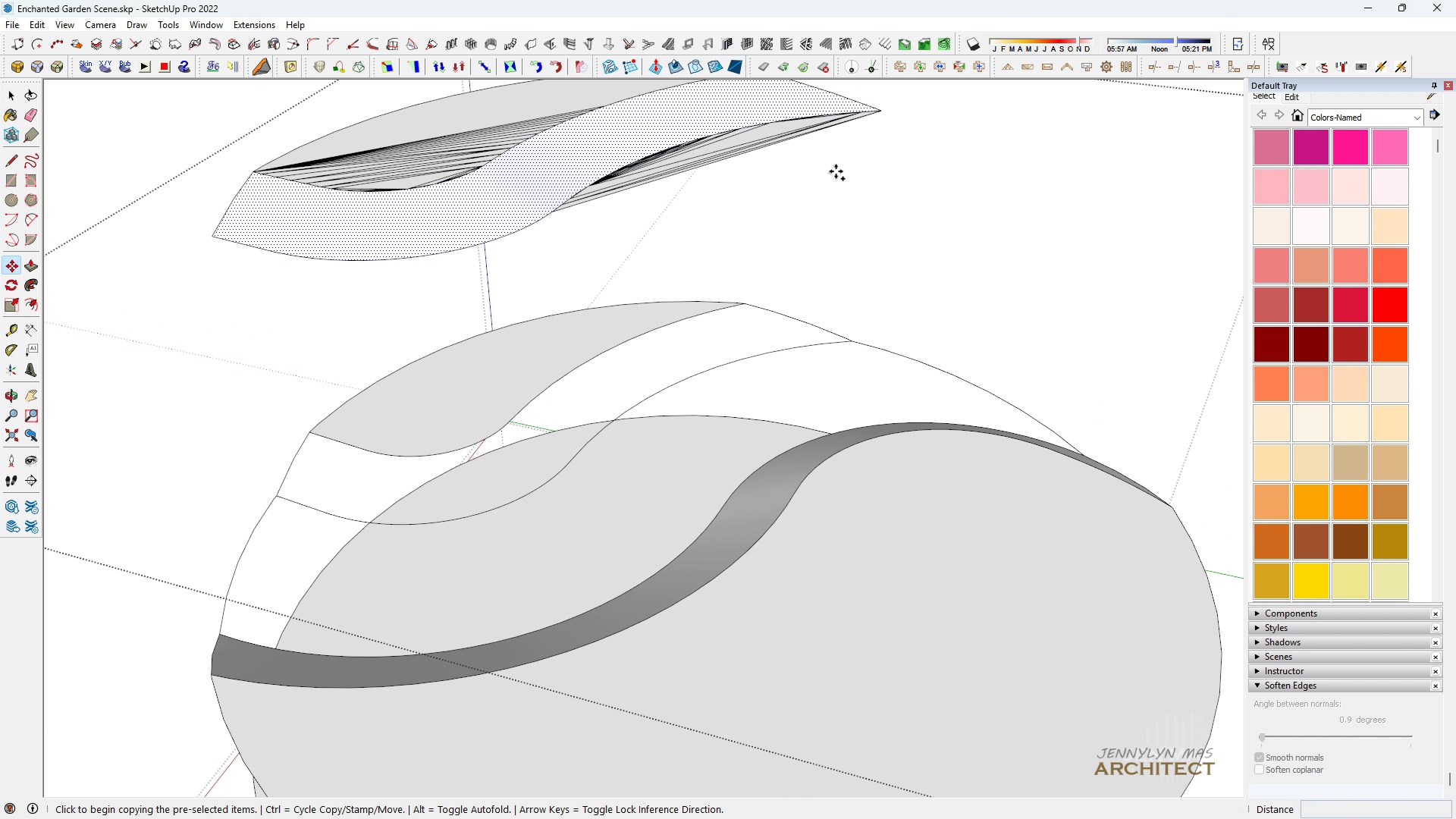 
key(M)
 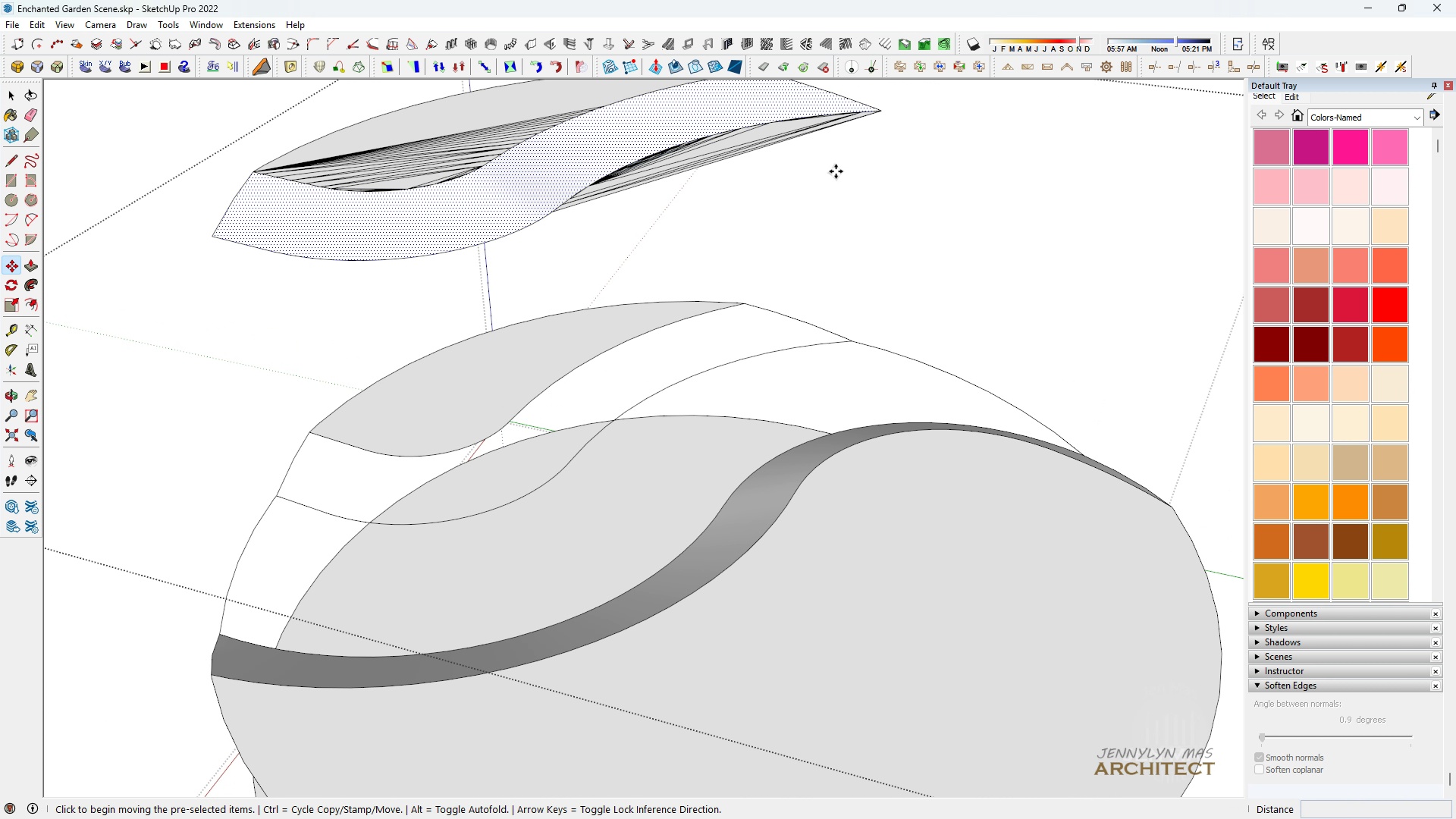 
key(Control+ControlLeft)
 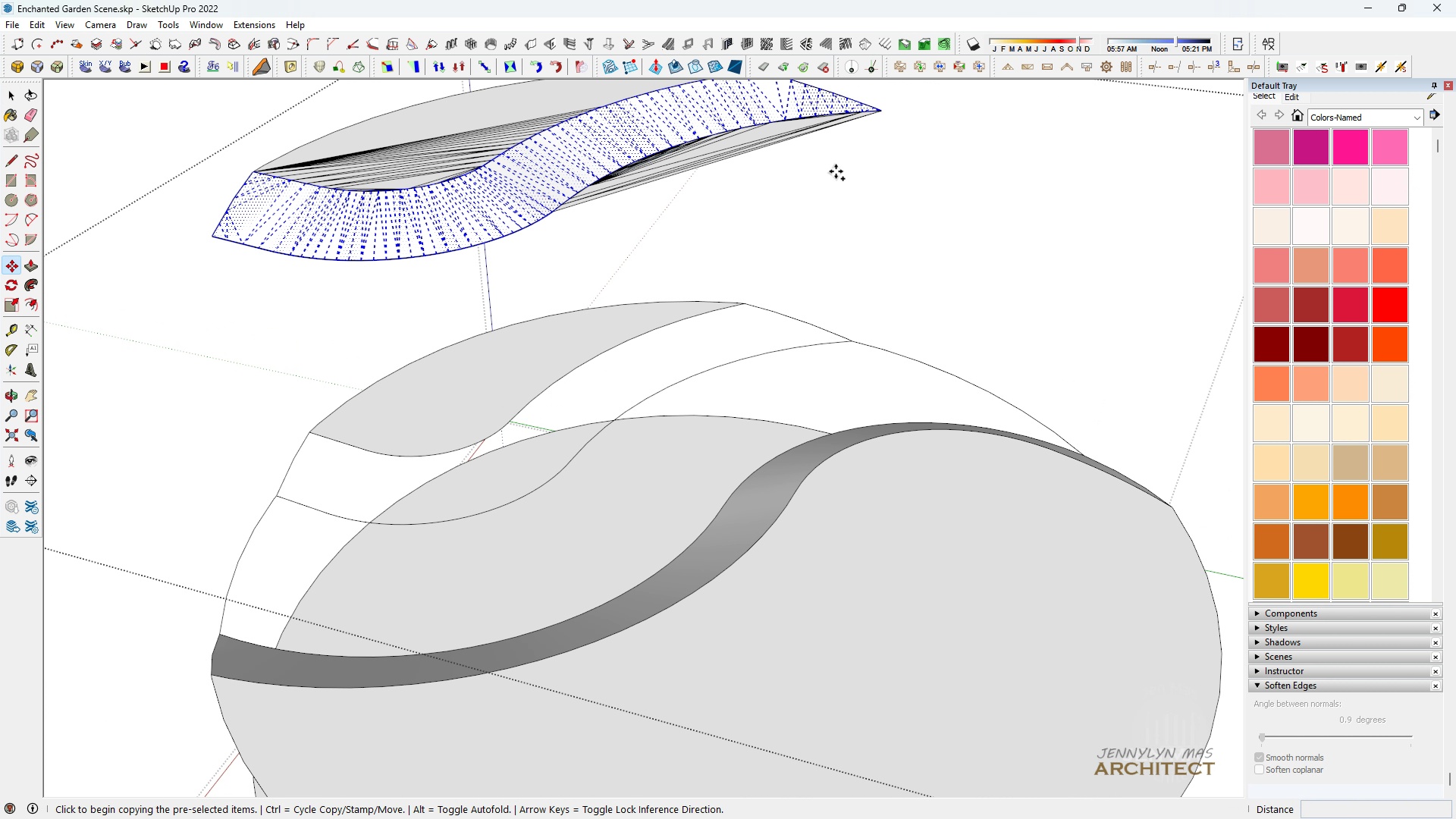 
left_click([836, 171])
 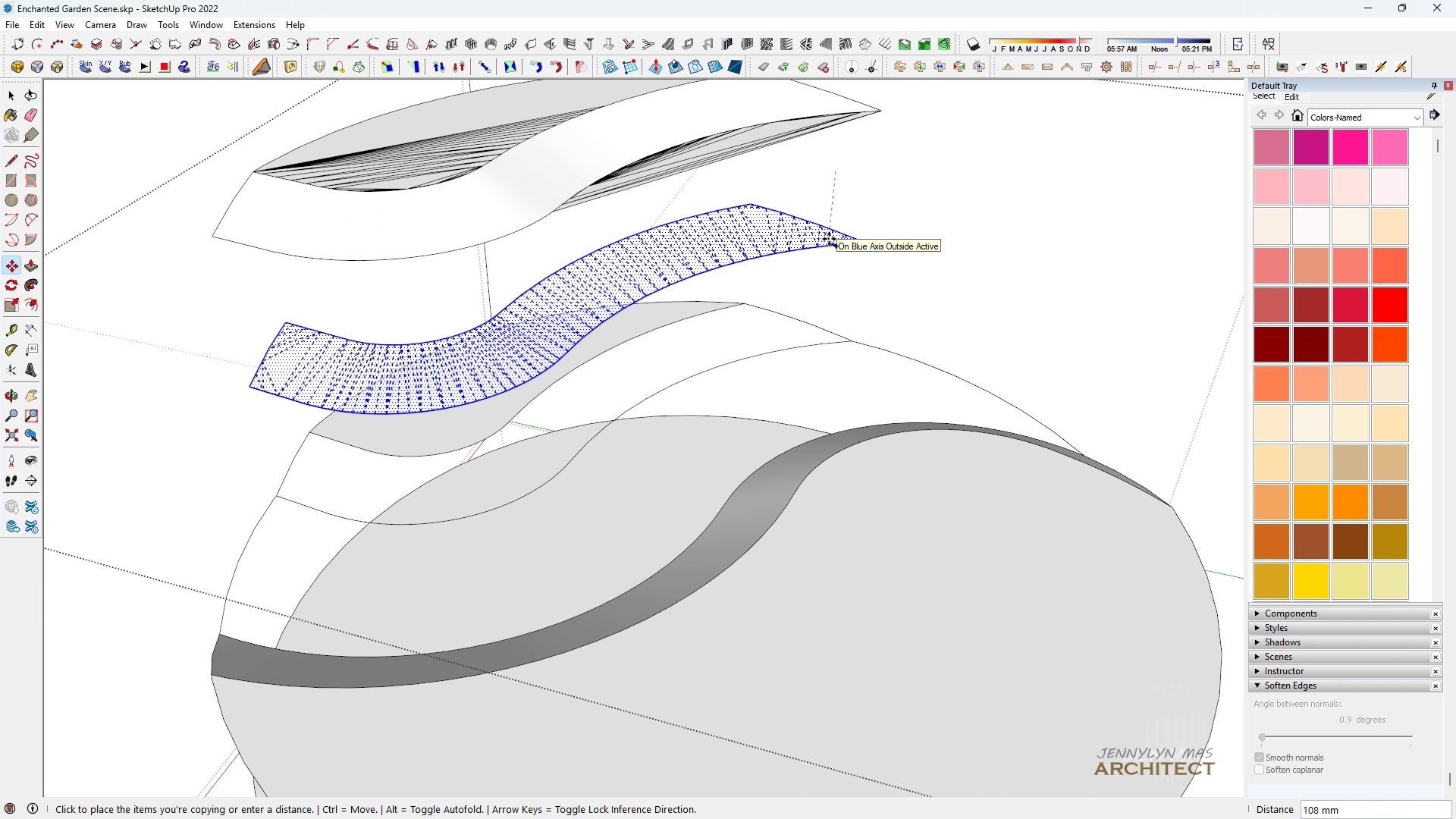 
type(200)
 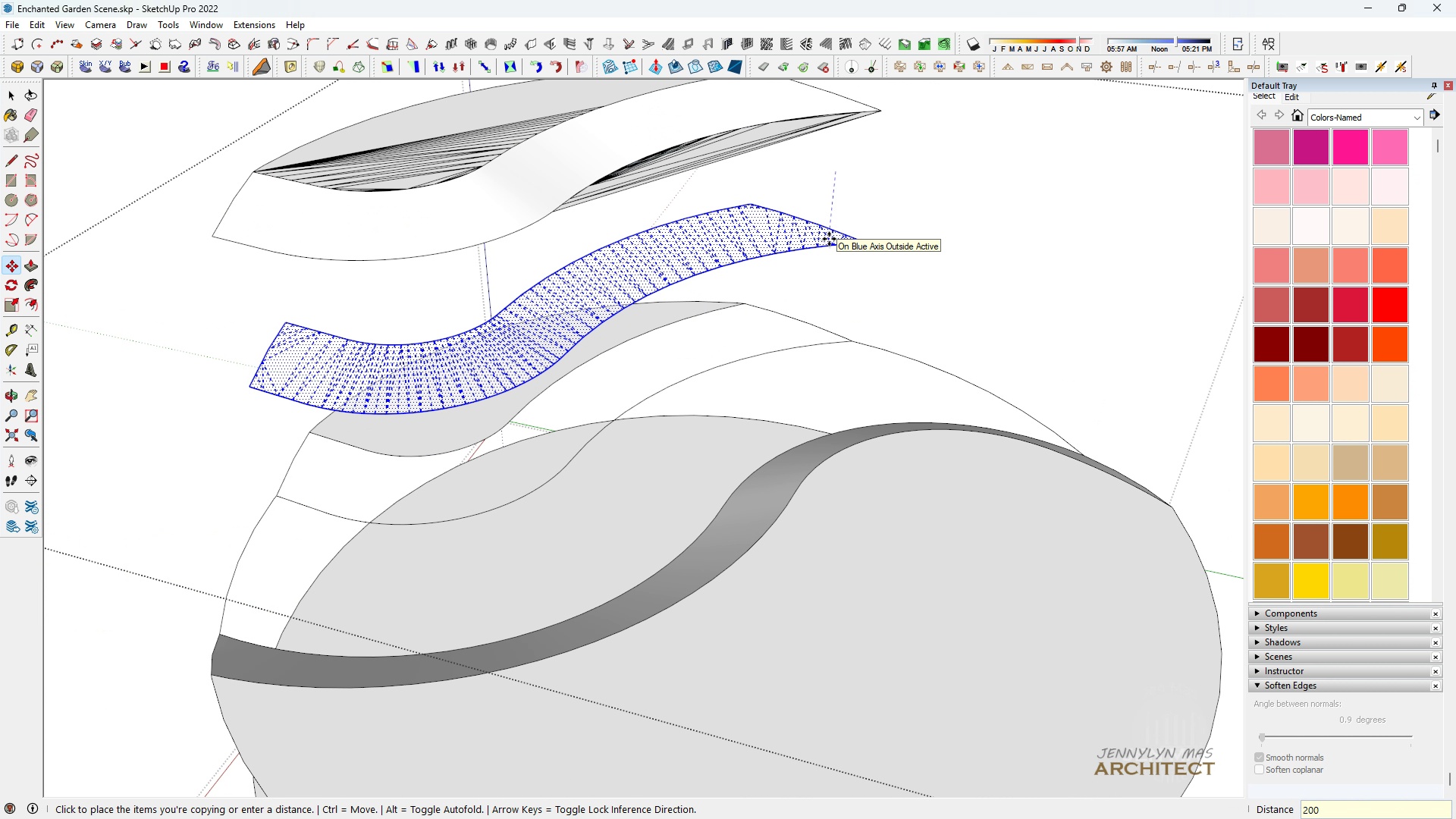 
key(Enter)
 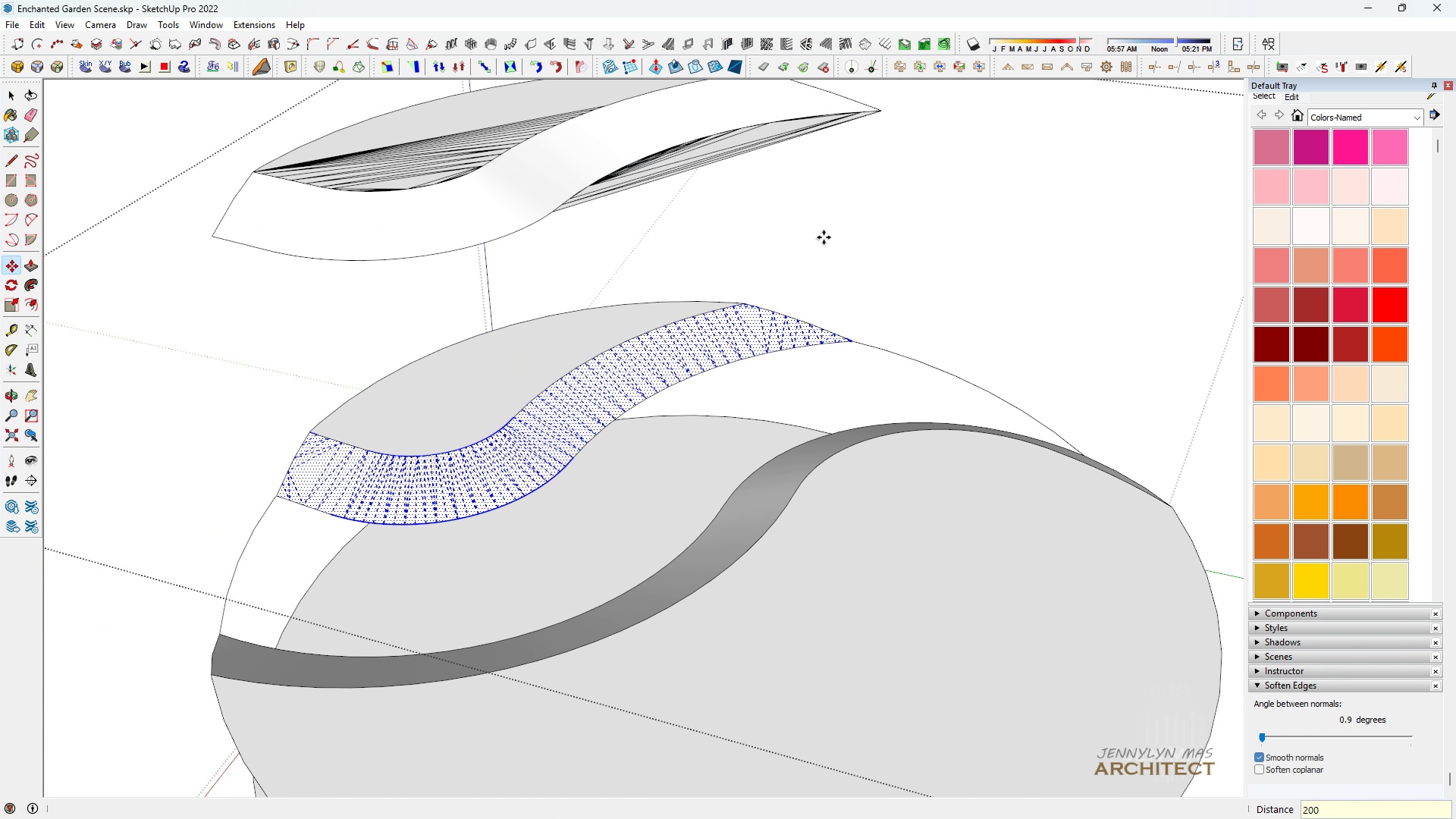 
key(Space)
 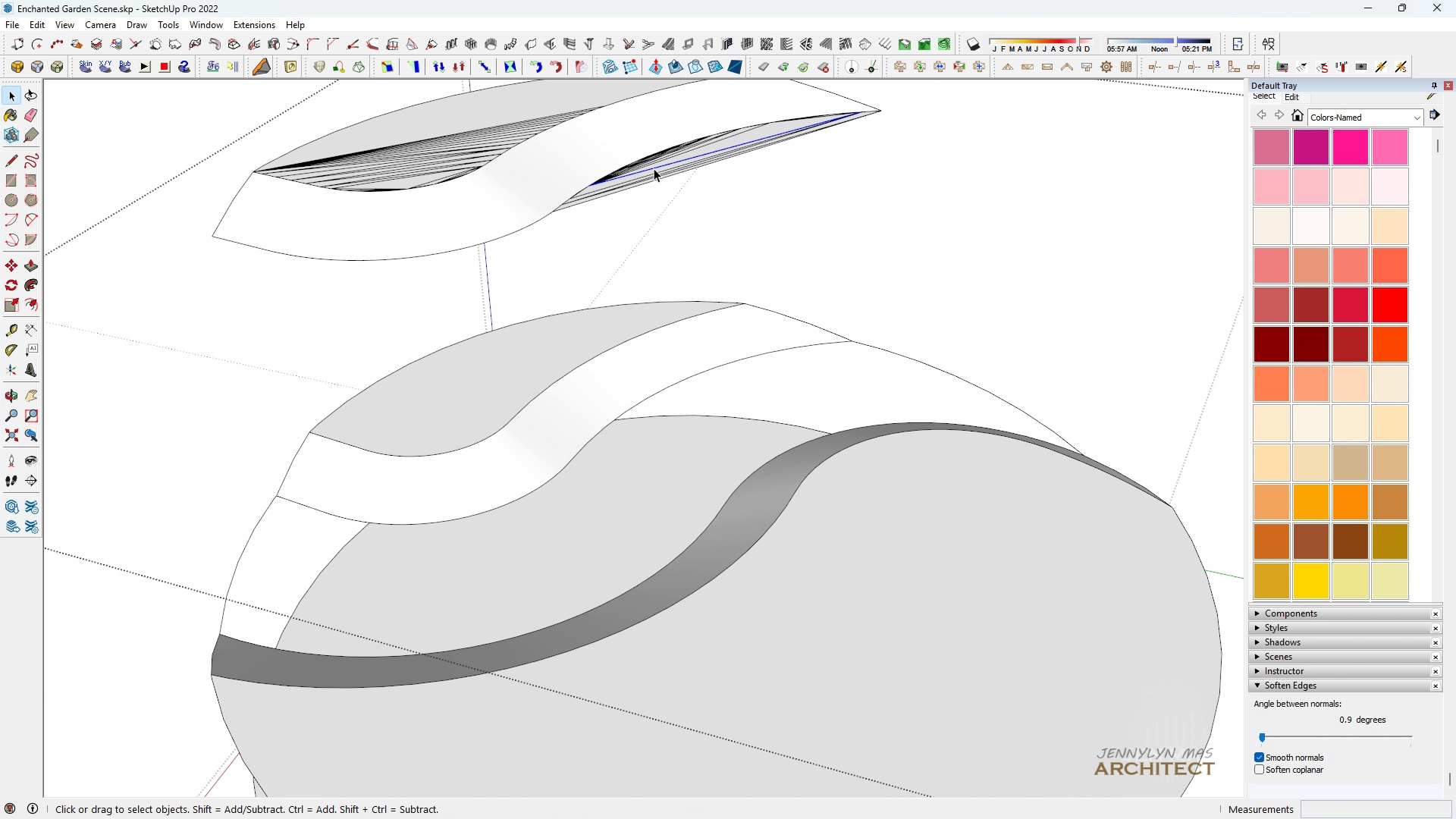 
double_click([654, 168])
 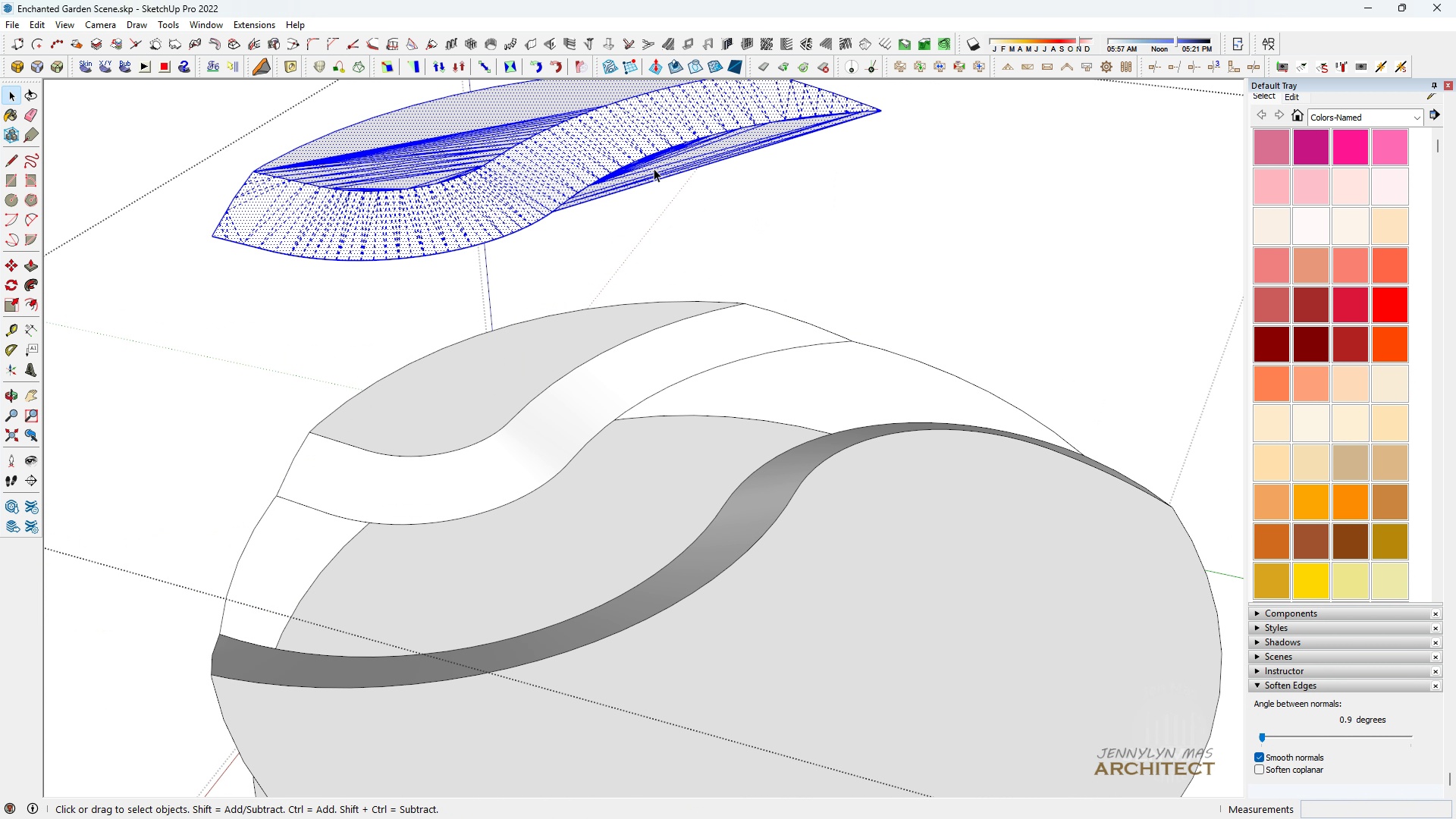 
triple_click([654, 168])
 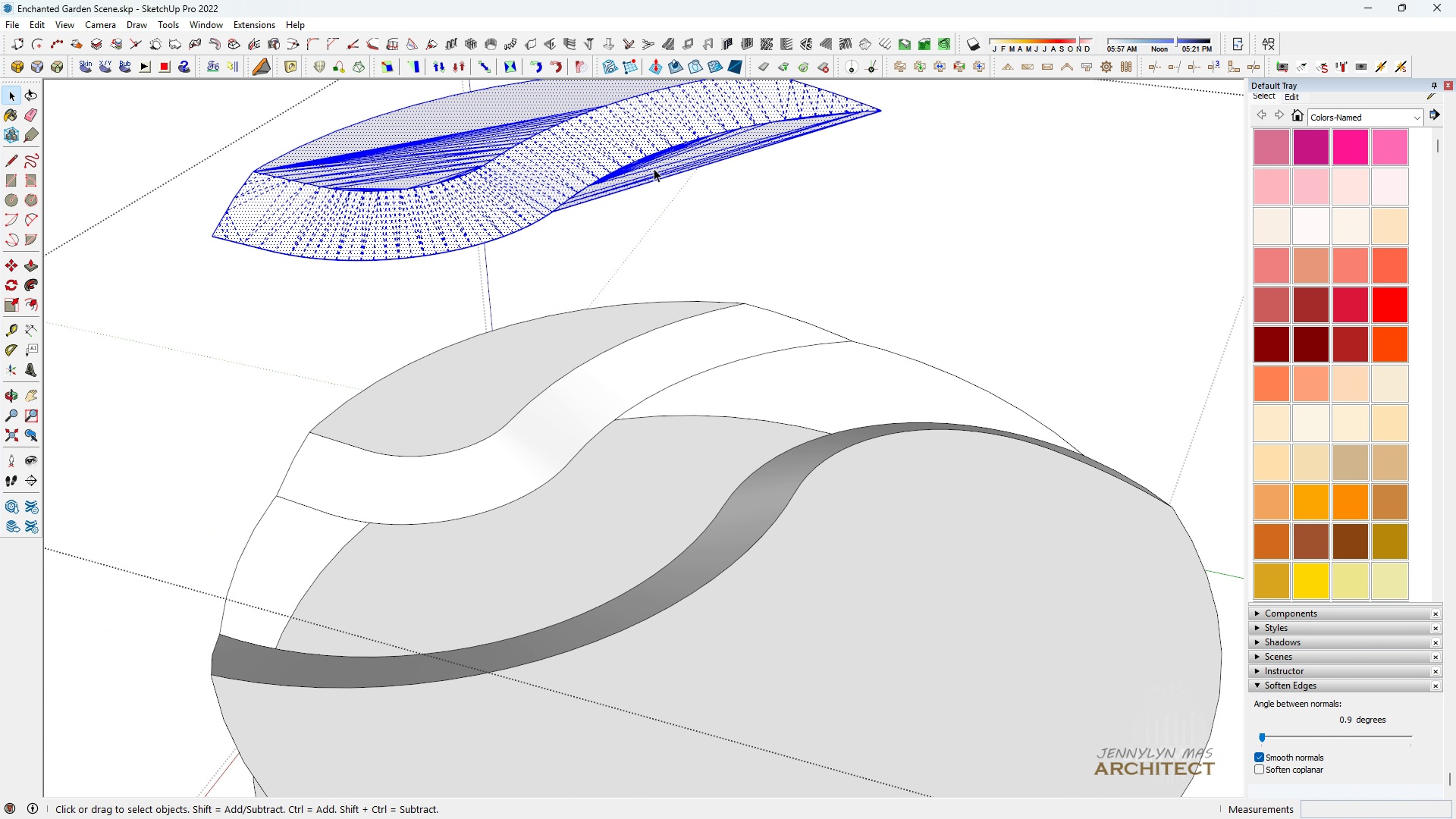 
triple_click([654, 168])
 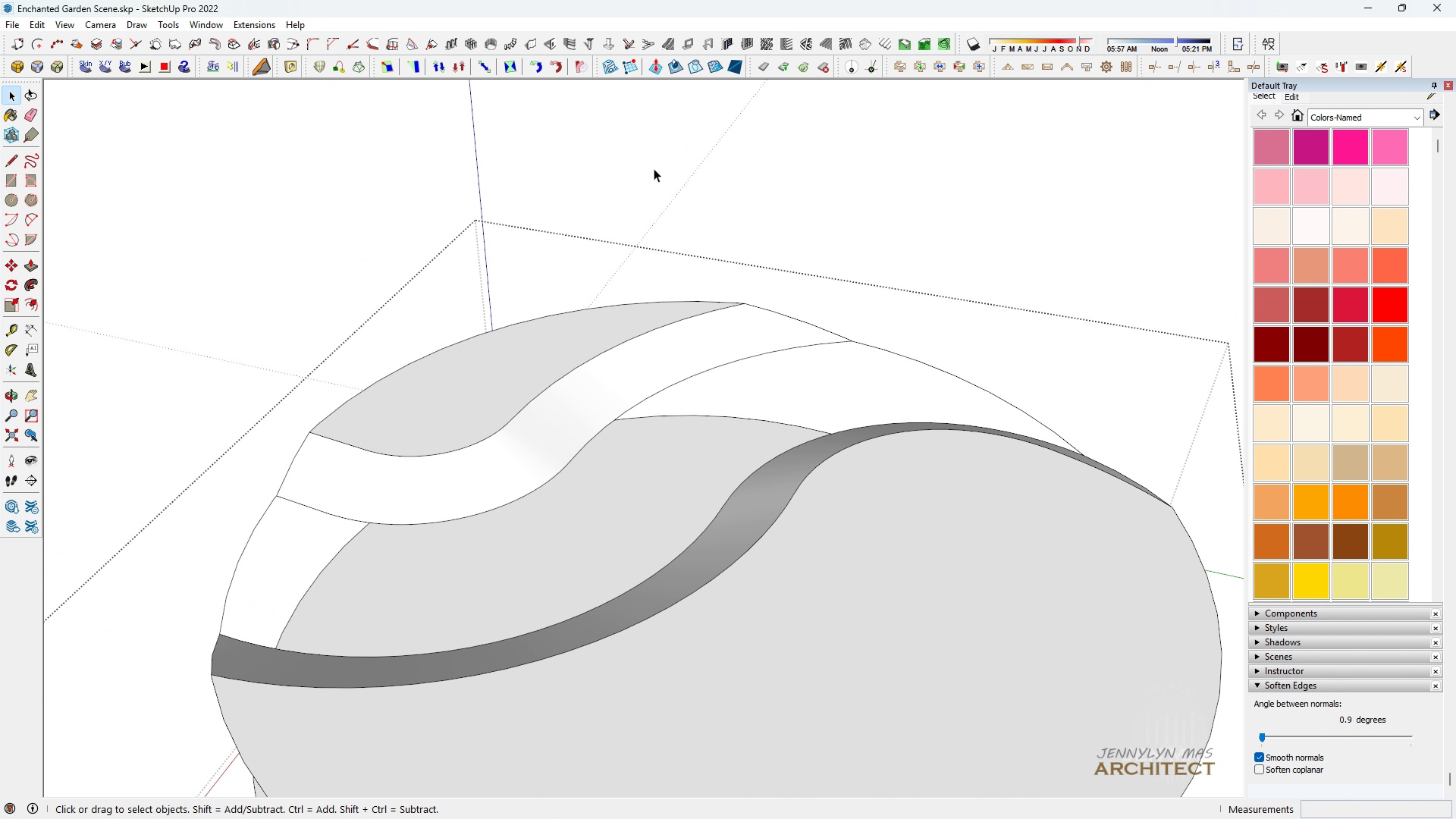 
type([Delete] hh)
 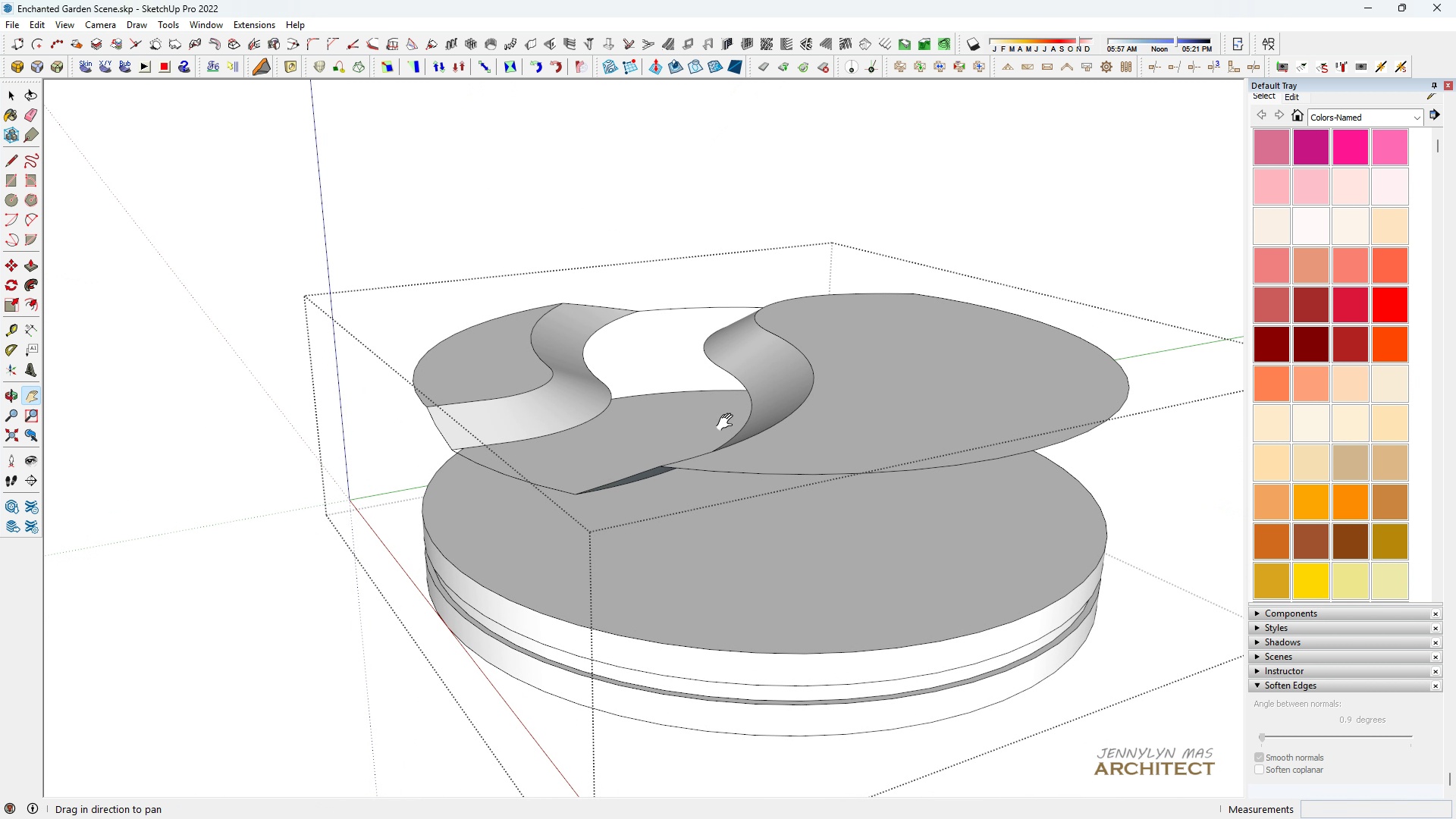 
scroll: coordinate [672, 569], scroll_direction: down, amount: 2.0
 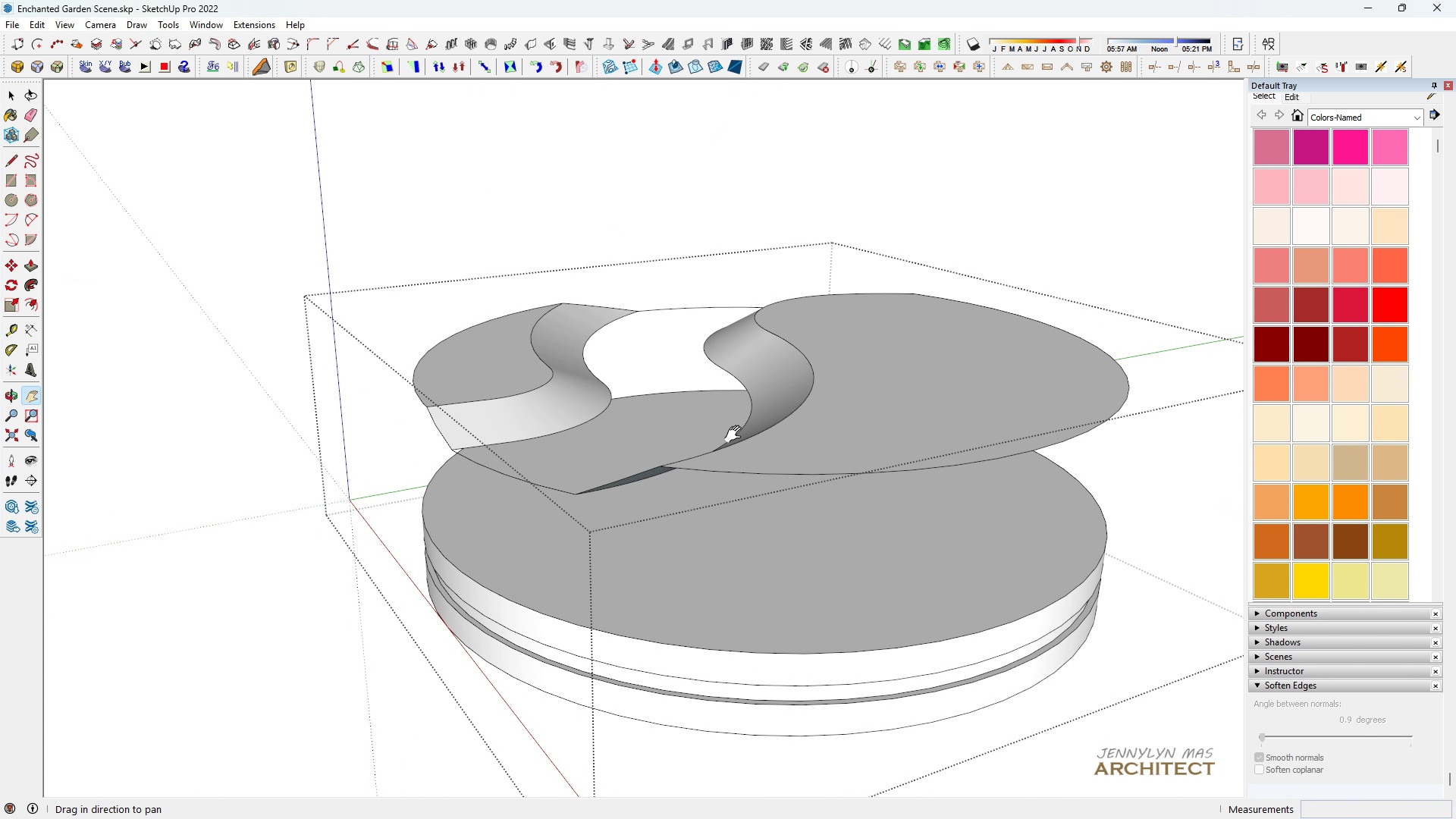 
key(Control+ControlLeft)
 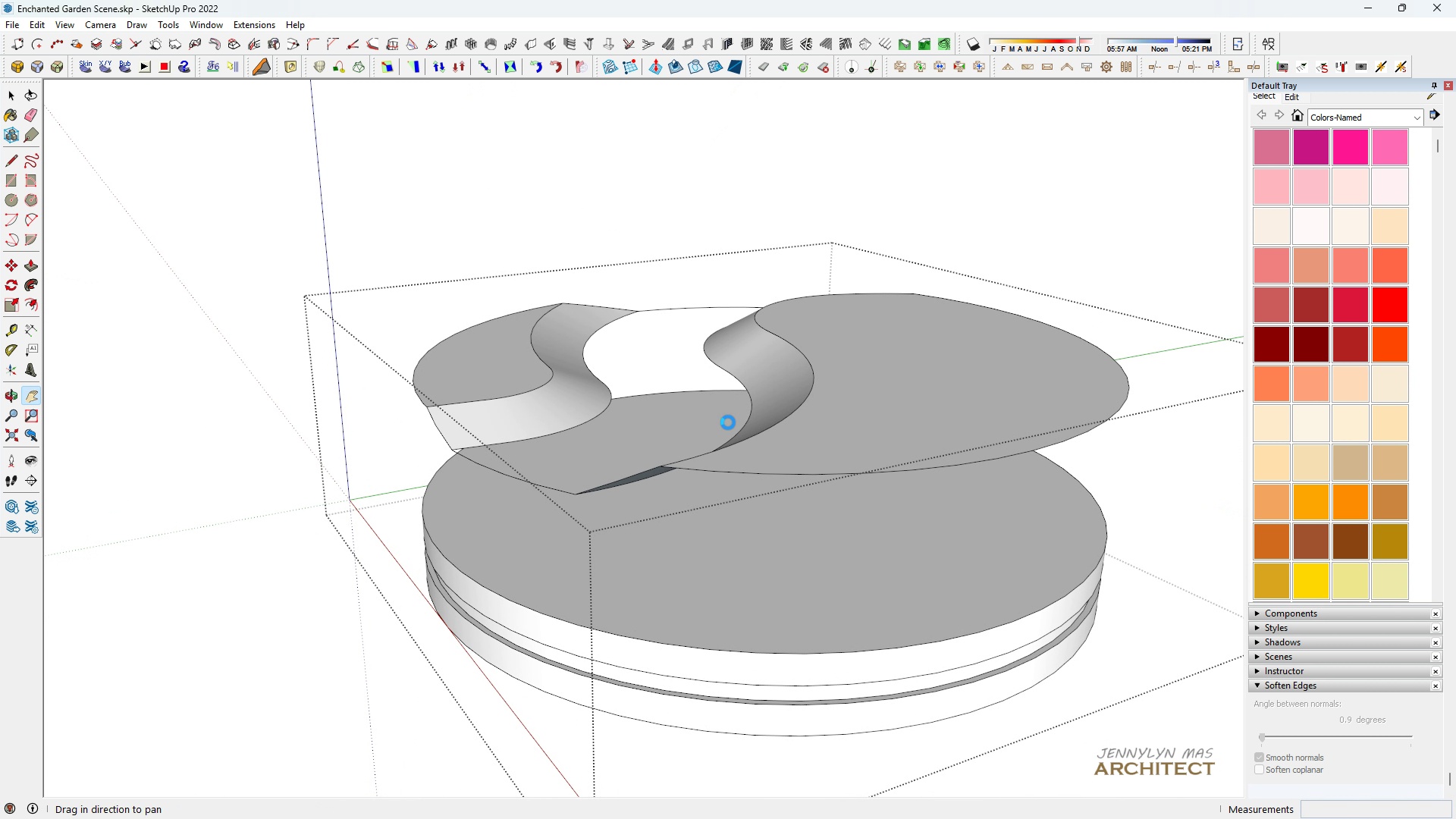 
key(Control+S)
 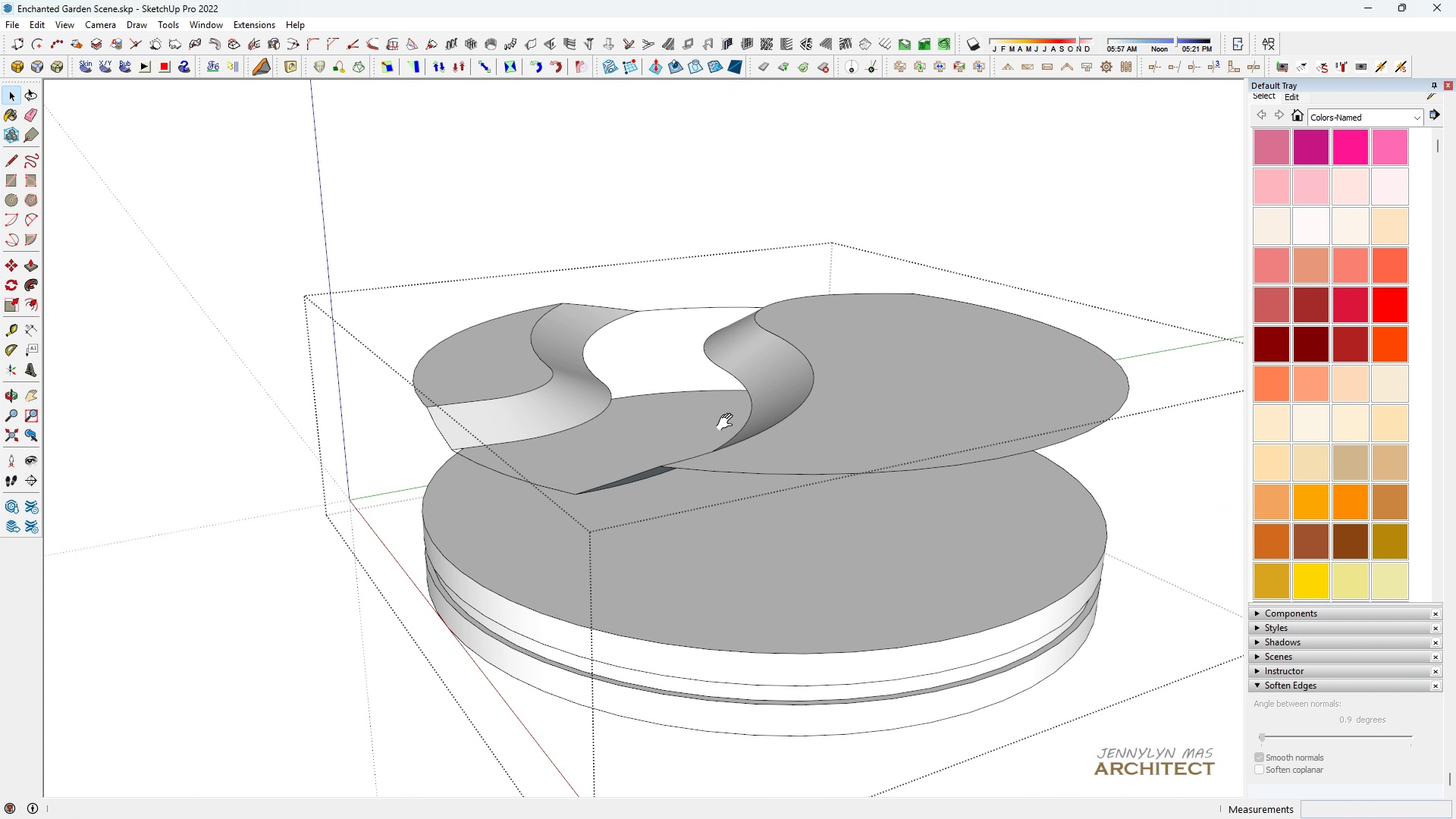 
key(Space)
 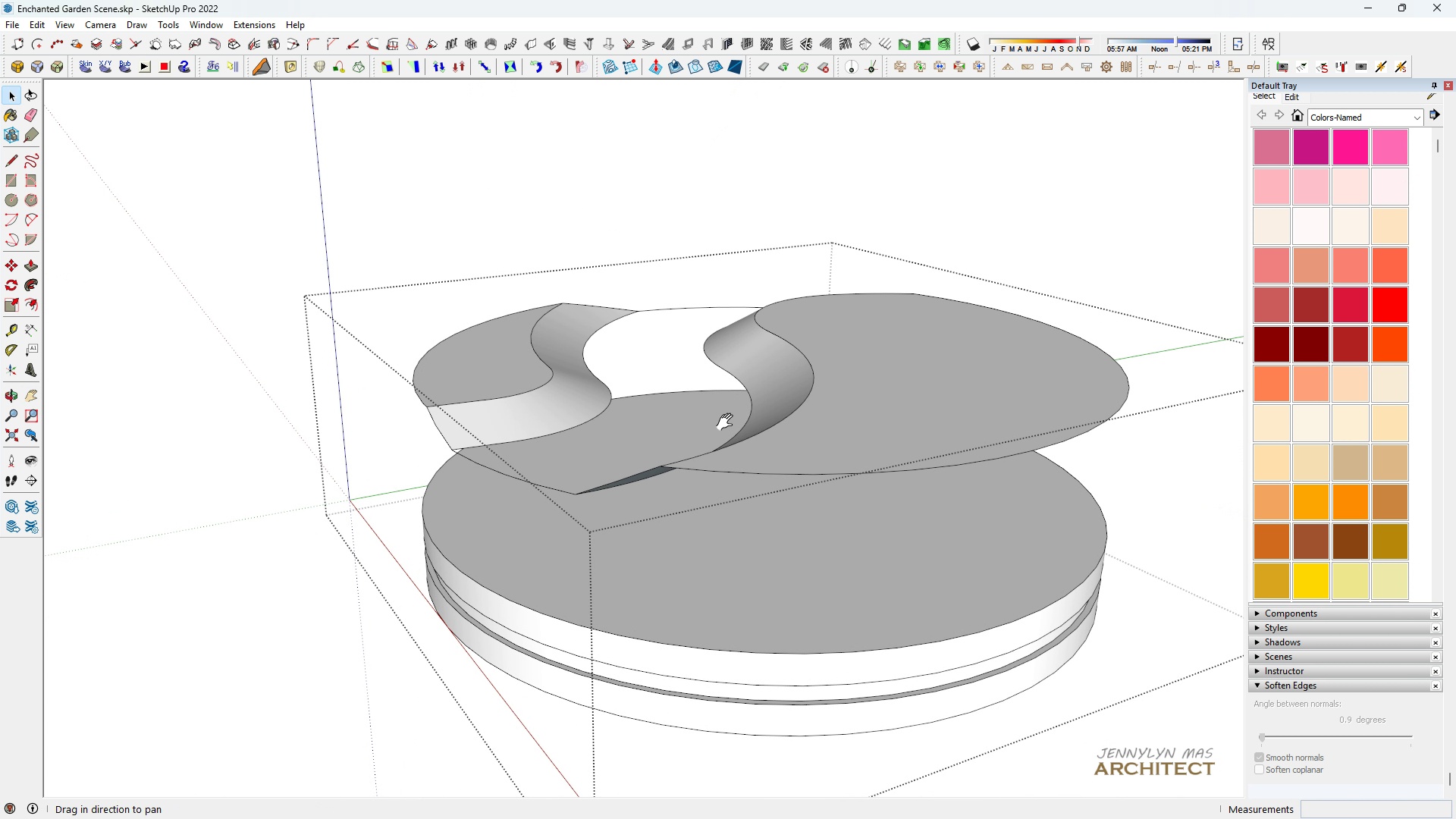 
key(H)
 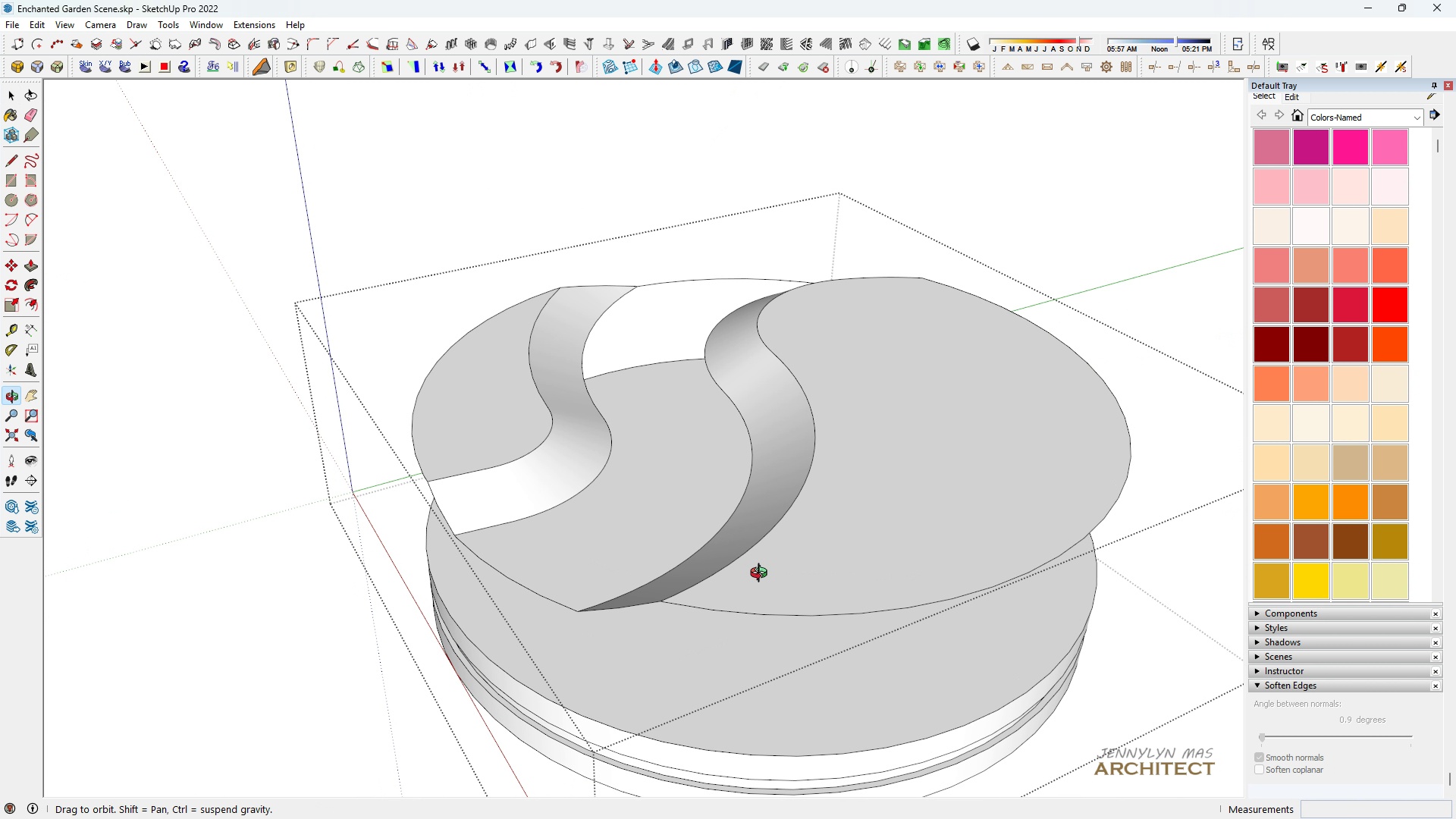 
key(Space)
 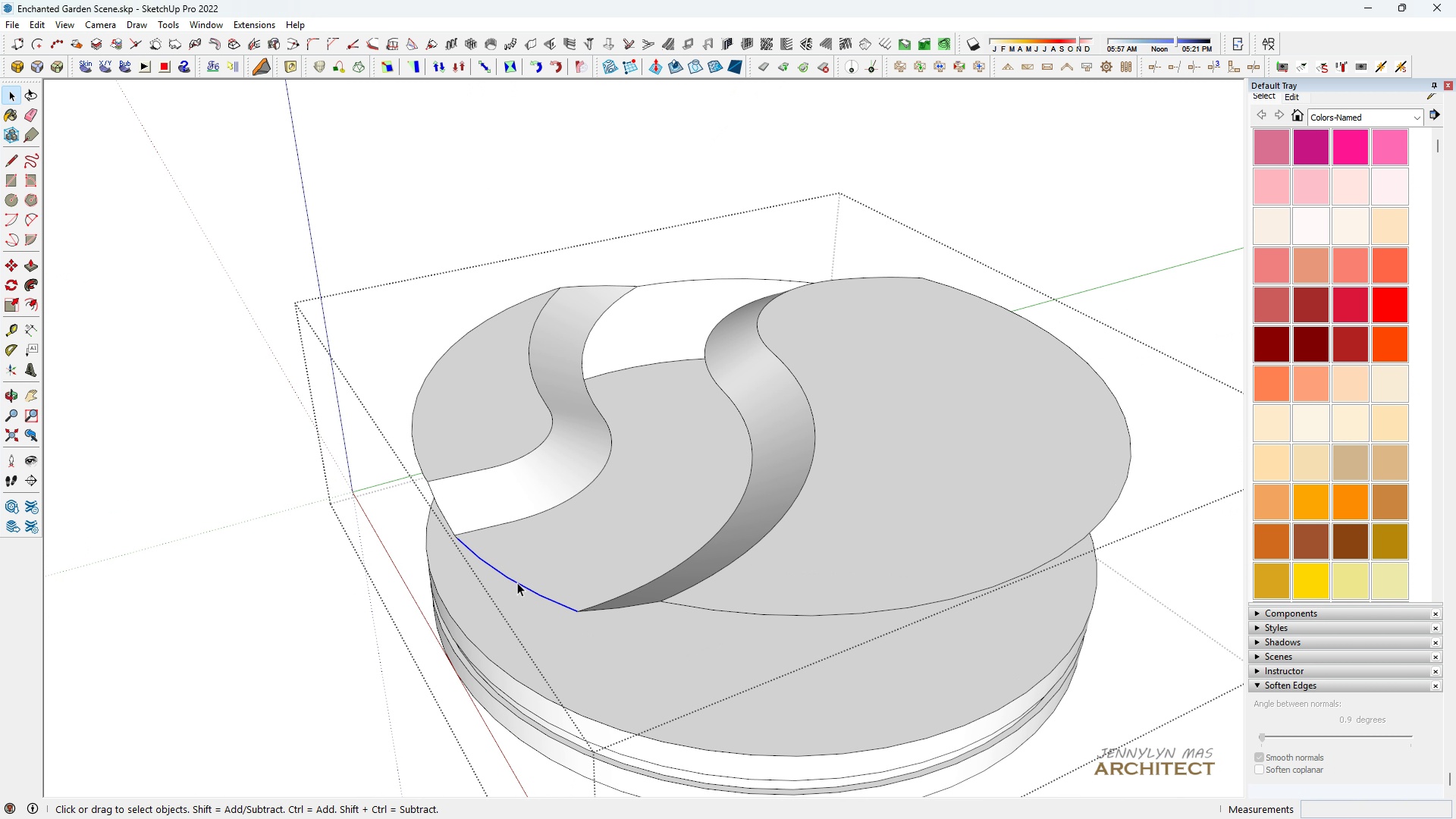 
double_click([517, 584])
 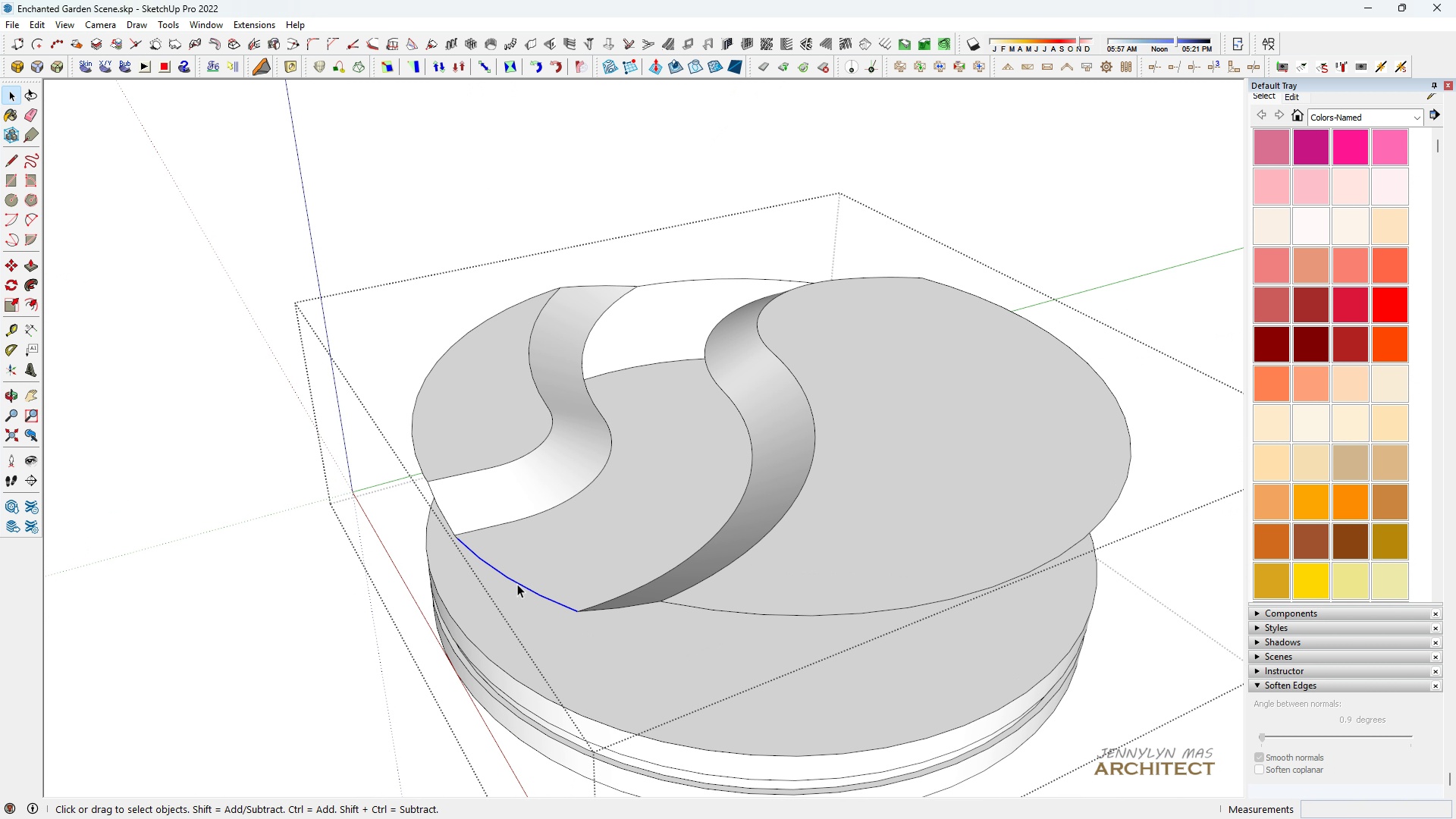 
triple_click([517, 584])
 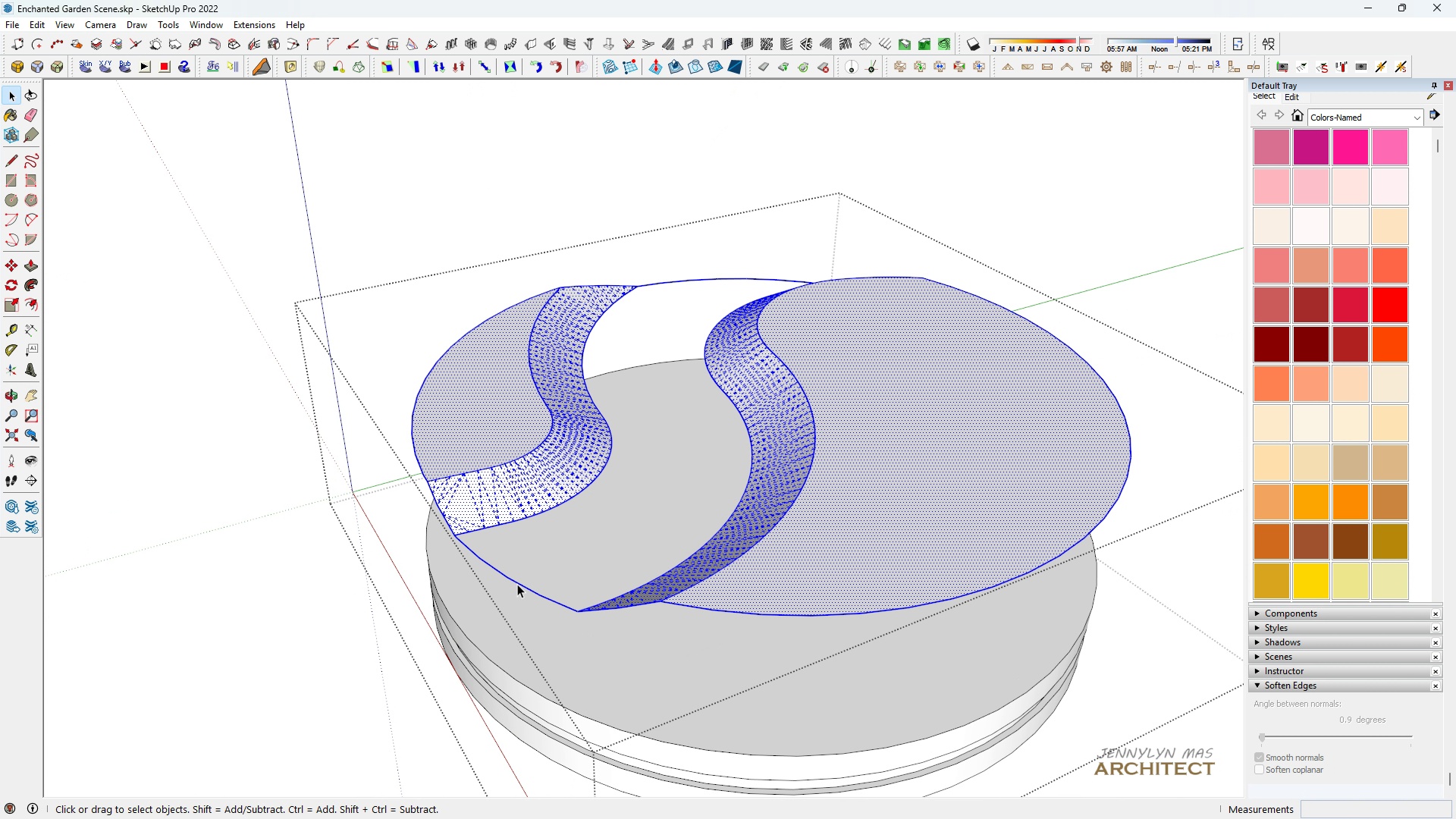 
triple_click([517, 584])
 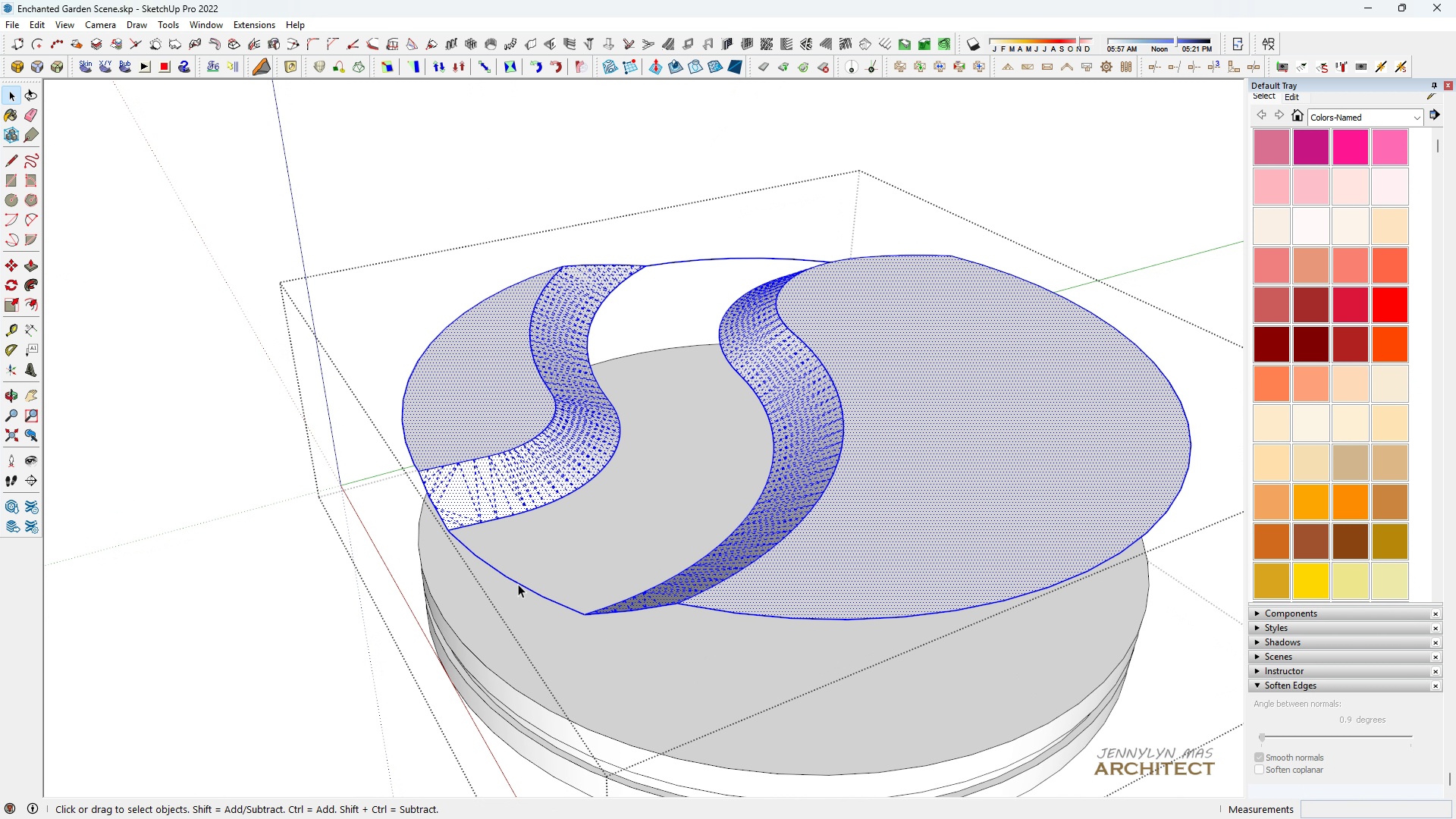 
scroll: coordinate [290, 396], scroll_direction: up, amount: 15.0
 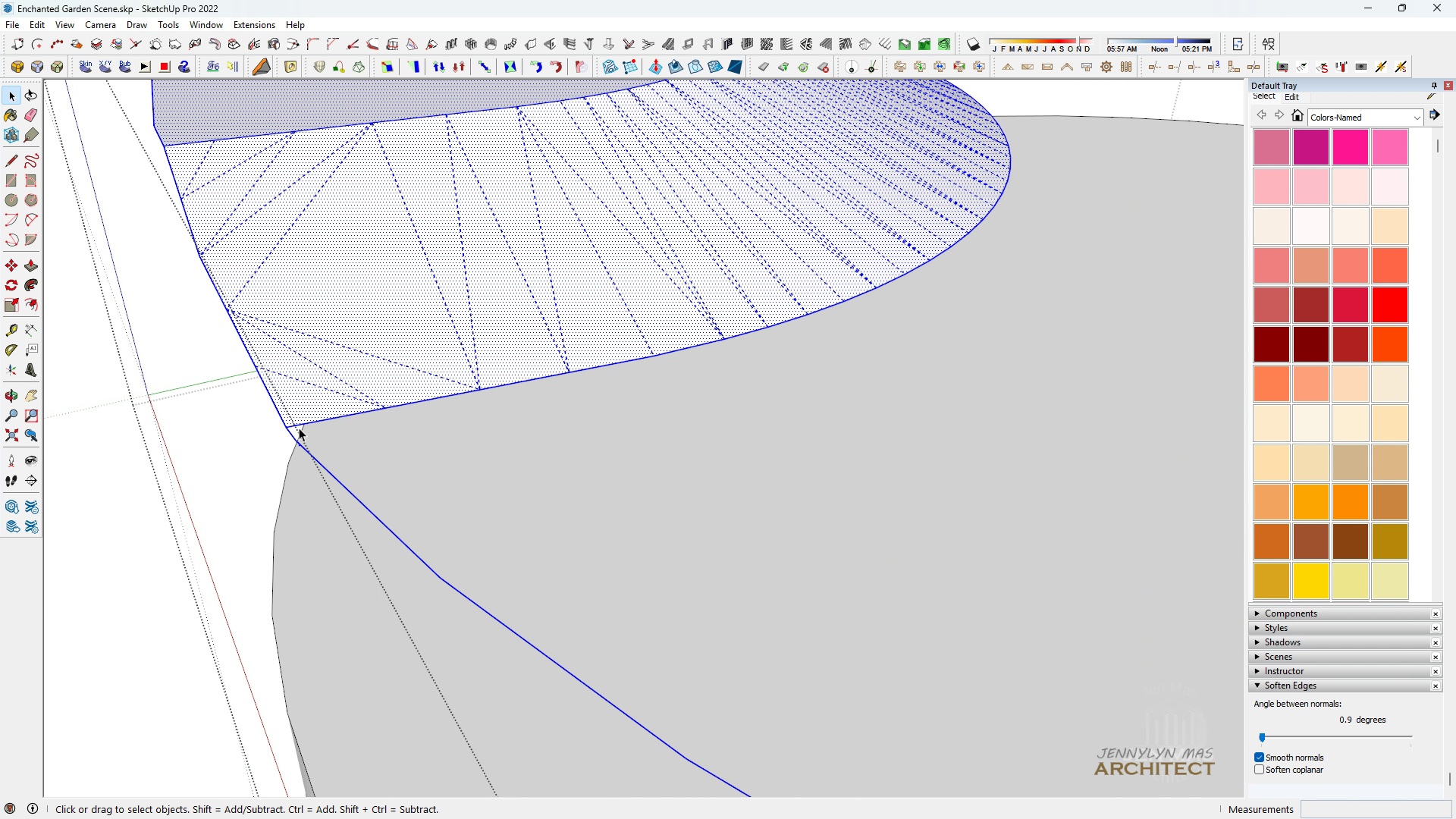 
key(L)
 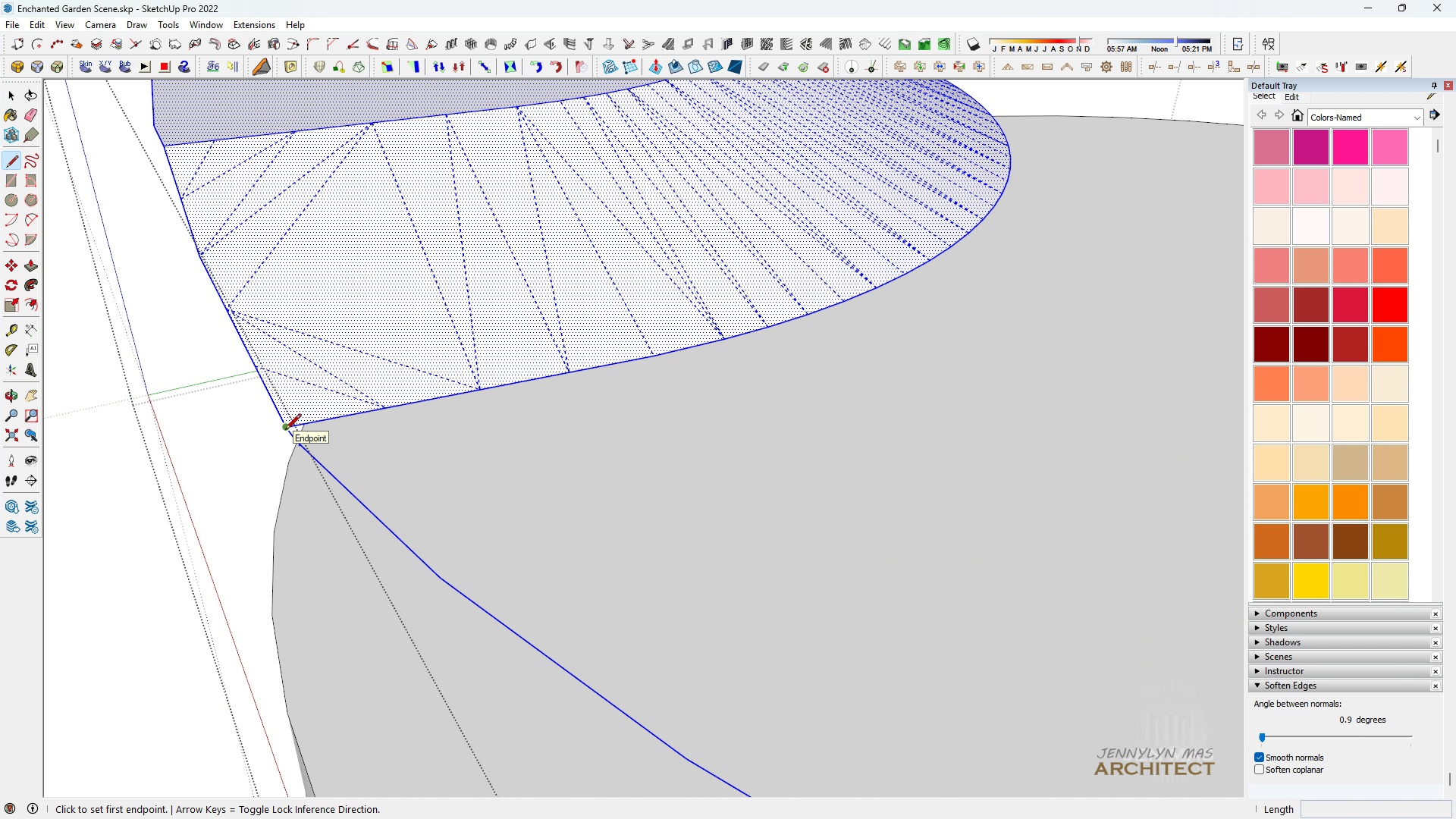 
left_click([285, 431])
 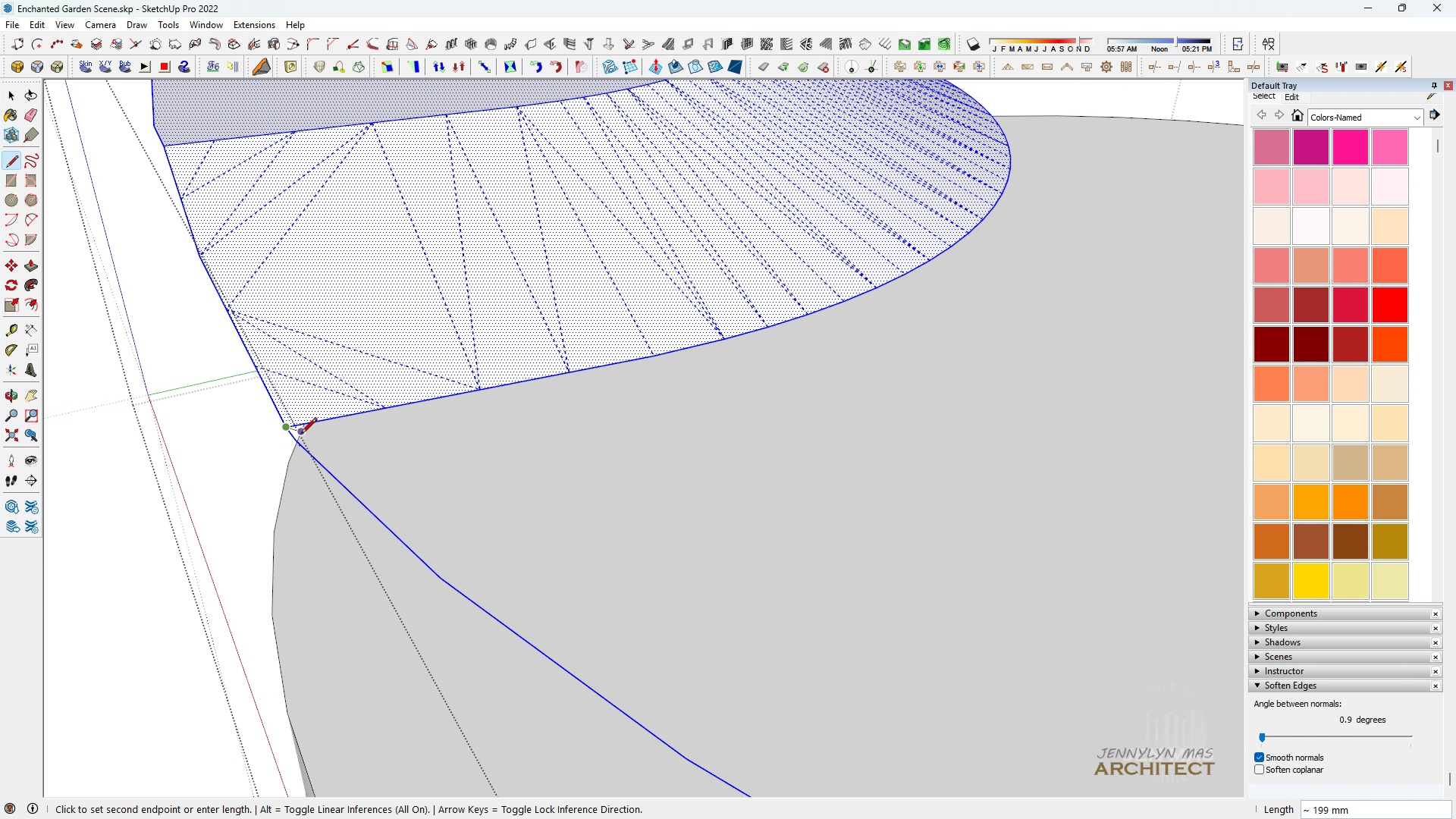 
scroll: coordinate [297, 447], scroll_direction: up, amount: 5.0
 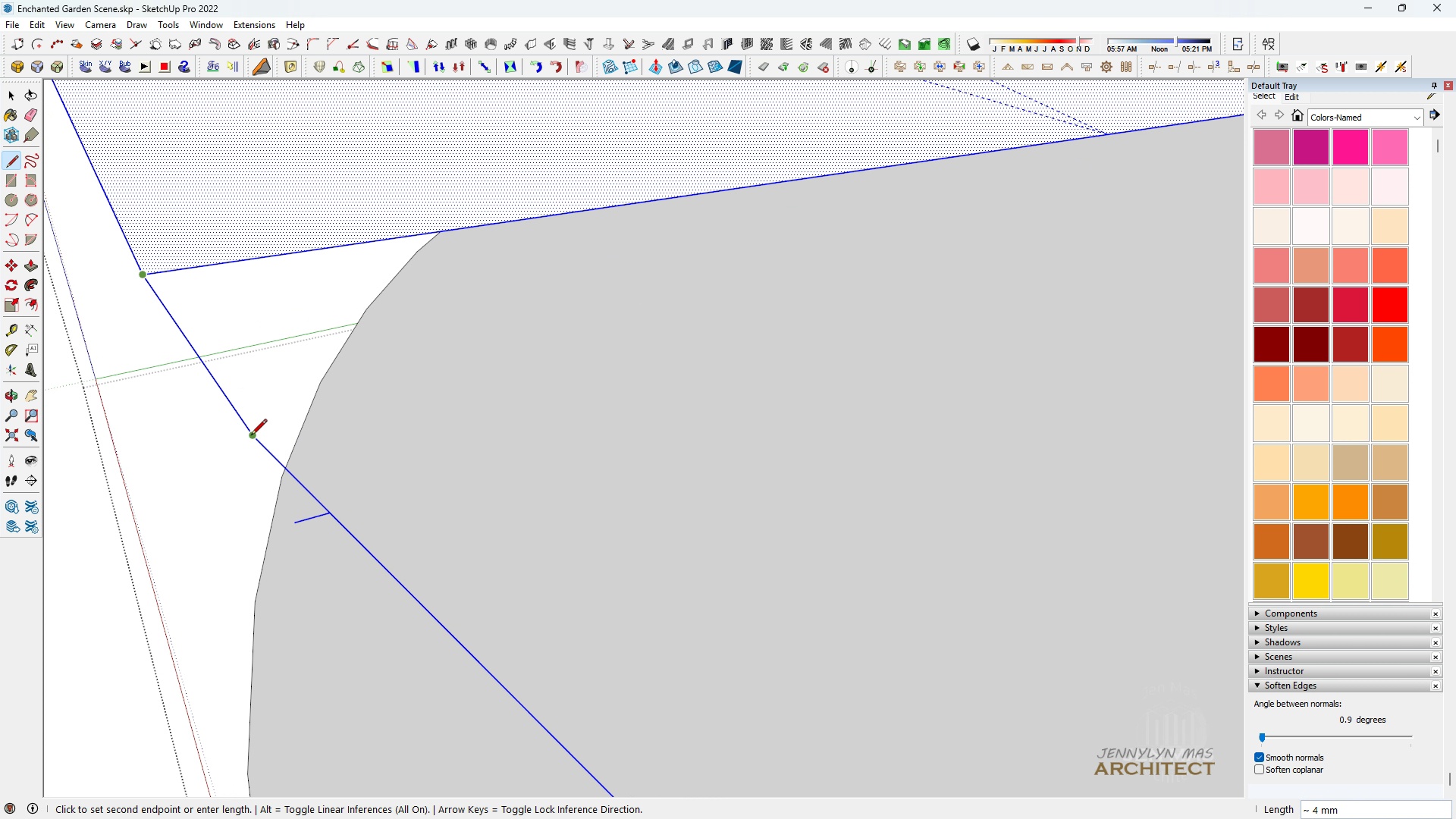 
left_click([251, 436])
 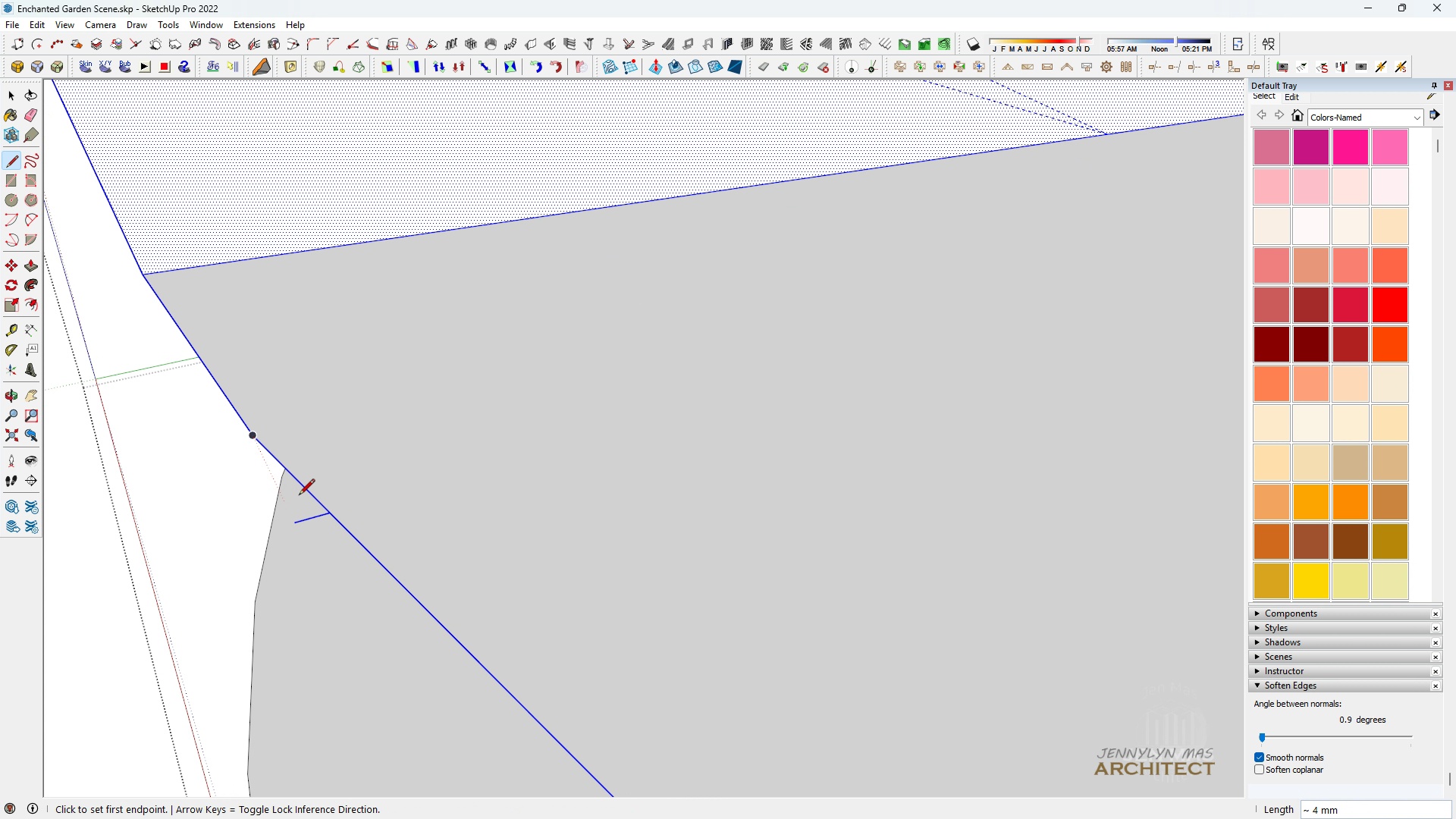 
type( e hhhhh )
 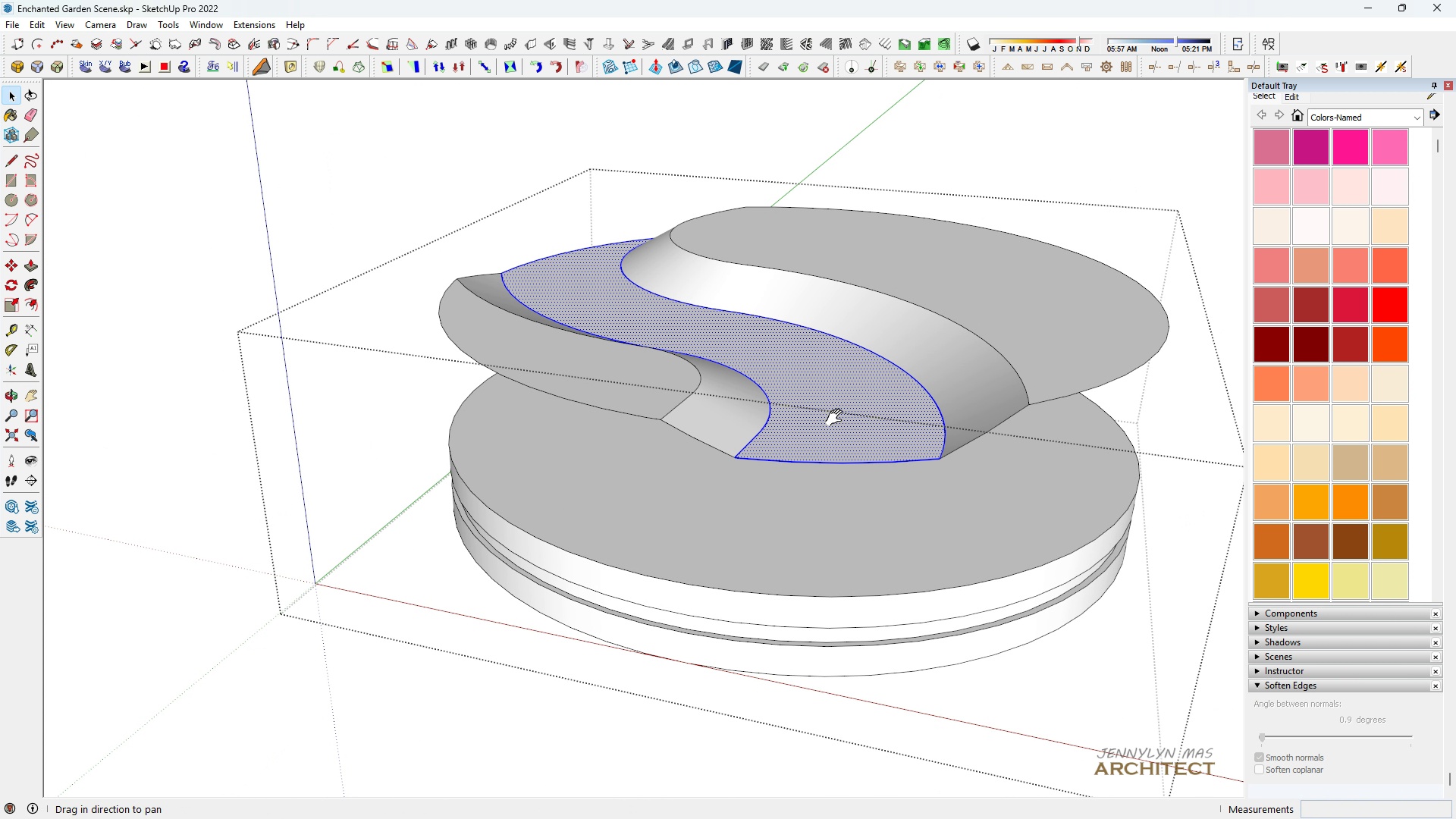 
left_click_drag(start_coordinate=[309, 518], to_coordinate=[319, 547])
 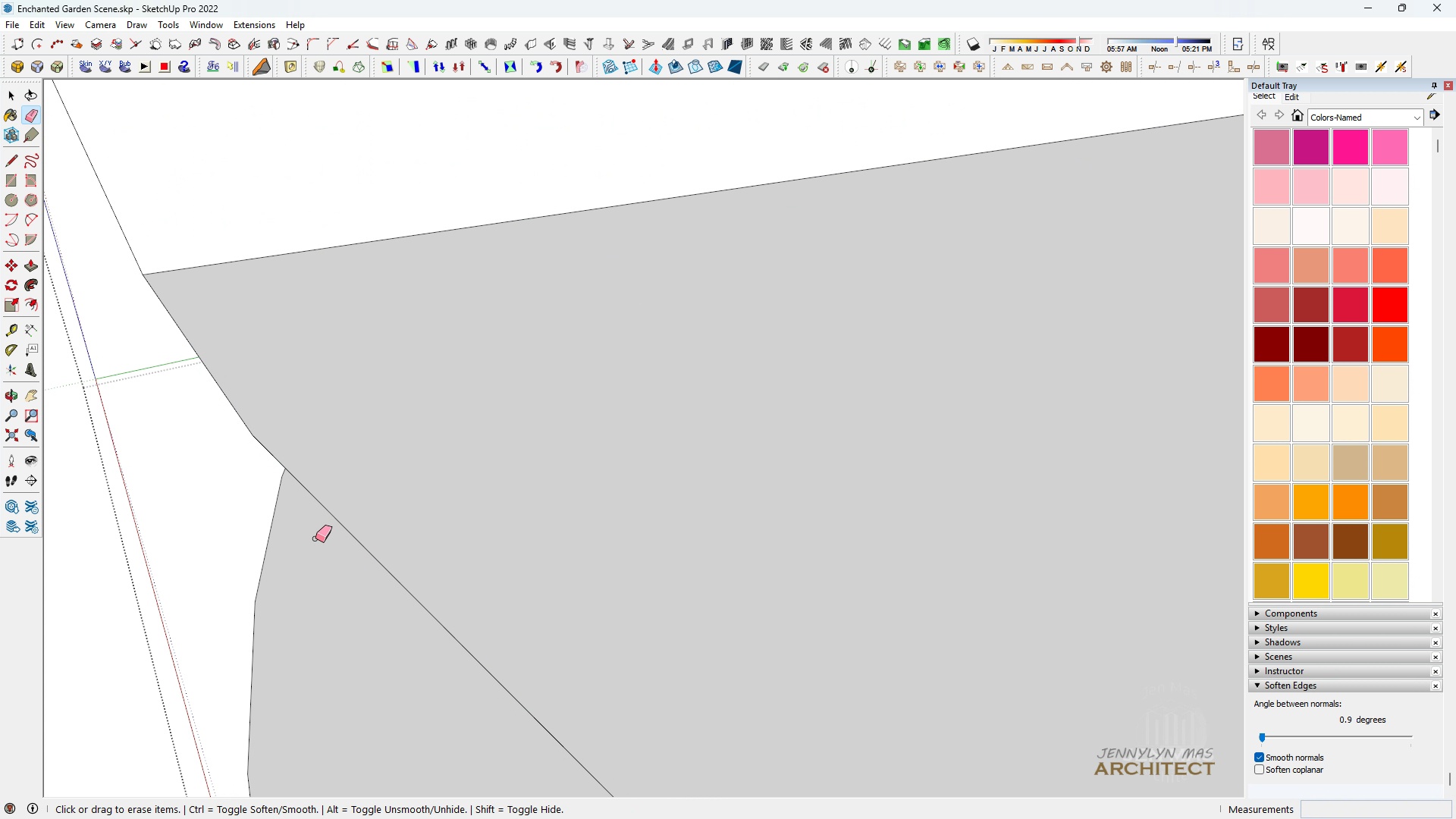 
scroll: coordinate [1056, 433], scroll_direction: down, amount: 28.0
 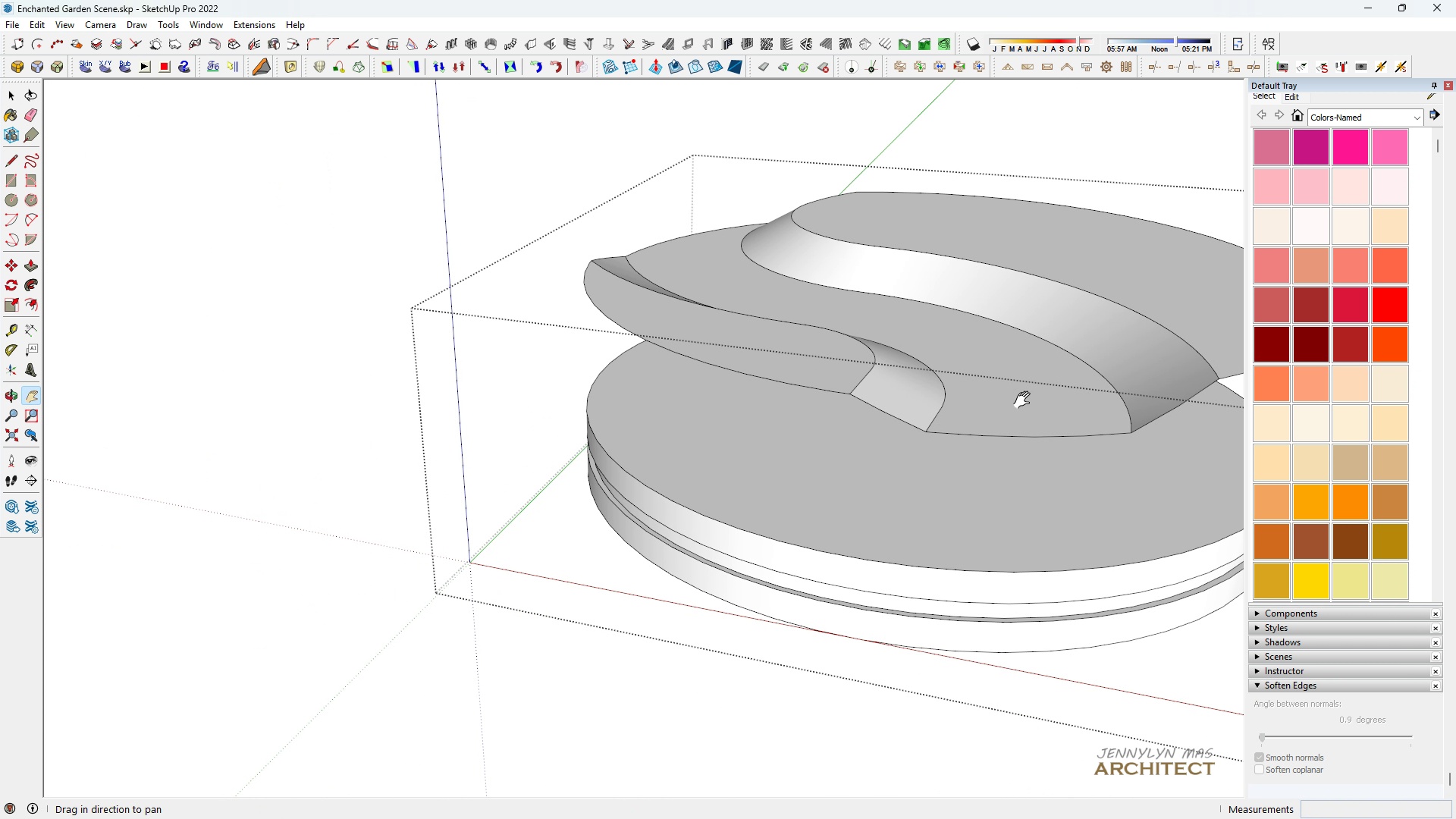 
left_click_drag(start_coordinate=[1019, 400], to_coordinate=[840, 425])
 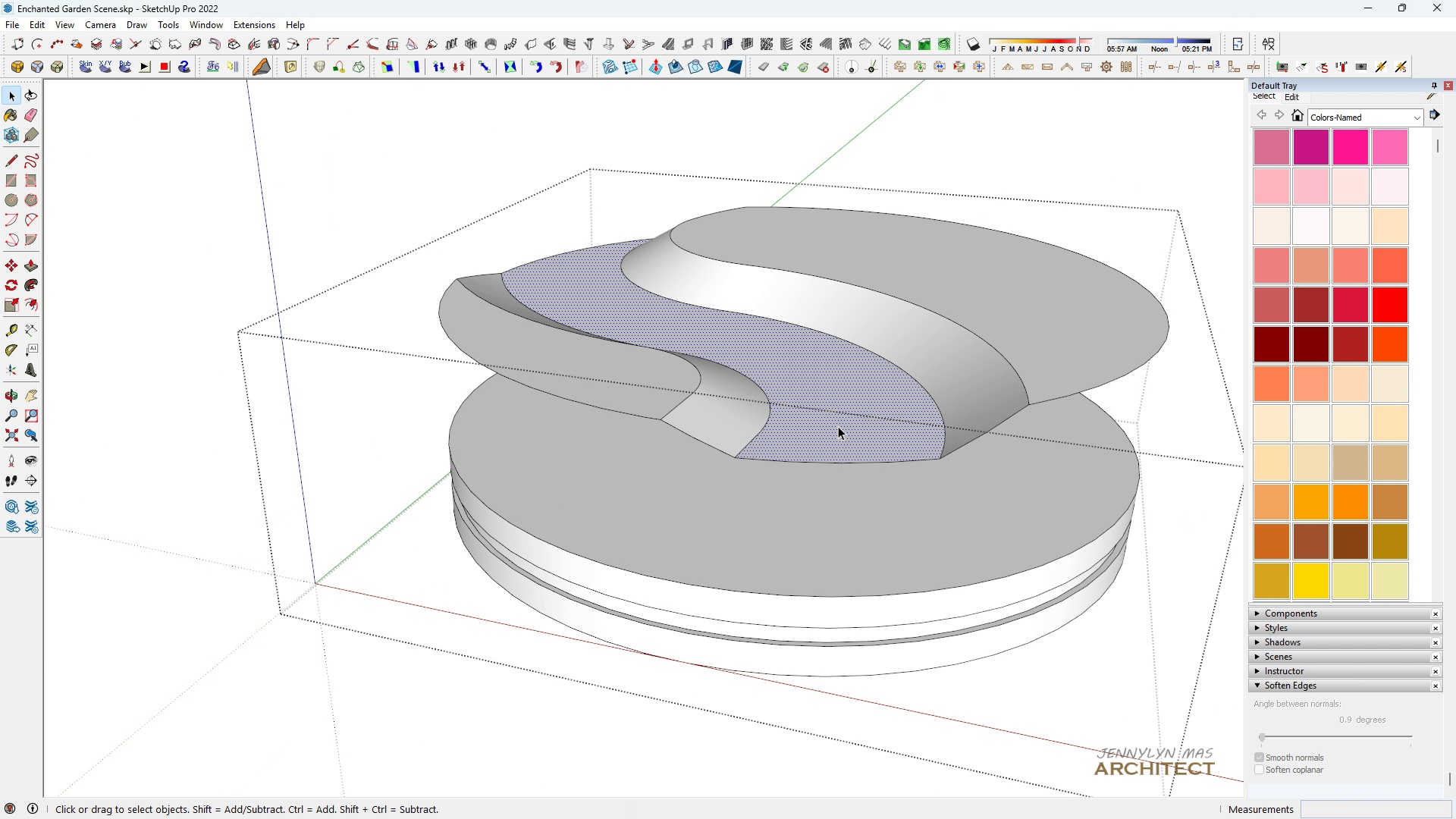 
double_click([838, 426])
 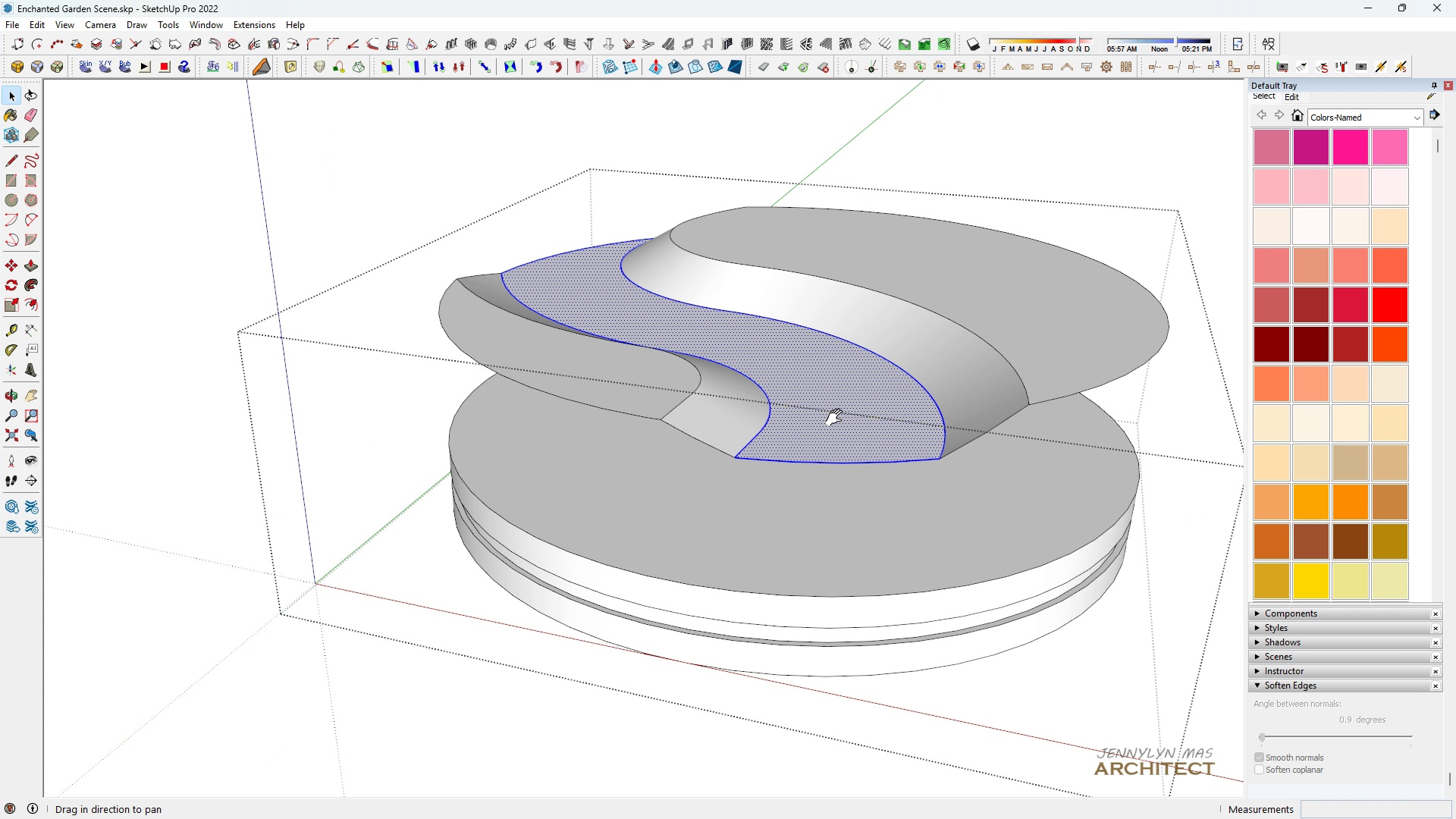 
key(H)
 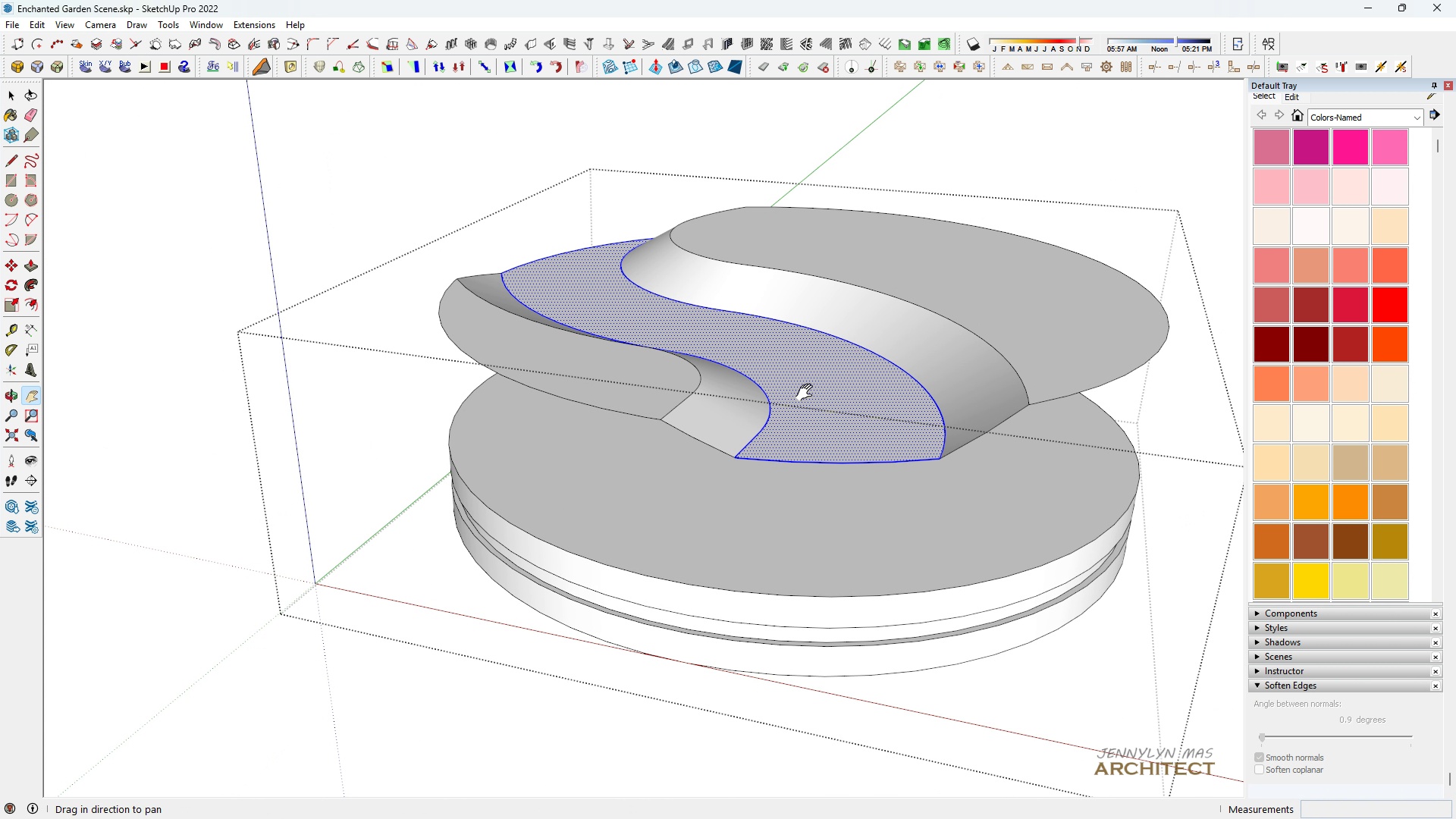 
left_click_drag(start_coordinate=[820, 392], to_coordinate=[554, 460])
 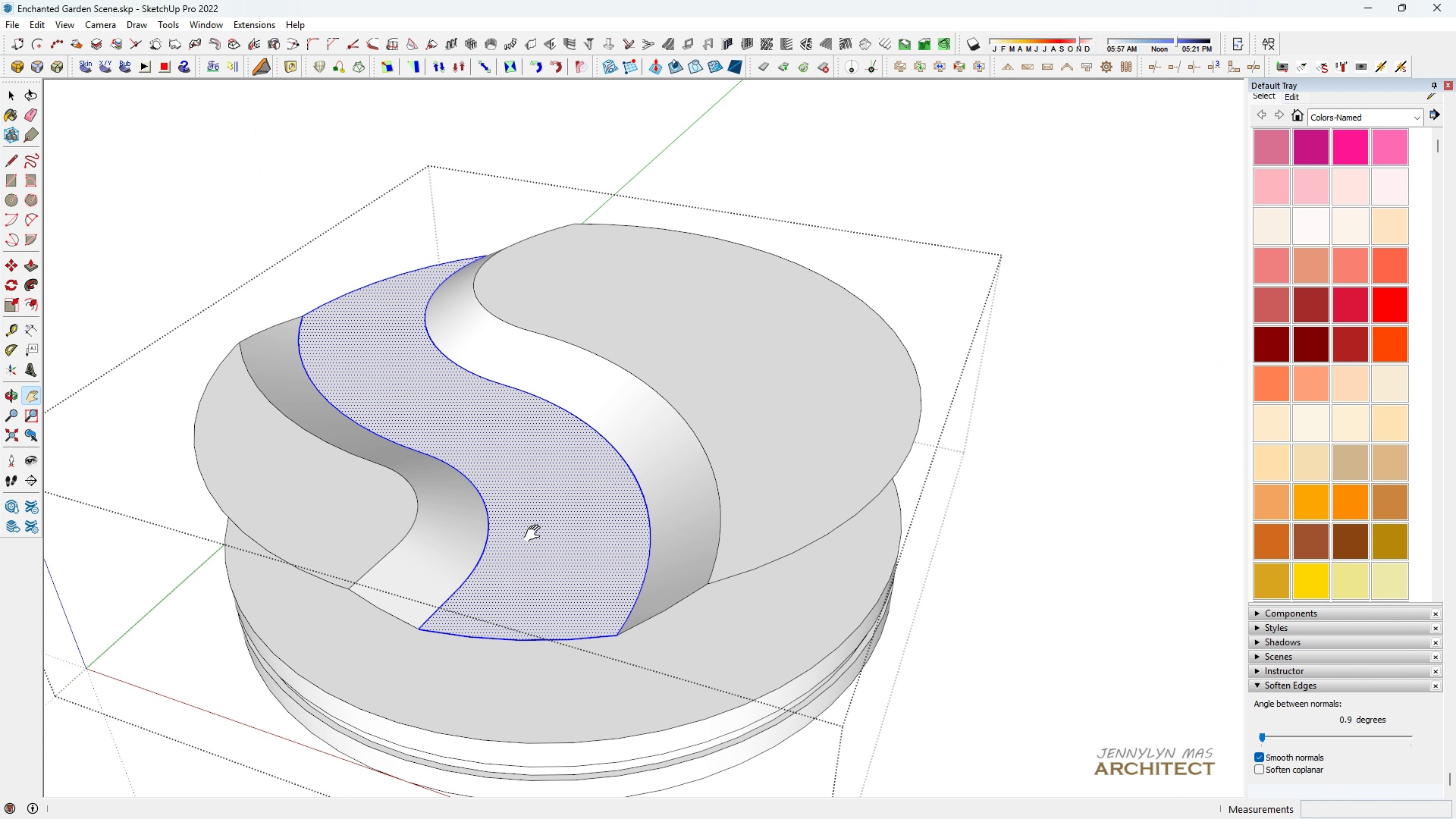 
key(Space)
 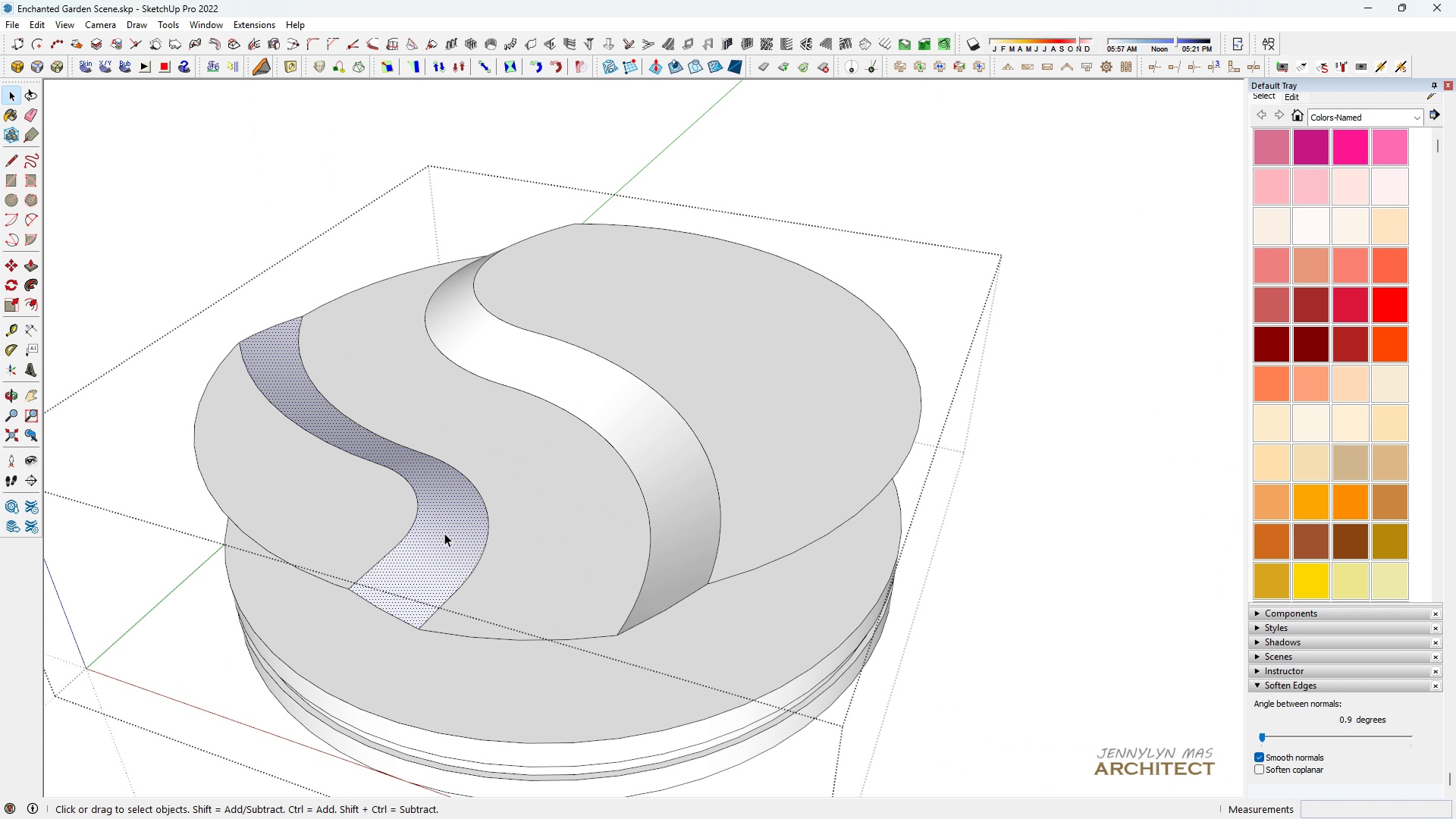 
left_click([444, 533])
 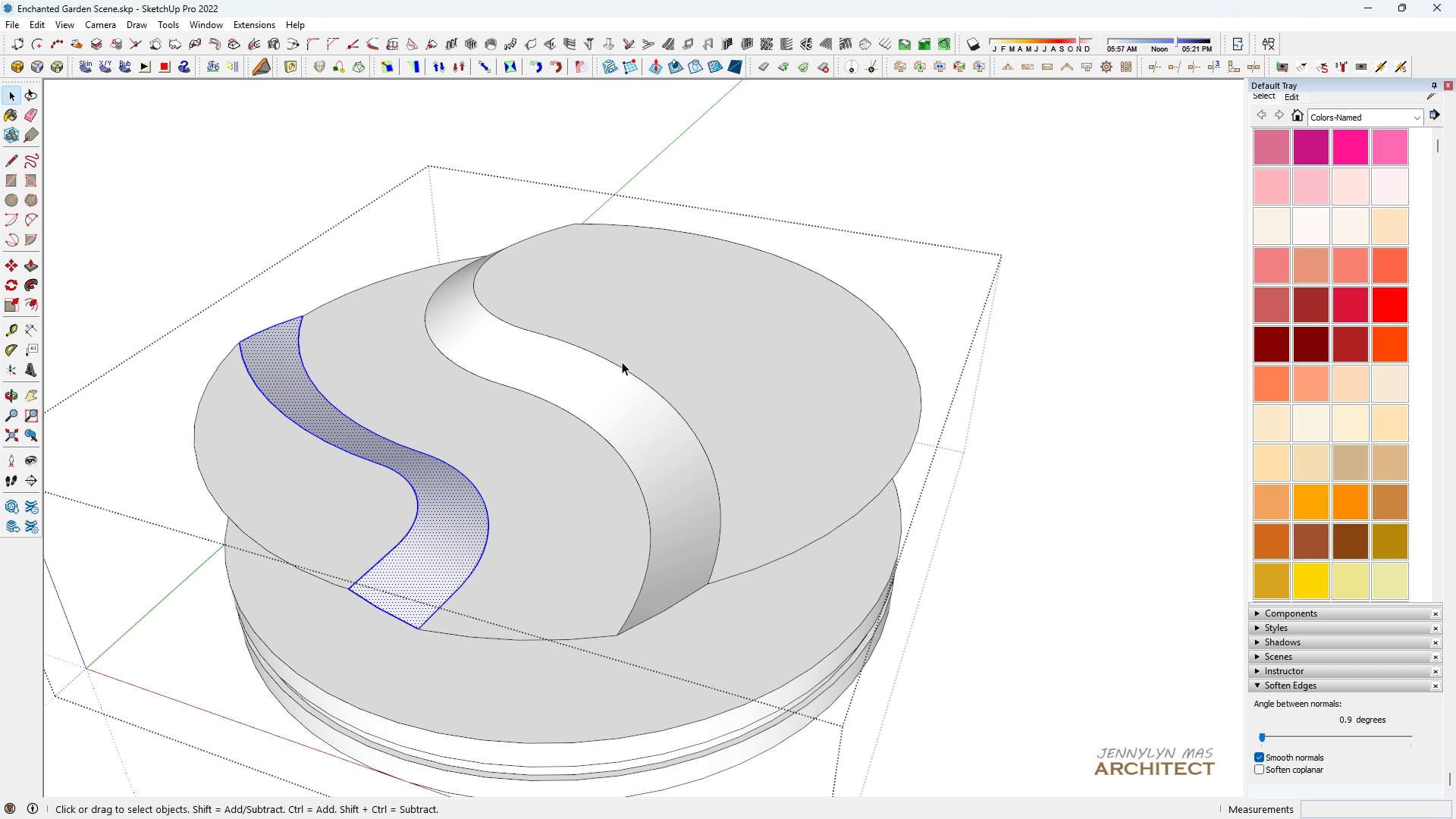 
hold_key(key=ControlLeft, duration=0.82)
left_click([596, 393])
 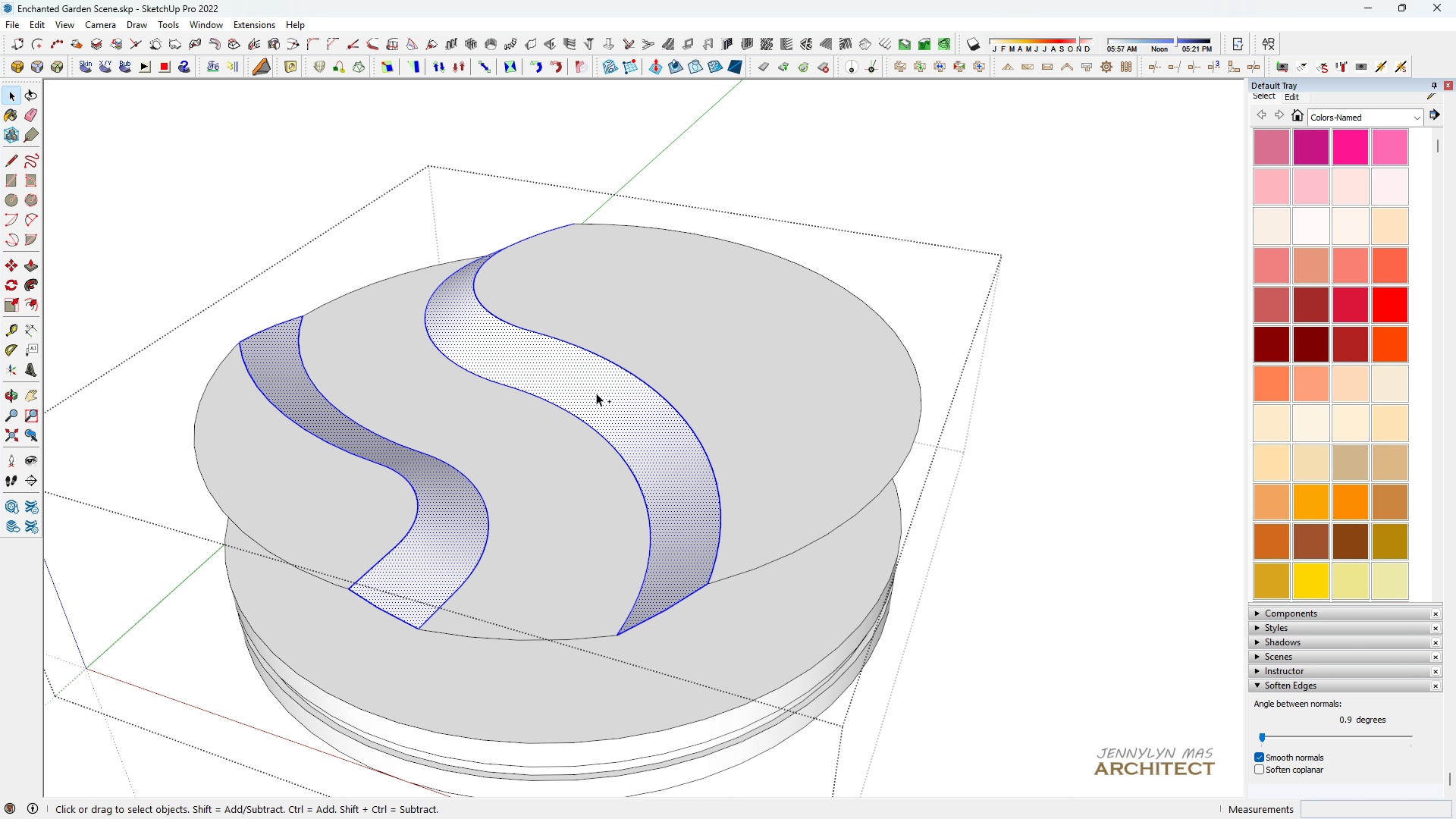 
double_click([596, 393])
 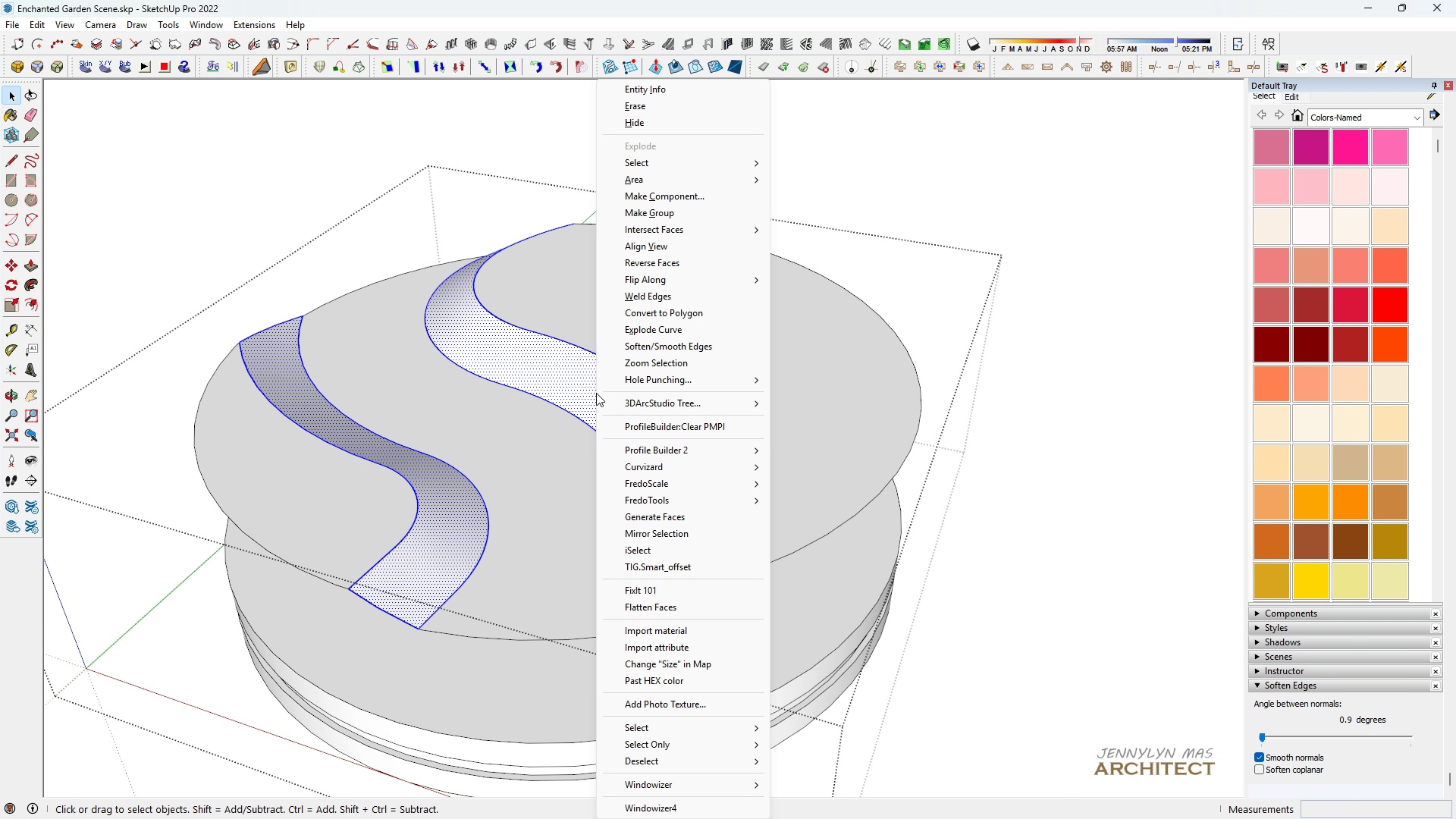 
right_click([596, 393])
 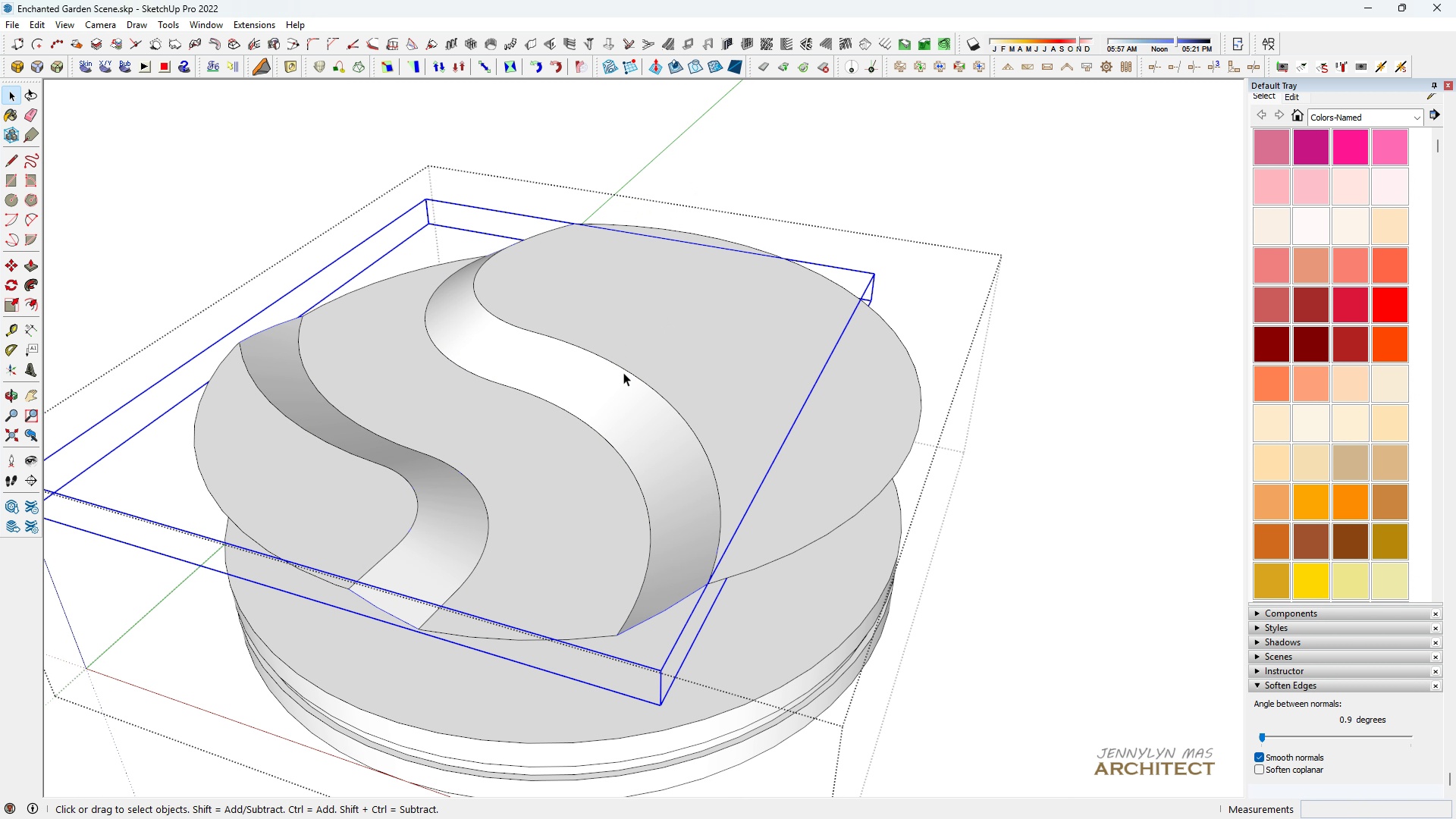 
double_click([612, 387])
 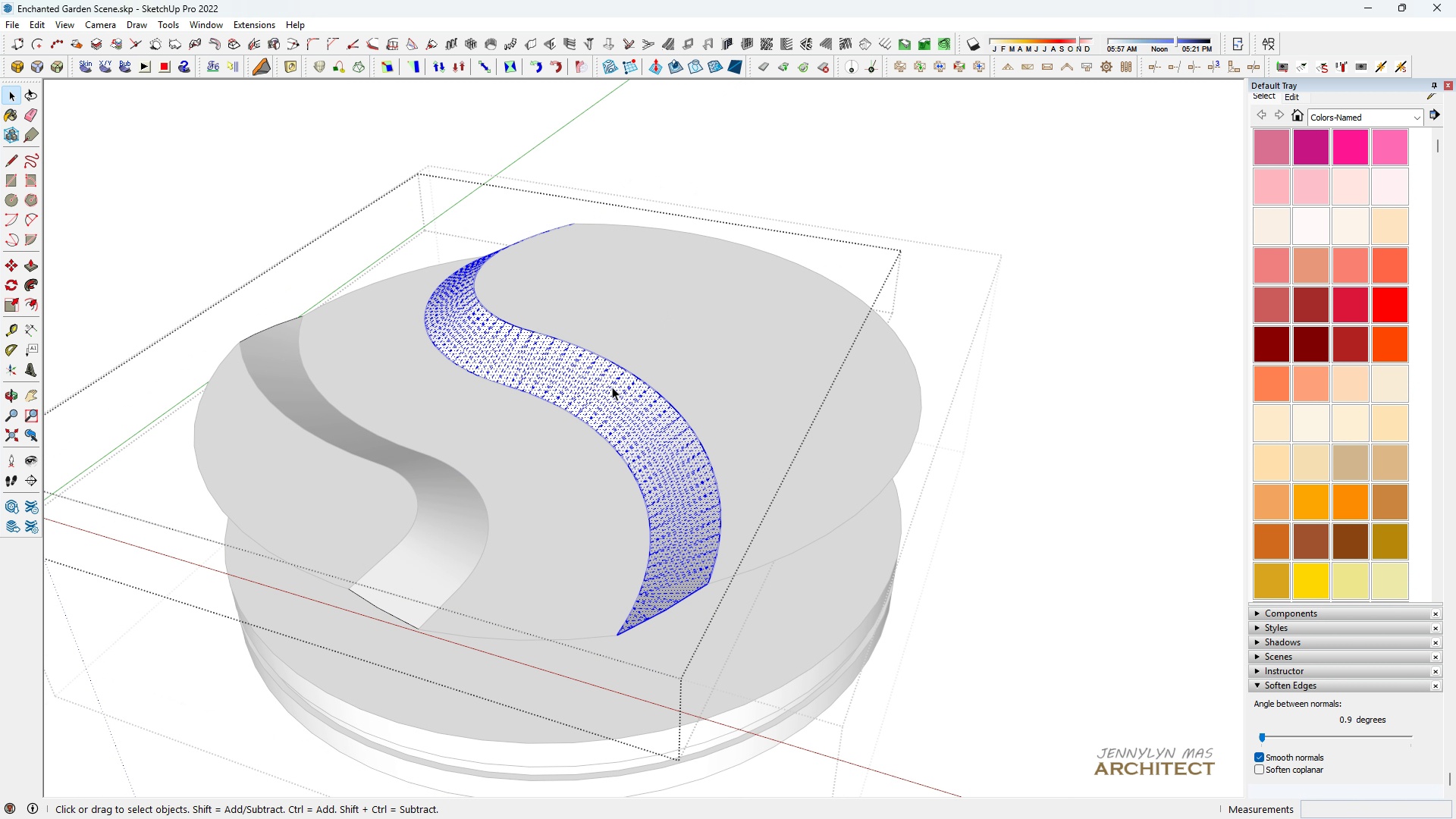 
triple_click([612, 387])
 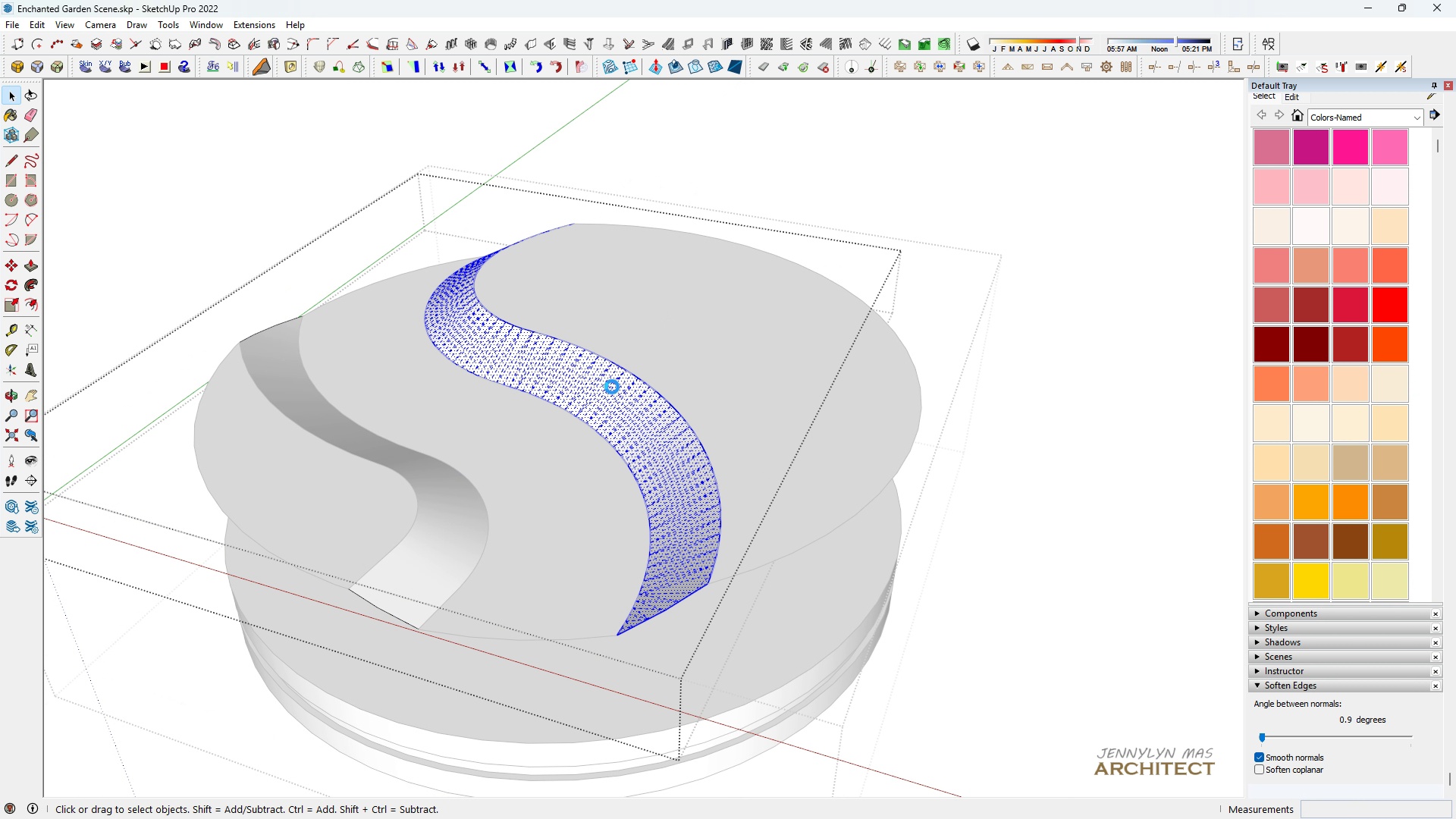 
key(Control+S)
 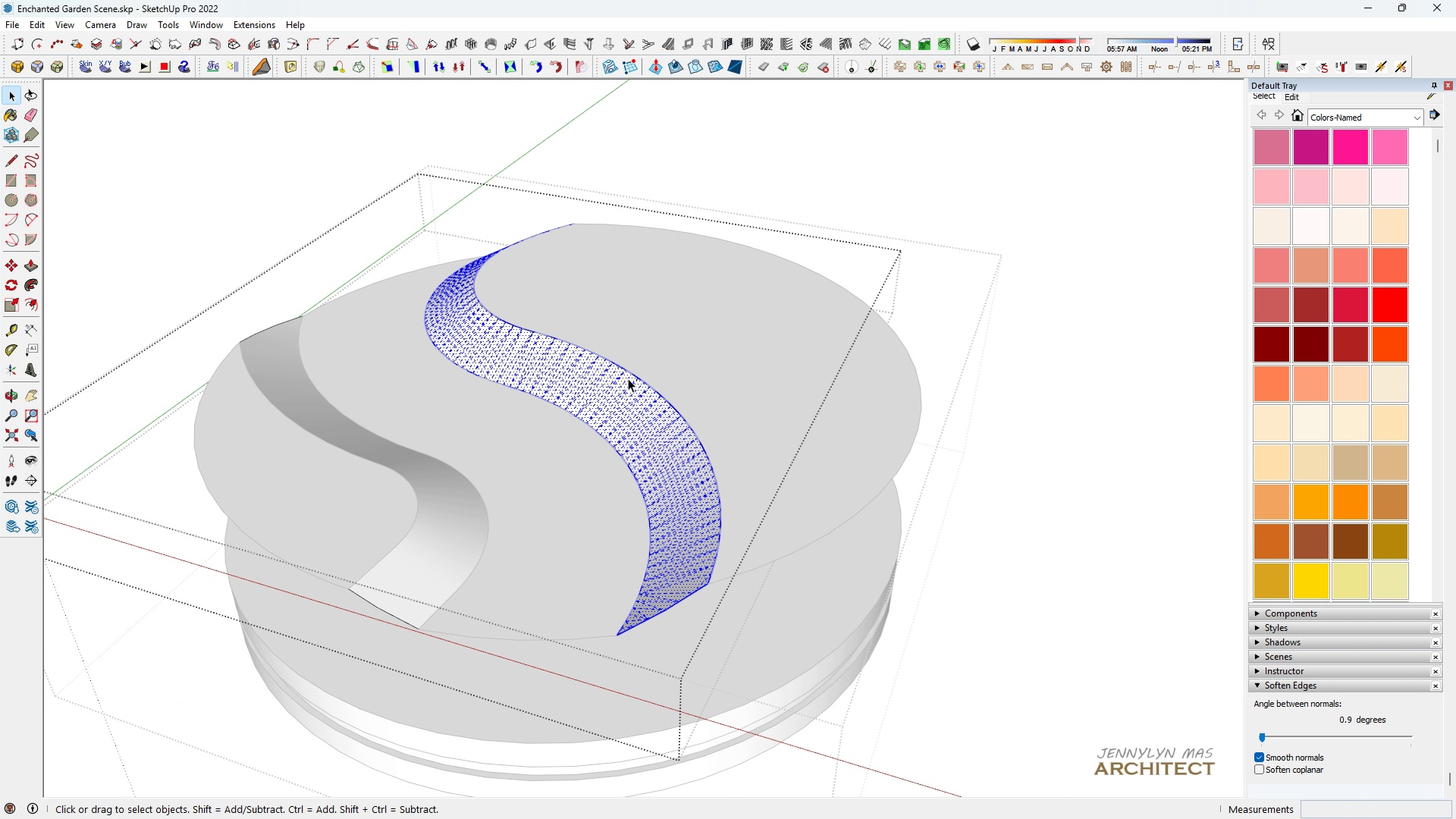 
key(Control+A)
 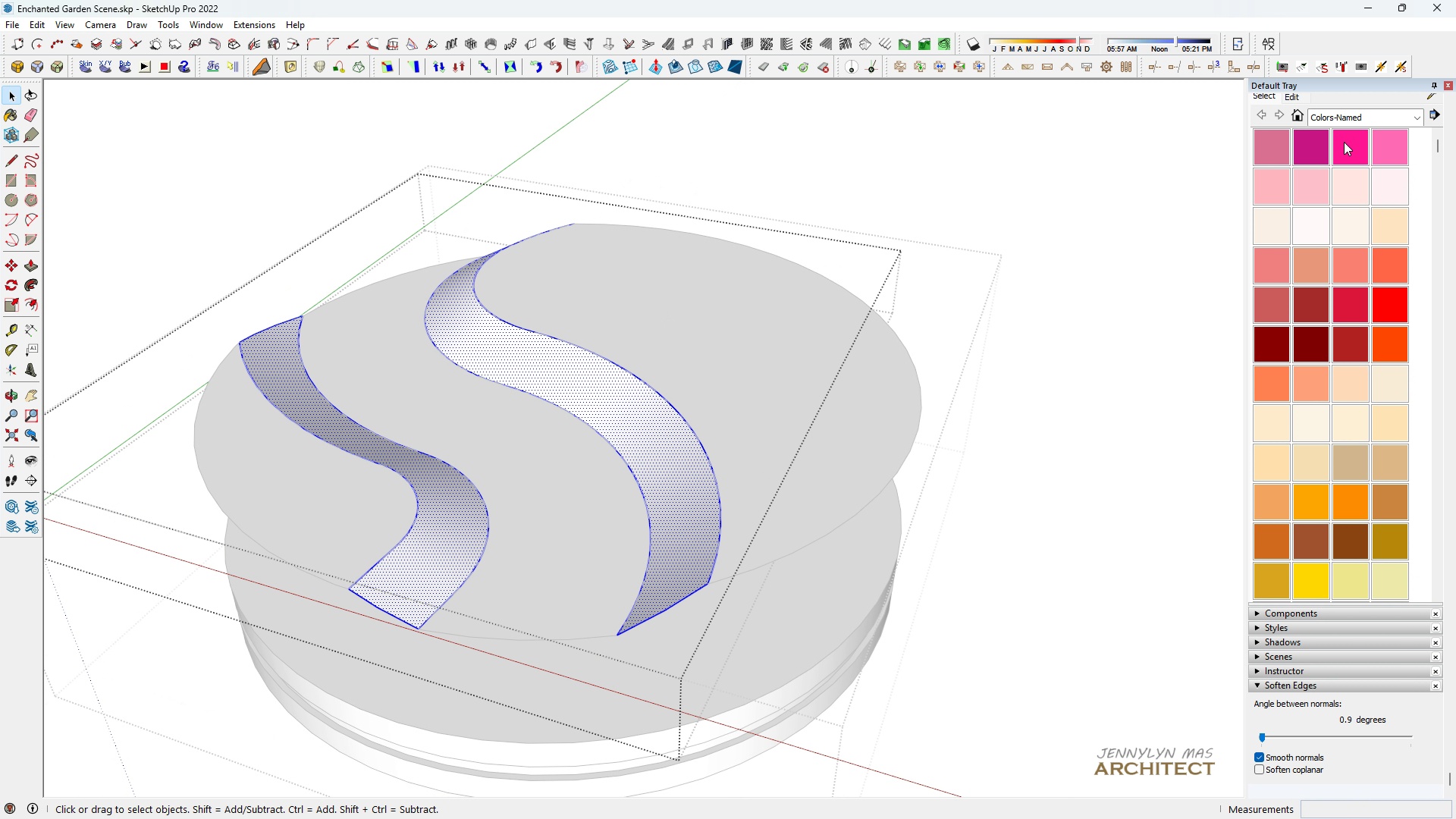 
scroll: coordinate [1352, 135], scroll_direction: up, amount: 3.0
 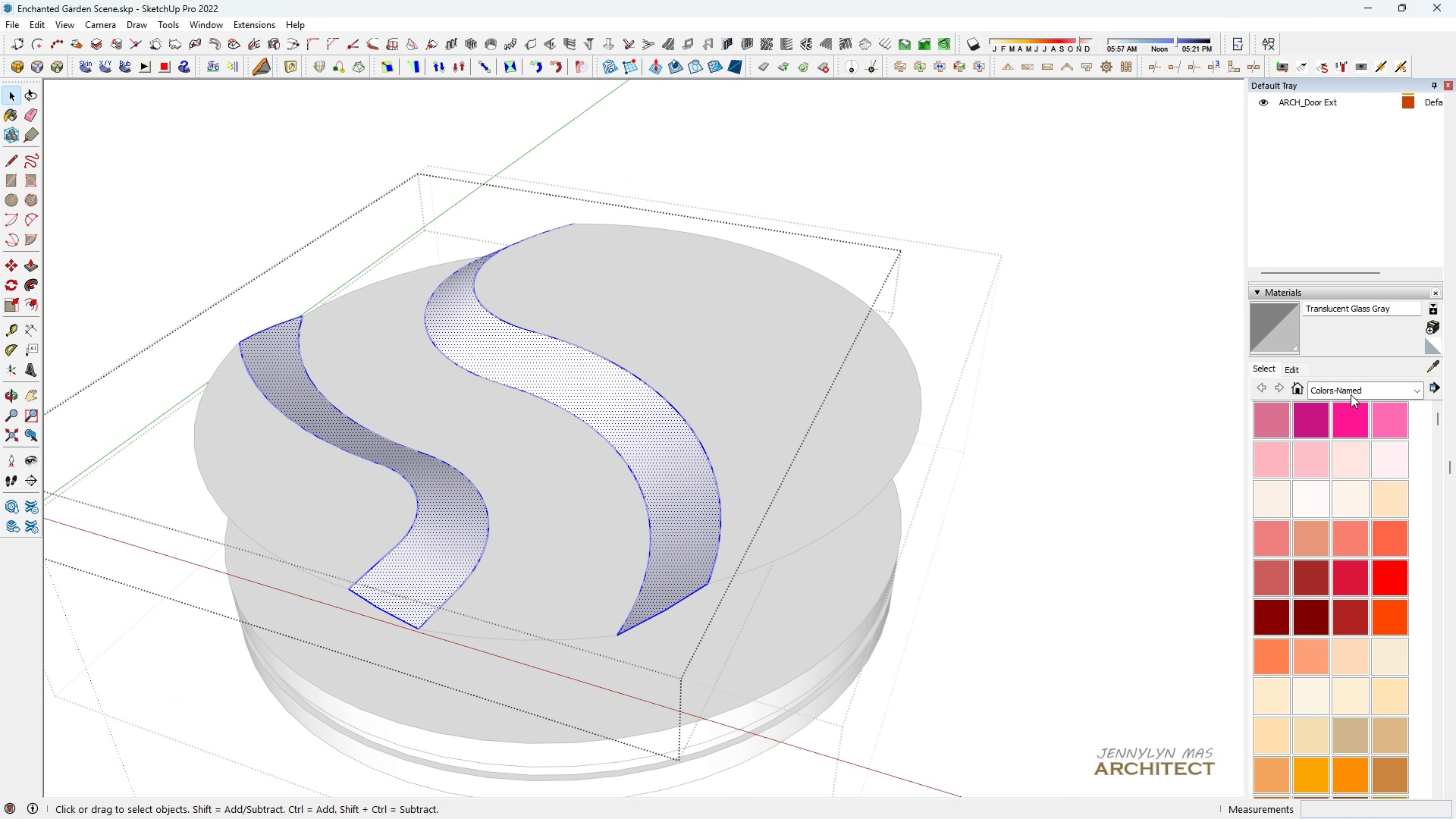 
left_click([1351, 396])
 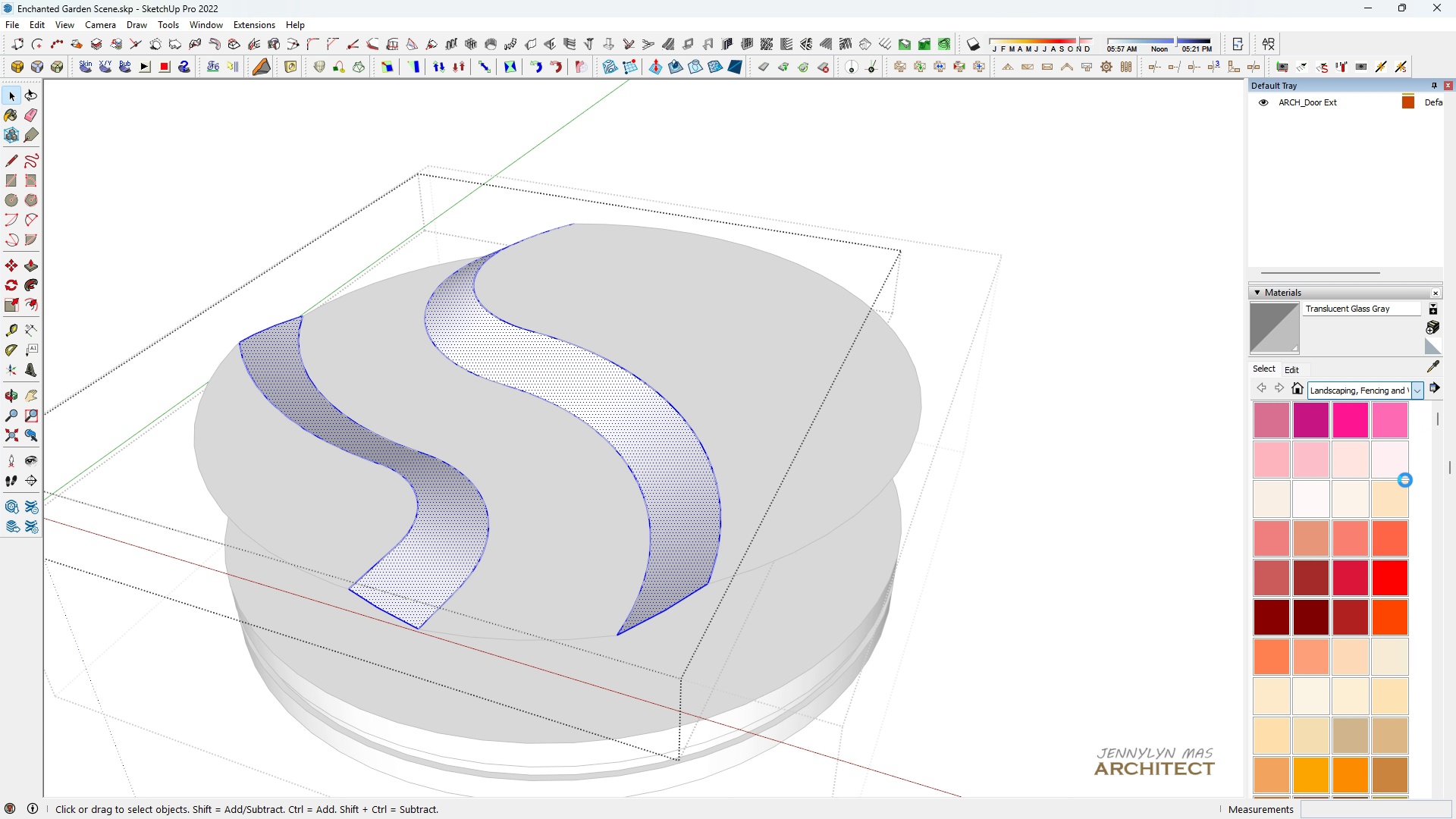 
left_click([1405, 480])
 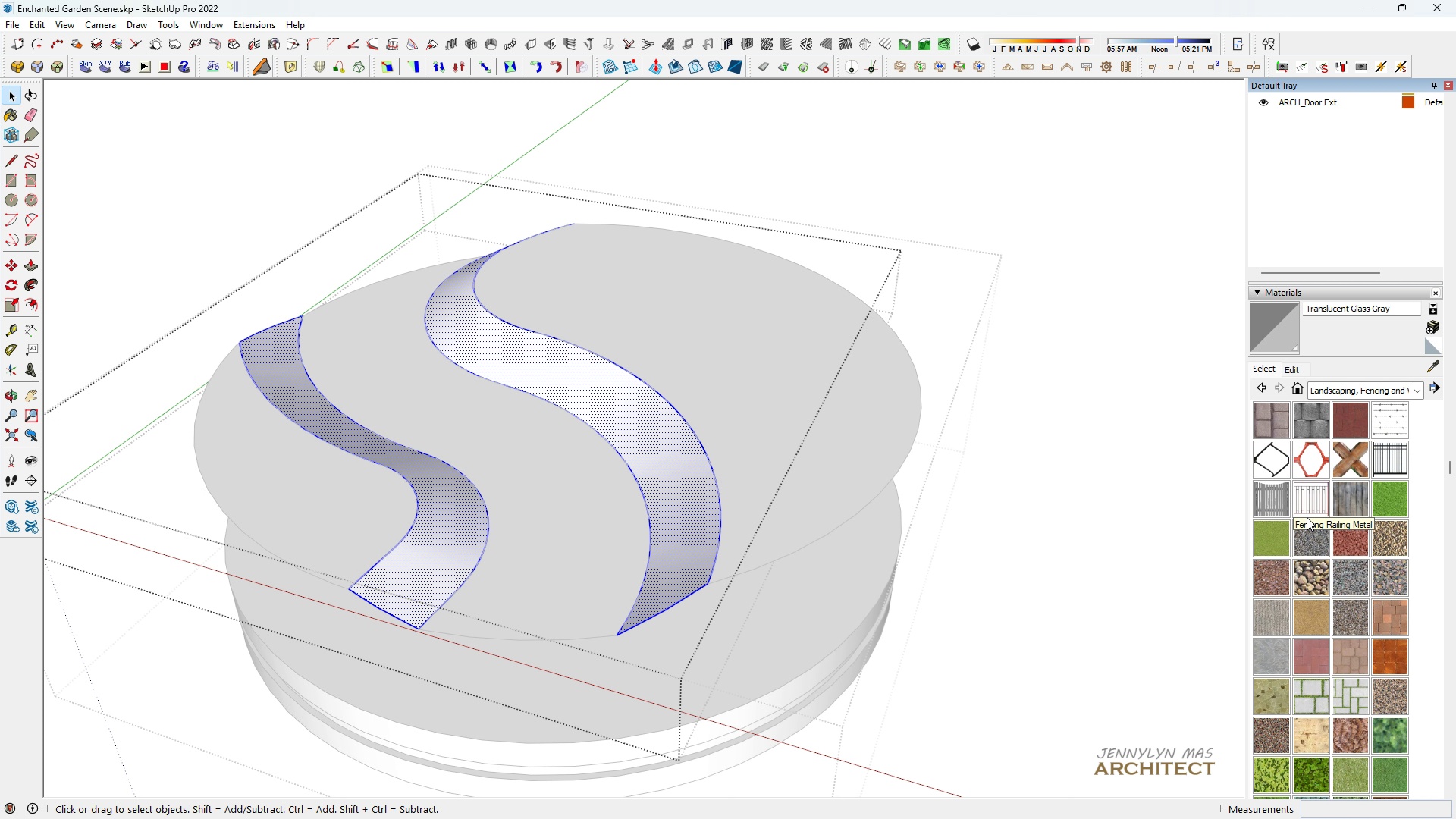 
left_click([1277, 528])
 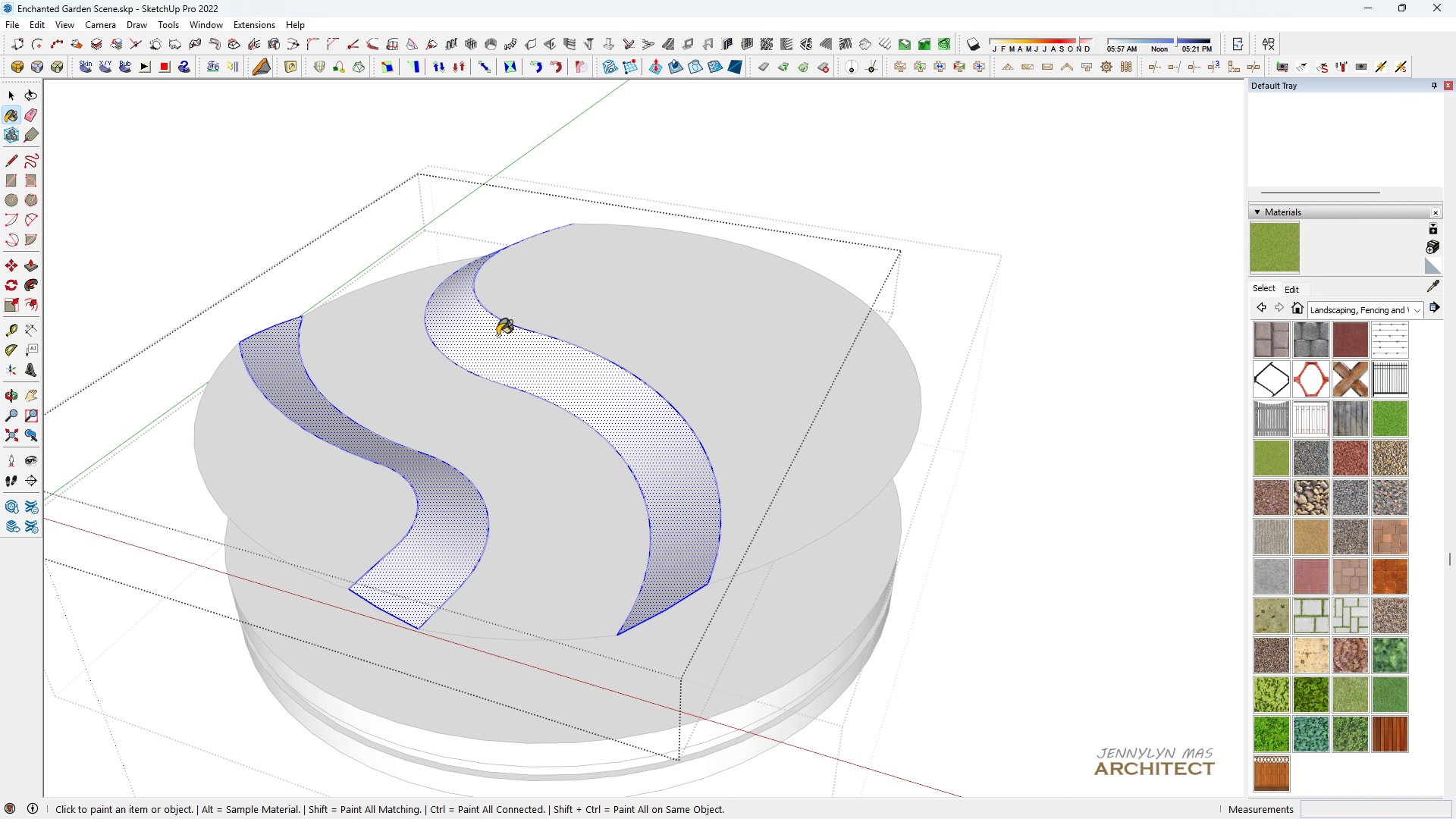 
double_click([497, 335])
 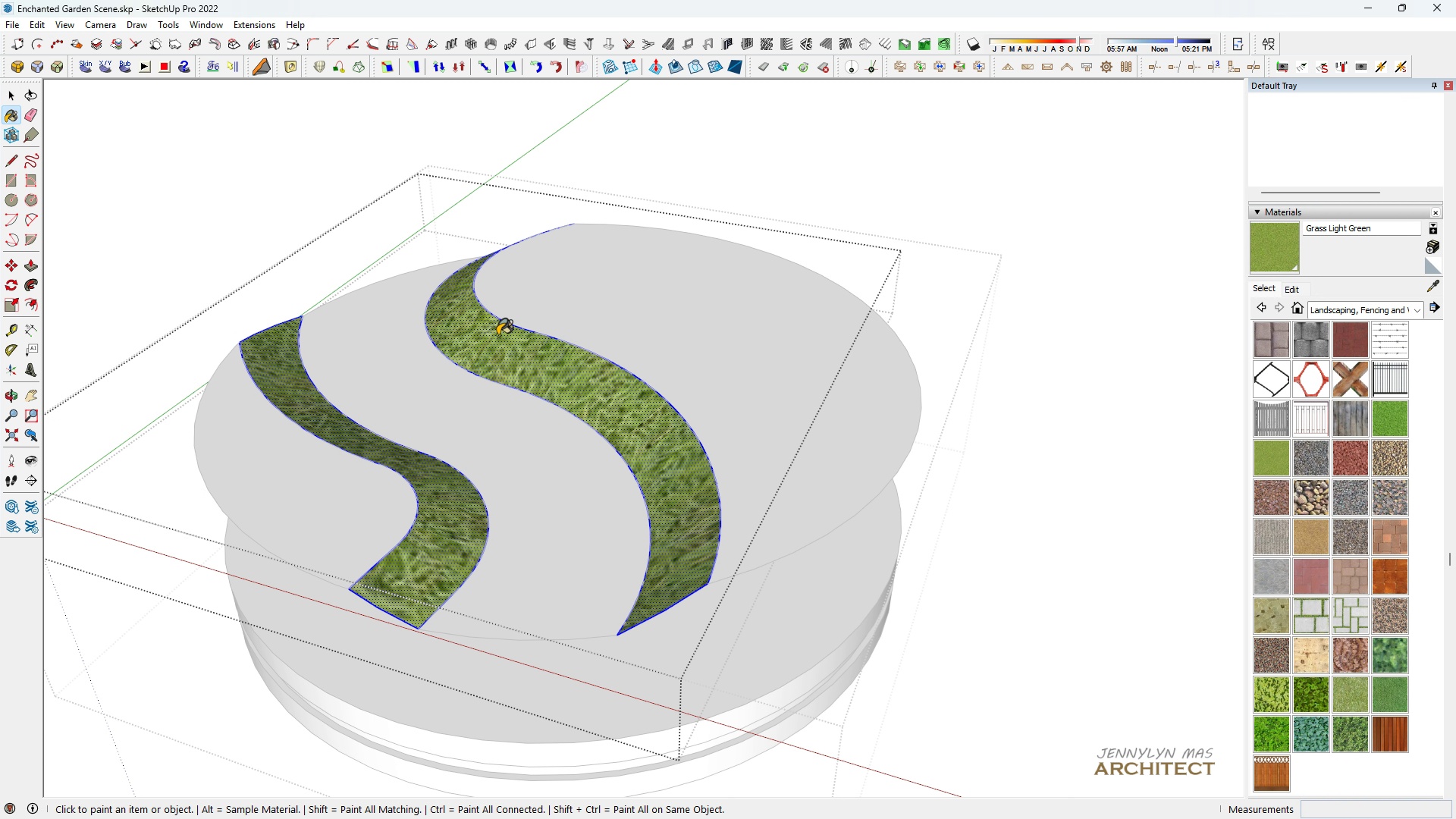 
triple_click([497, 335])
 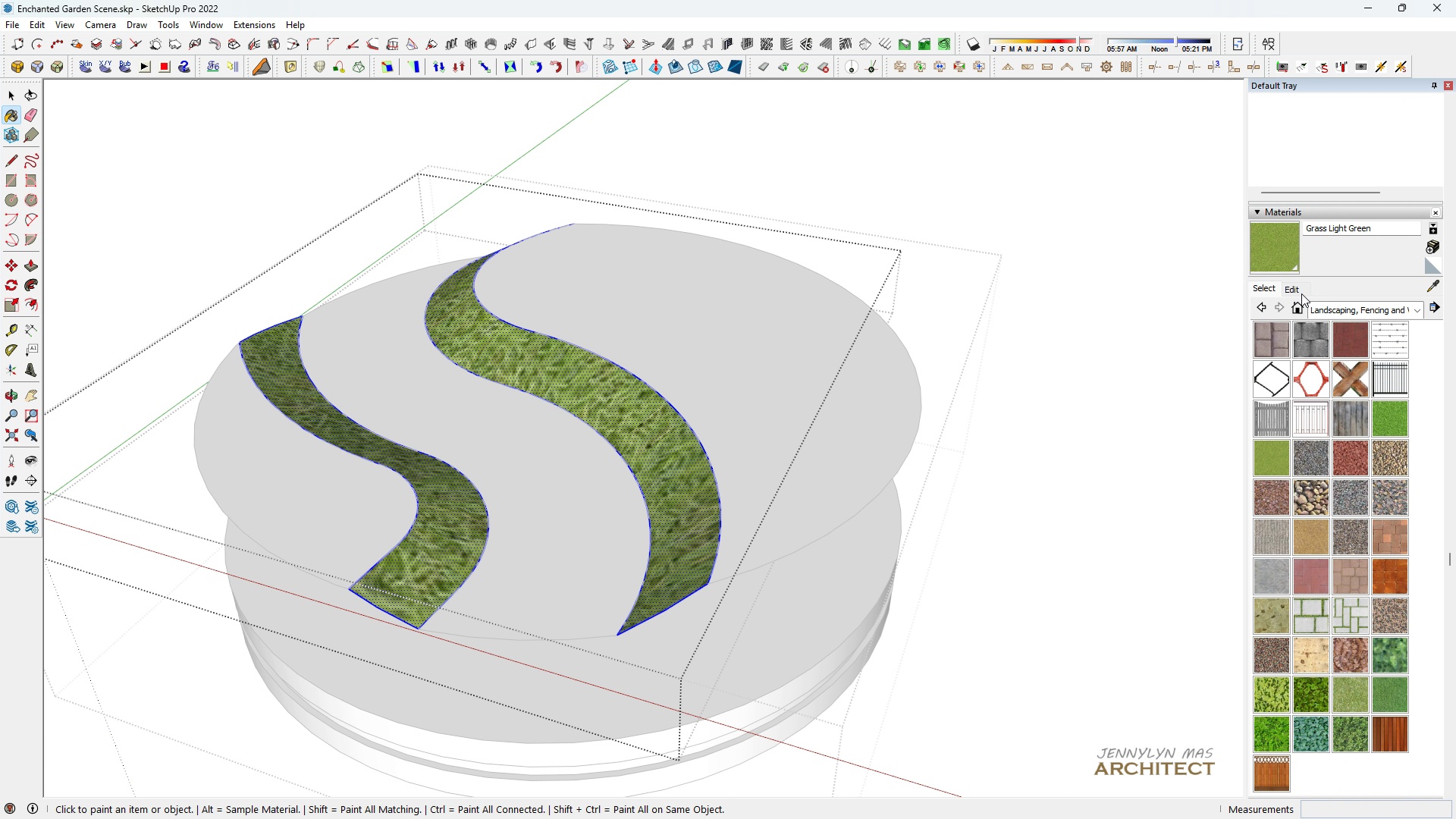 
left_click([1301, 289])
 